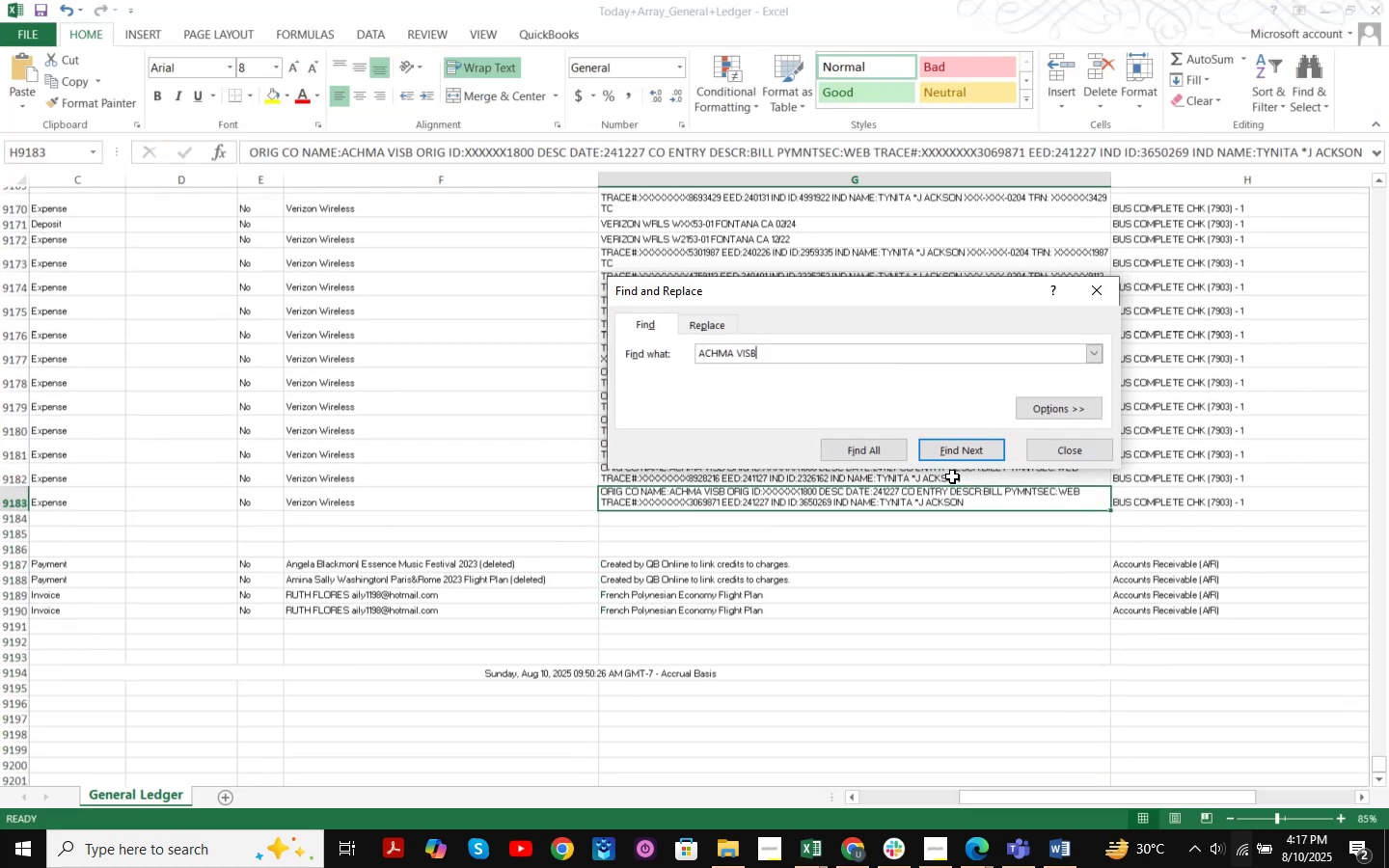 
key(Enter)
 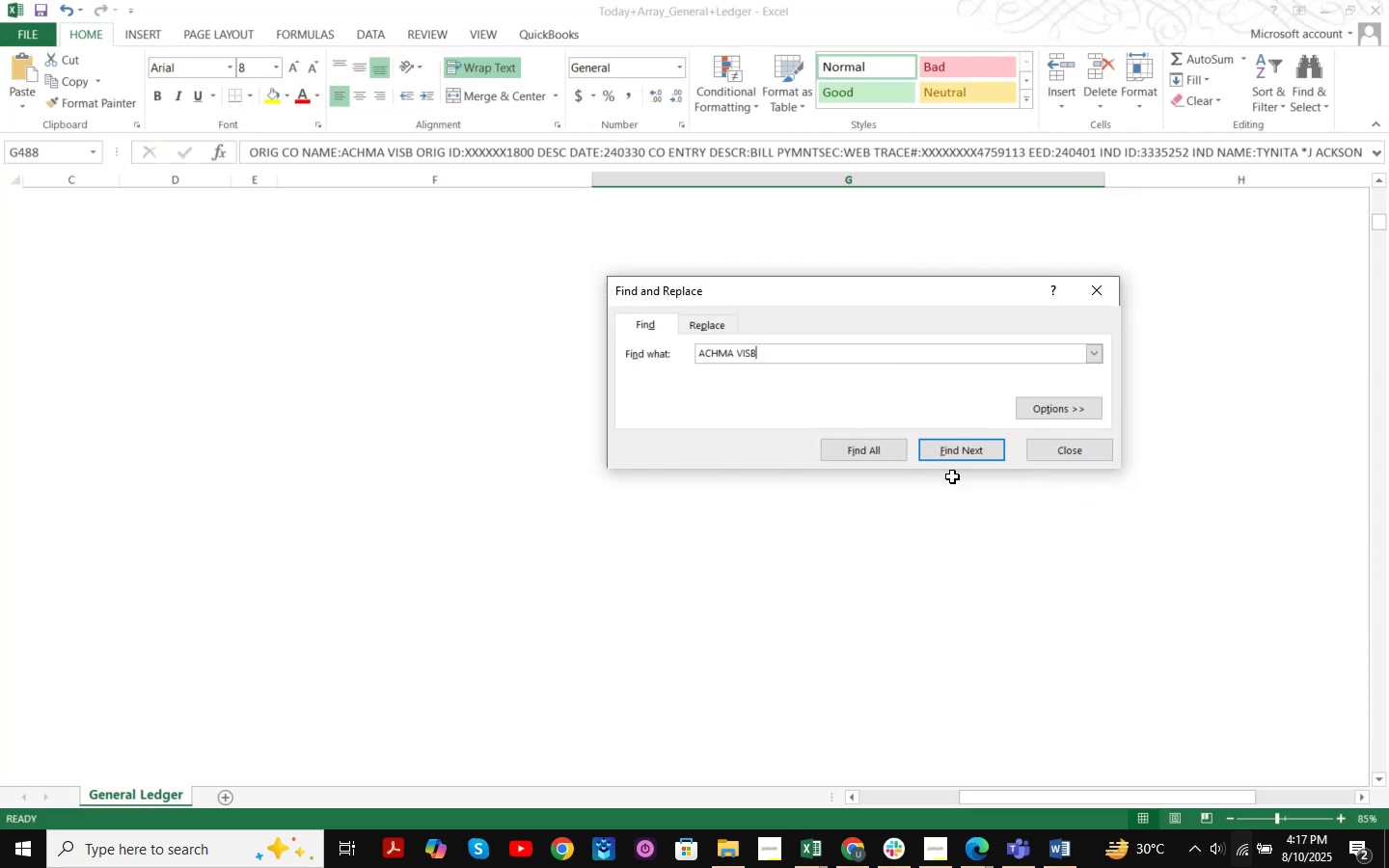 
key(Enter)
 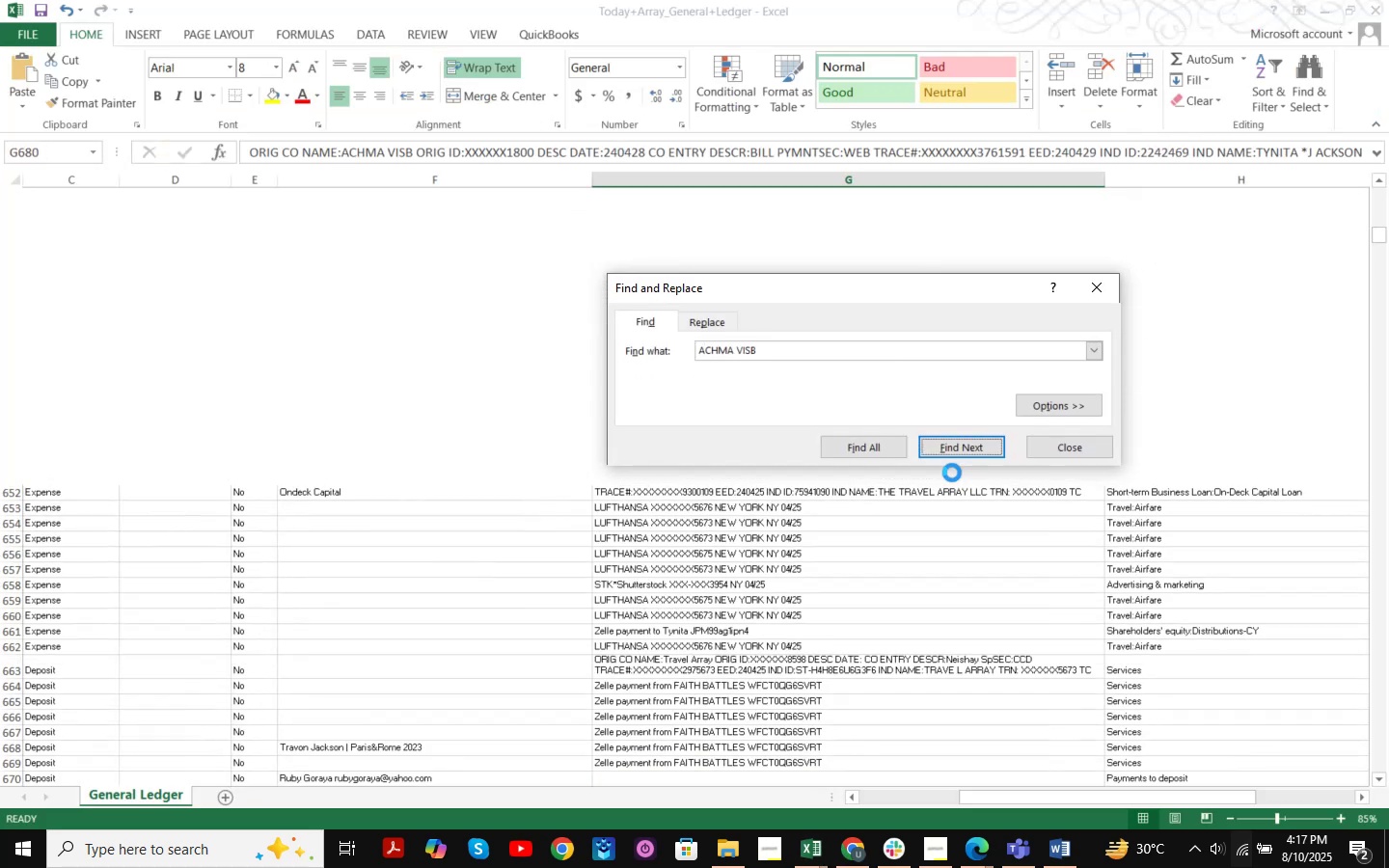 
key(Enter)
 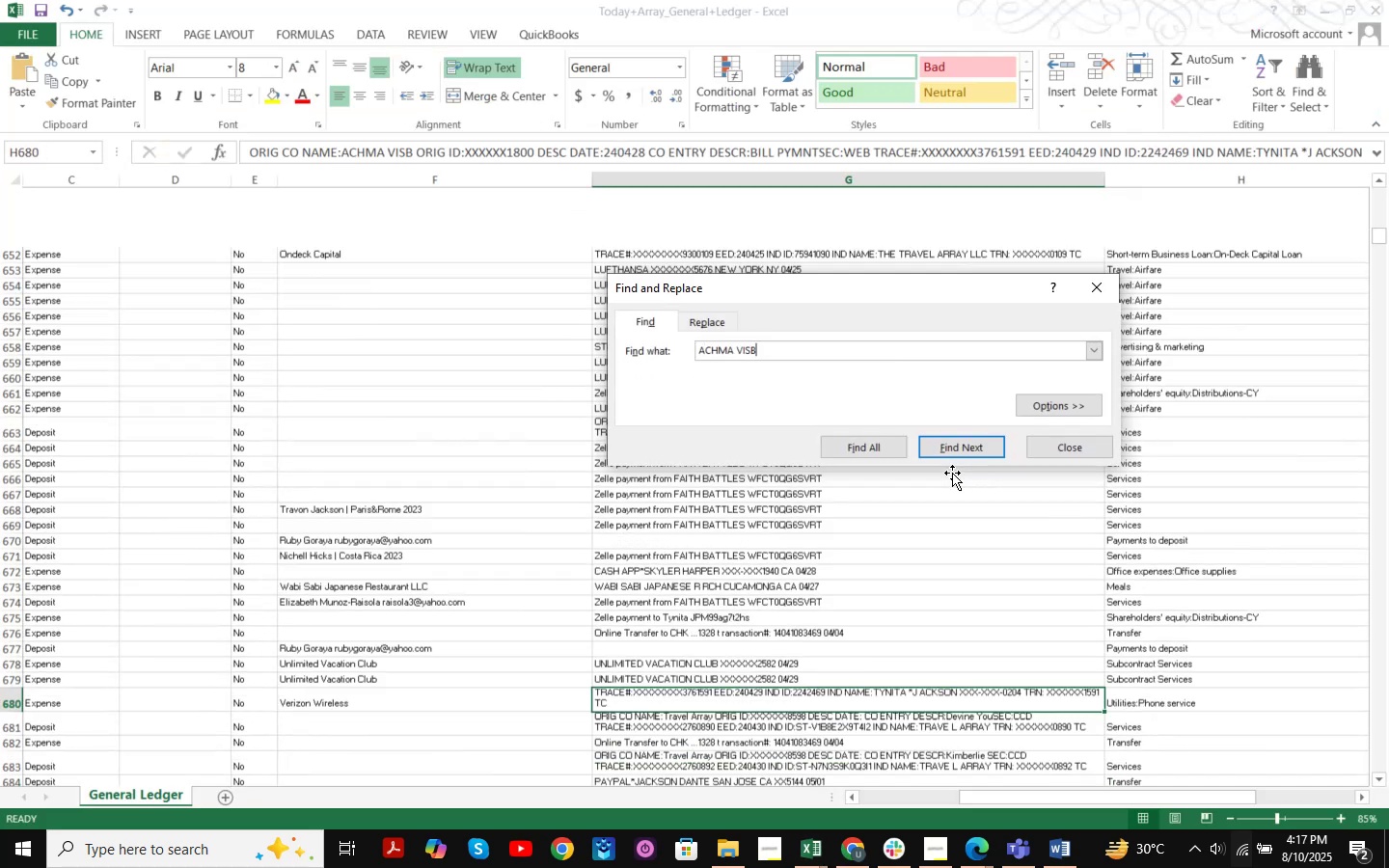 
key(Enter)
 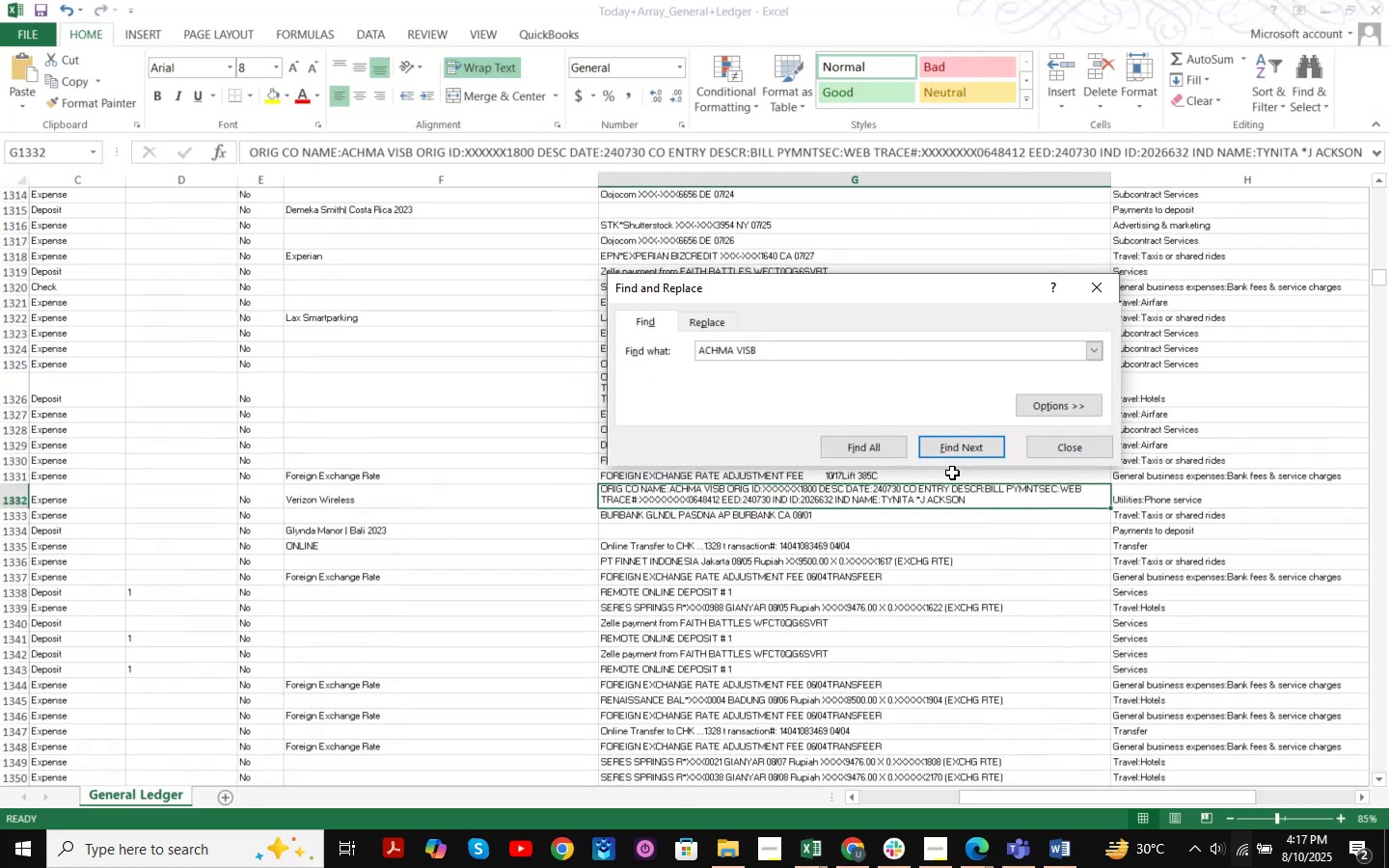 
key(Enter)
 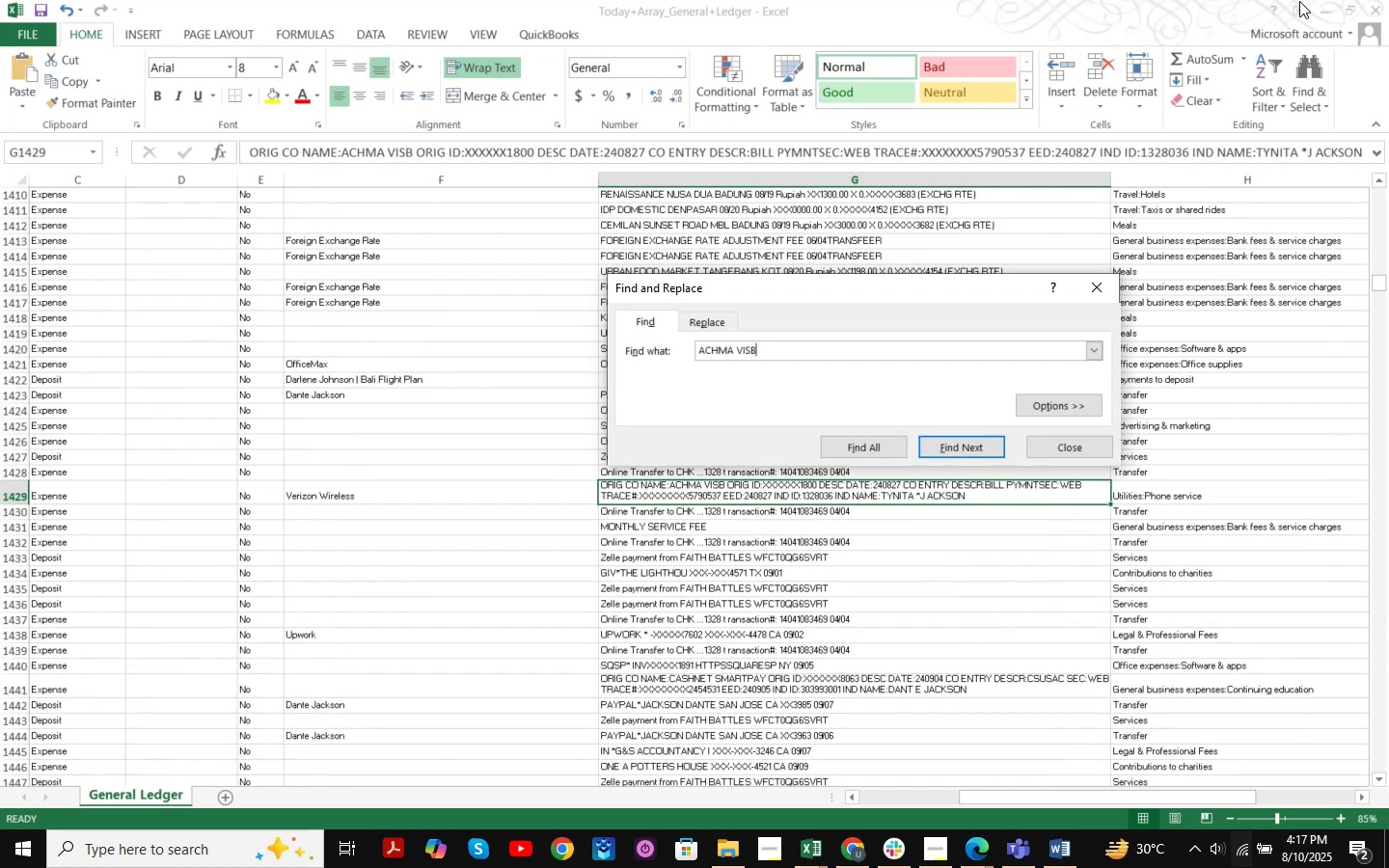 
left_click([1322, 11])
 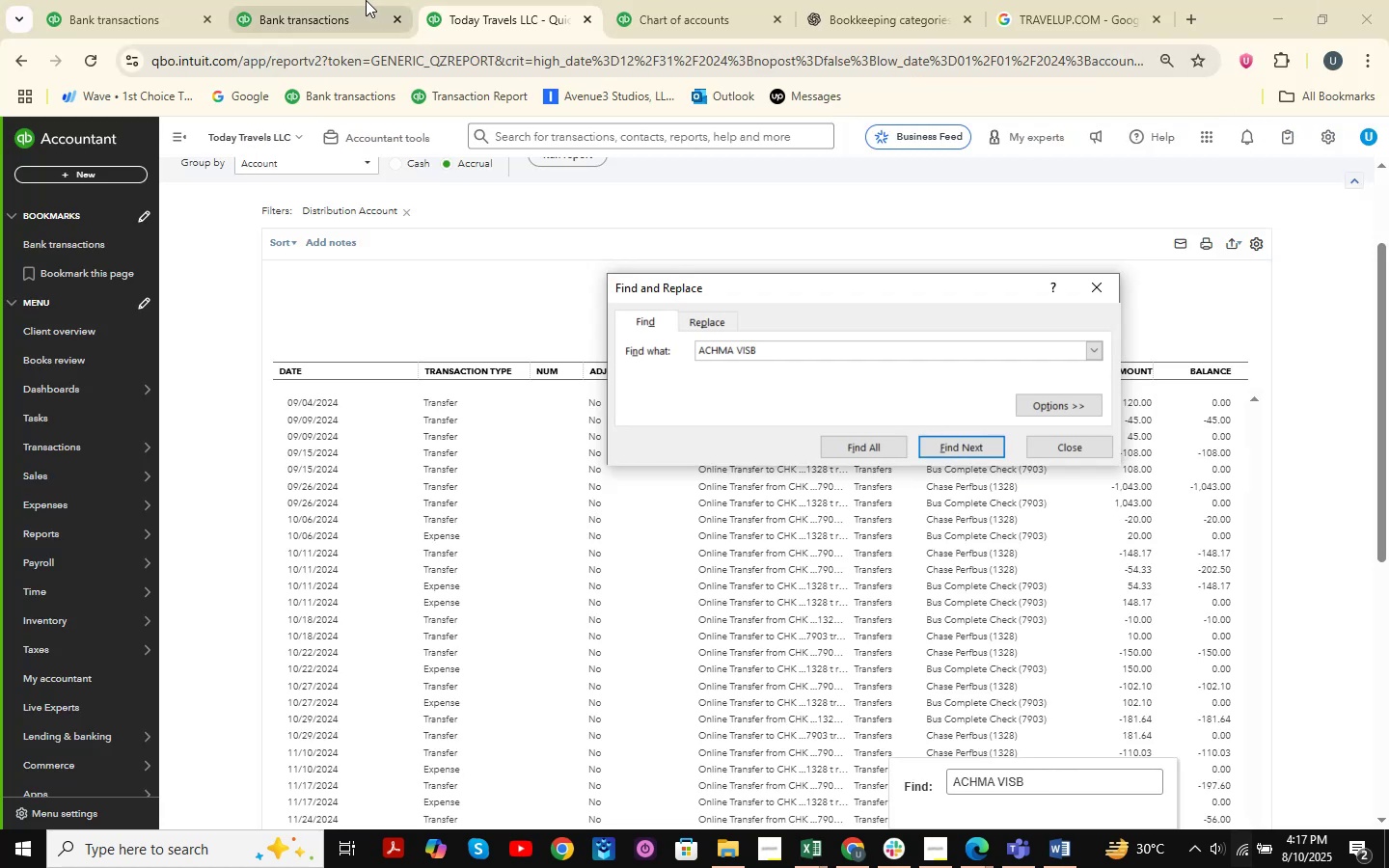 
left_click([150, 0])
 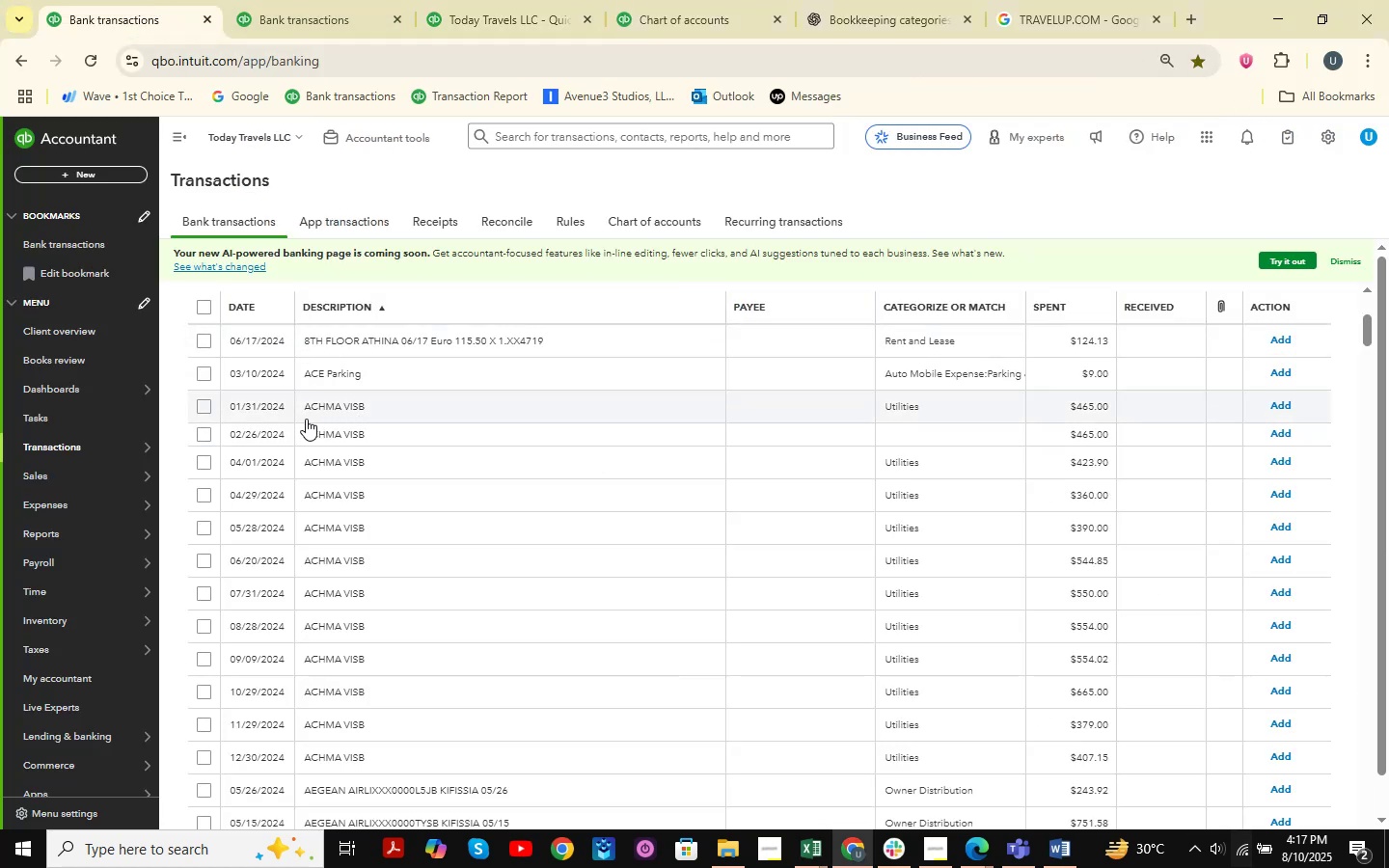 
left_click([302, 406])
 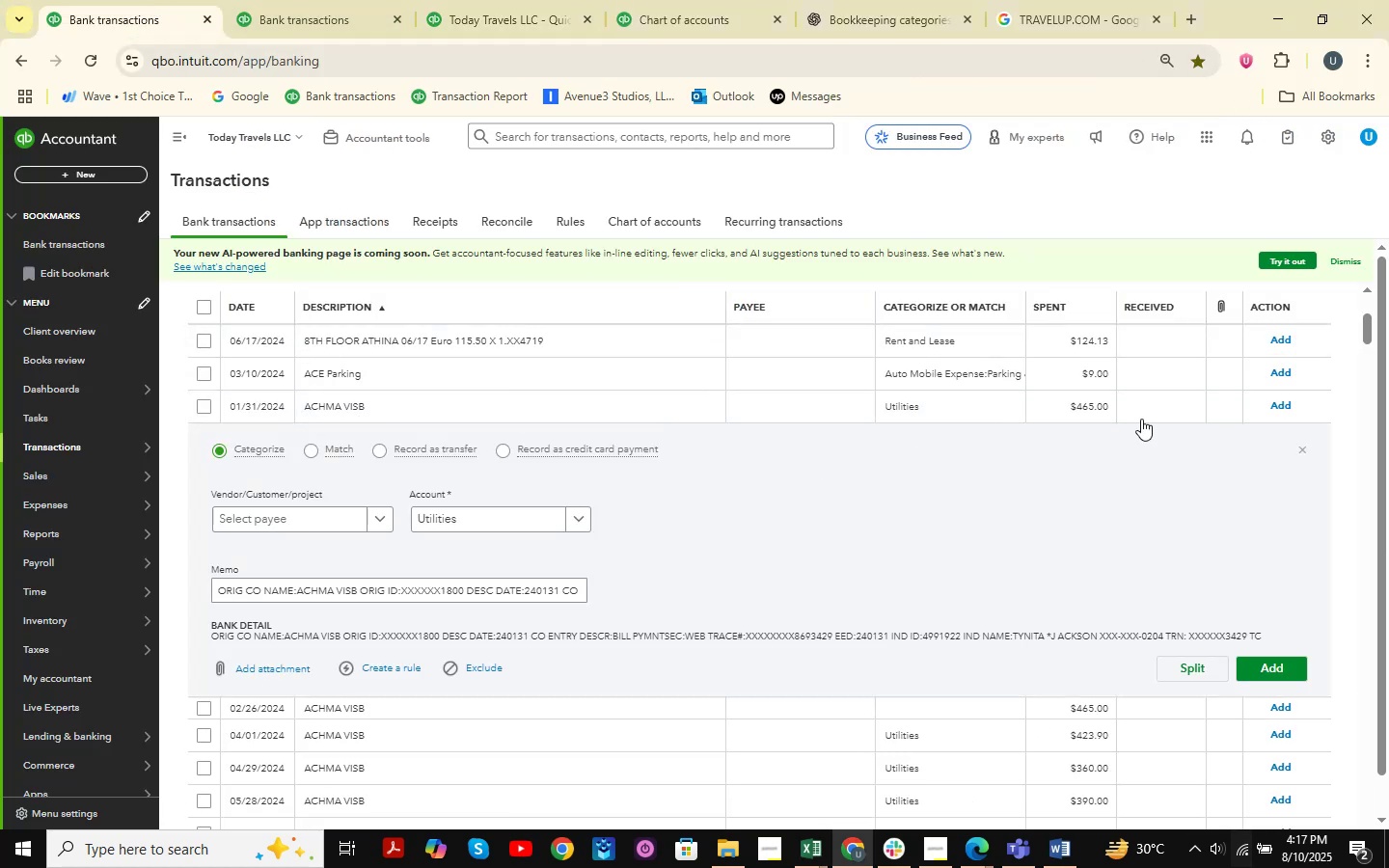 
left_click([1304, 449])
 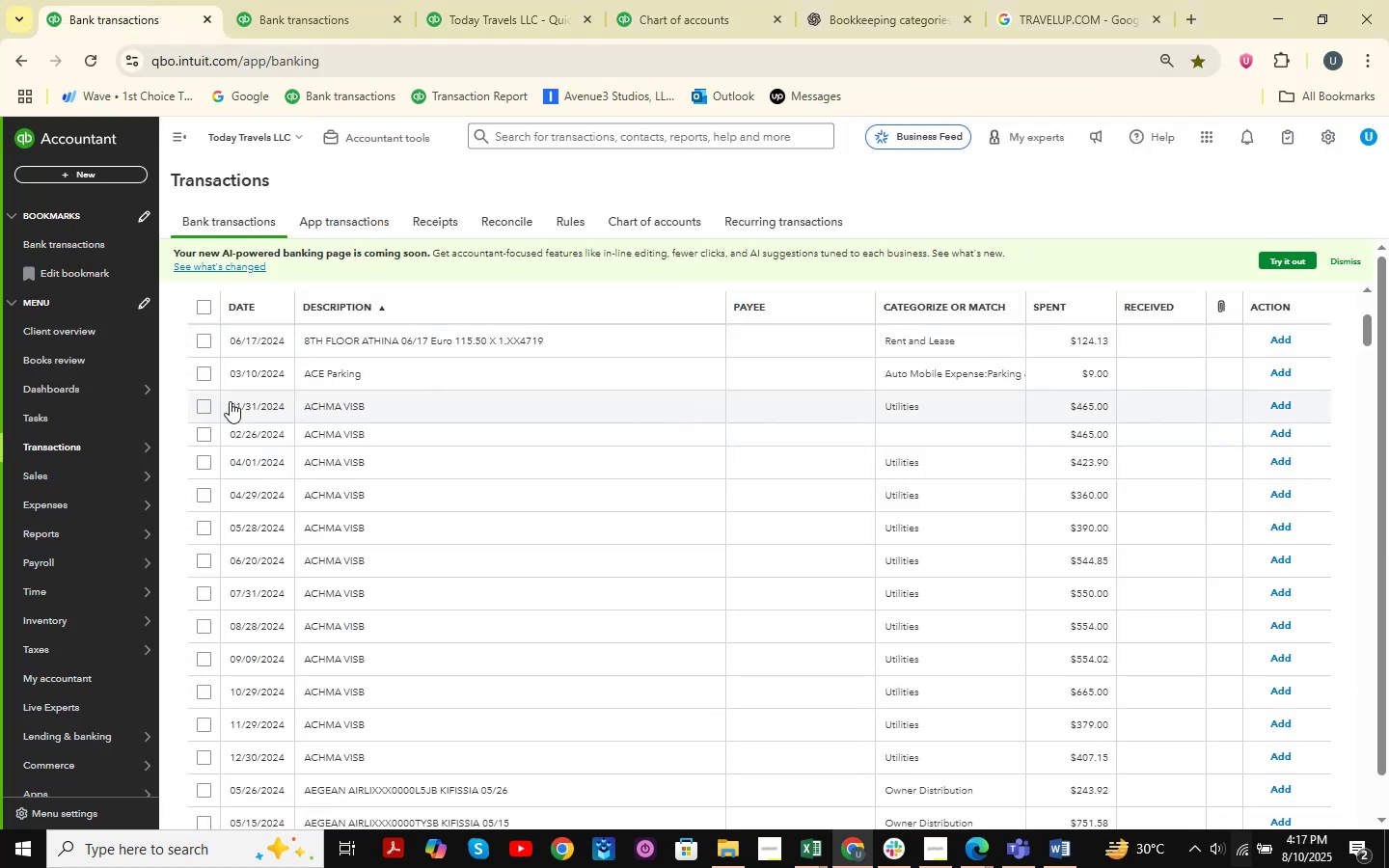 
left_click([207, 407])
 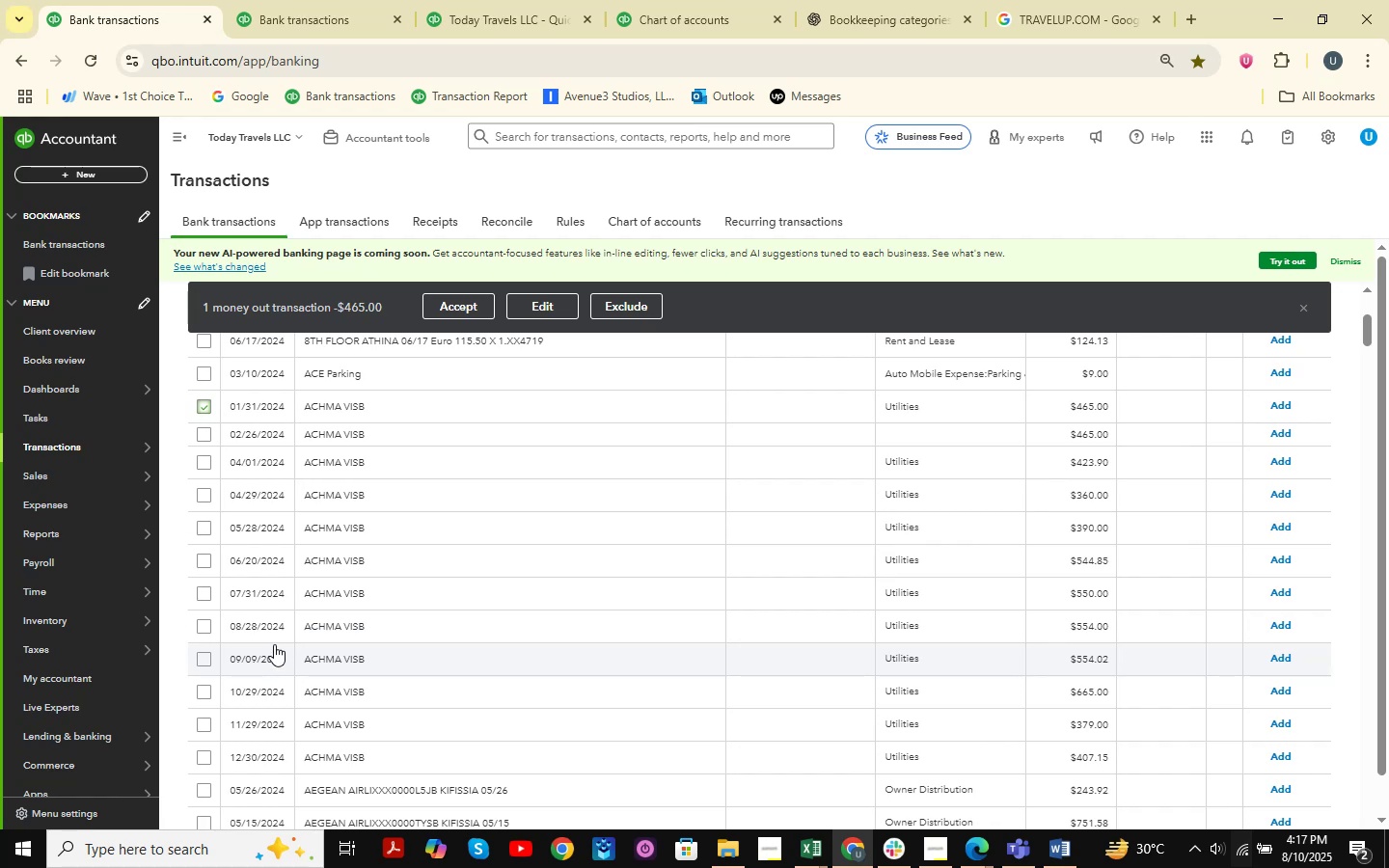 
hold_key(key=ShiftLeft, duration=0.54)
left_click([203, 757])
 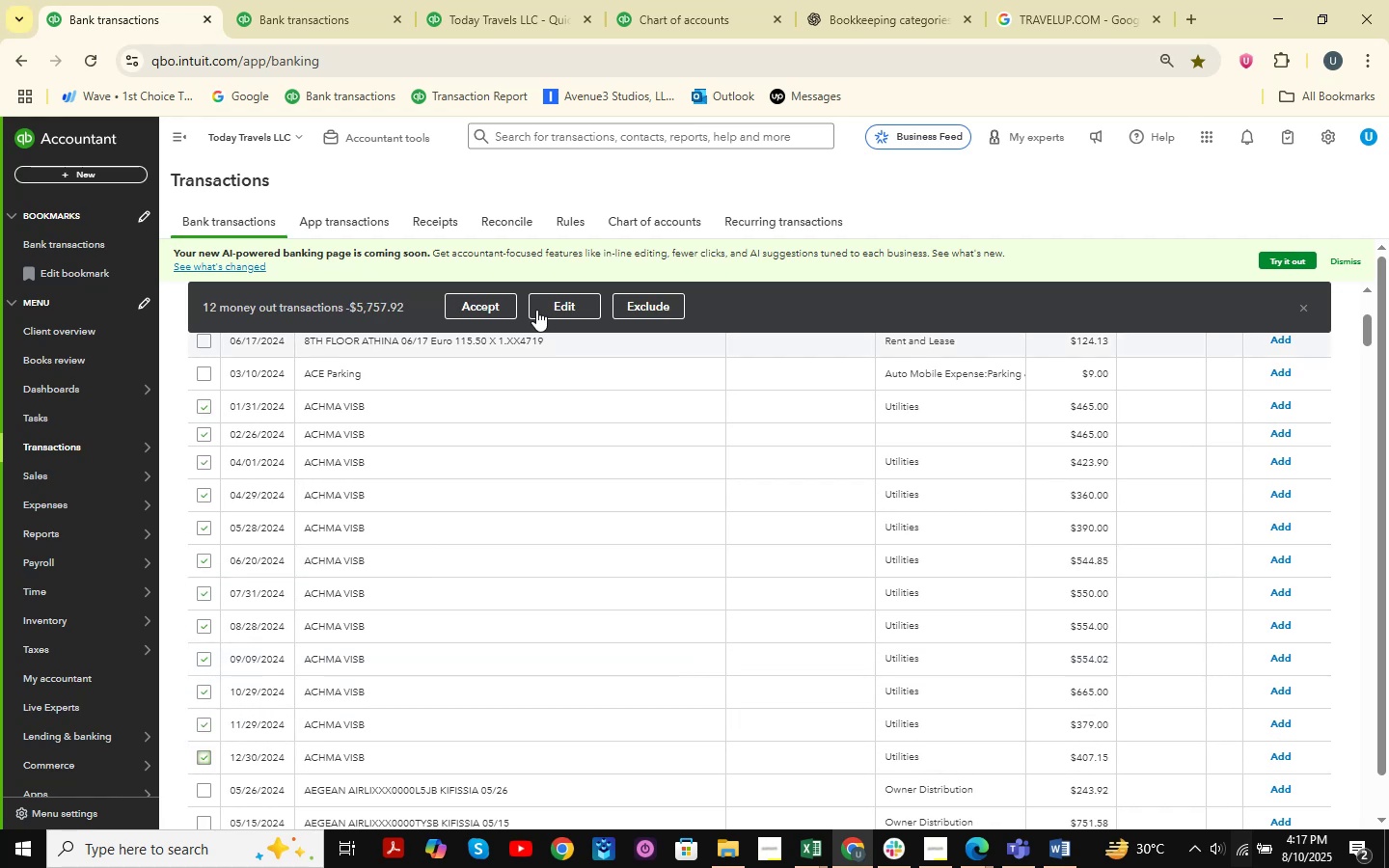 
left_click([569, 302])
 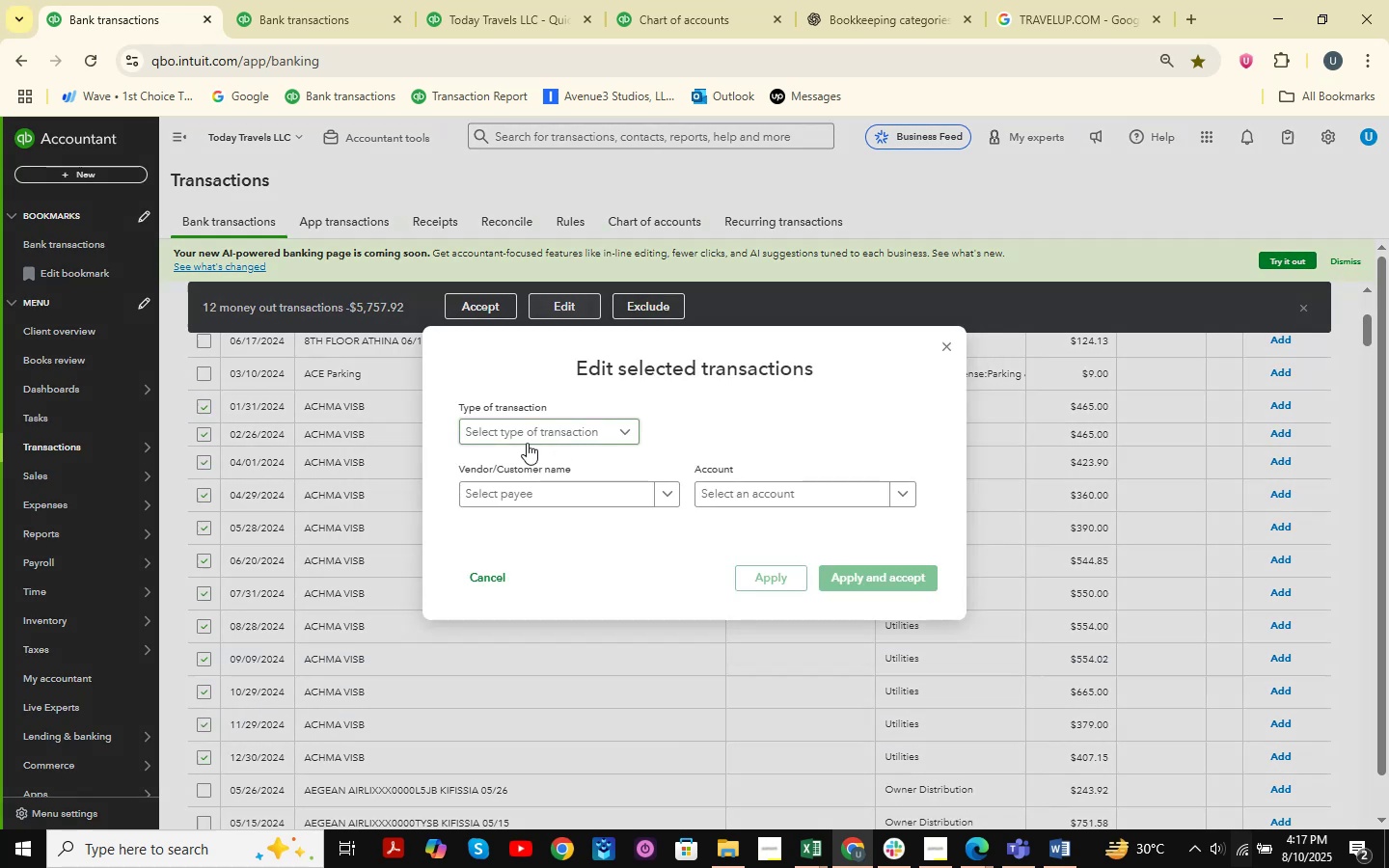 
left_click([538, 434])
 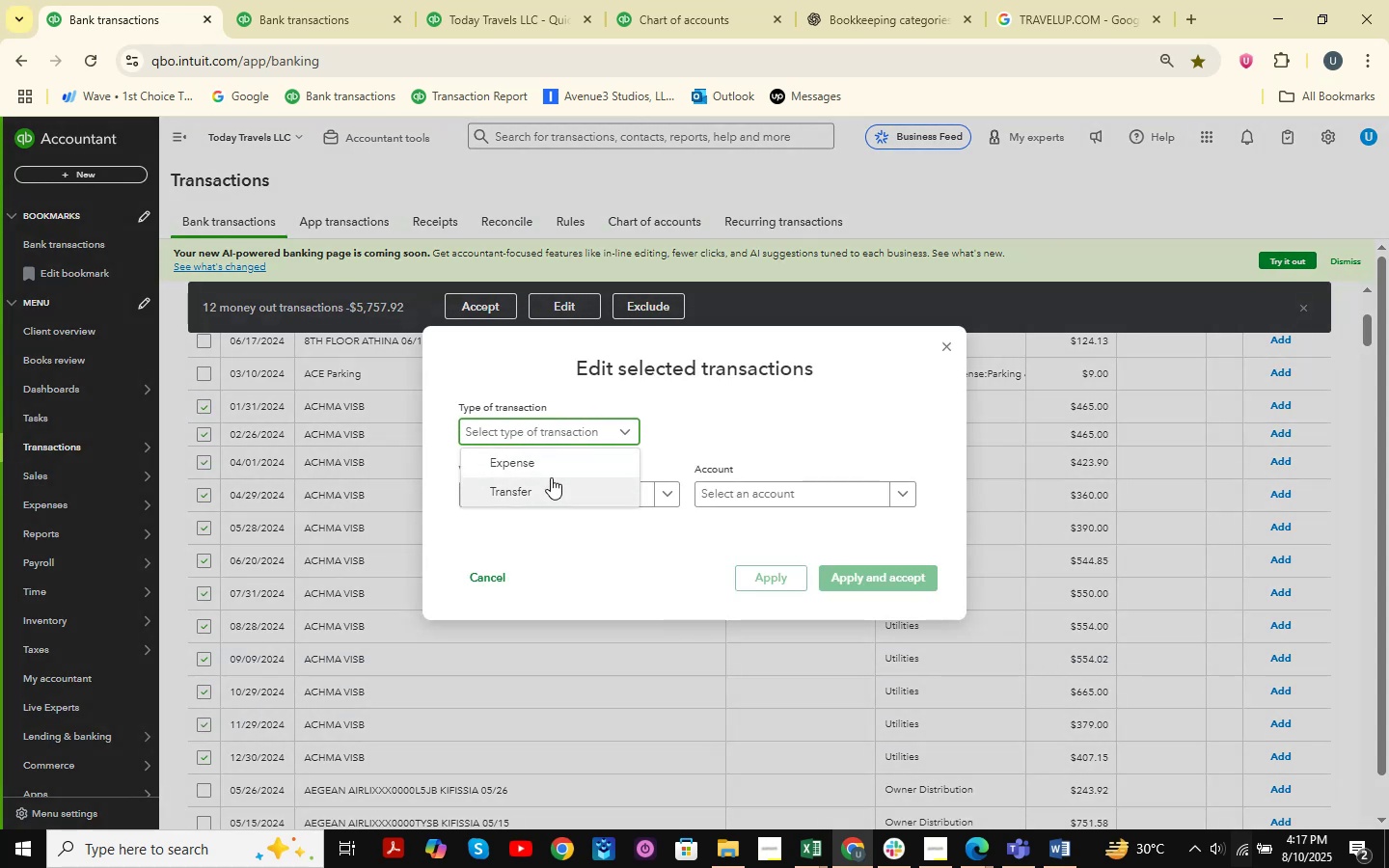 
left_click([533, 473])
 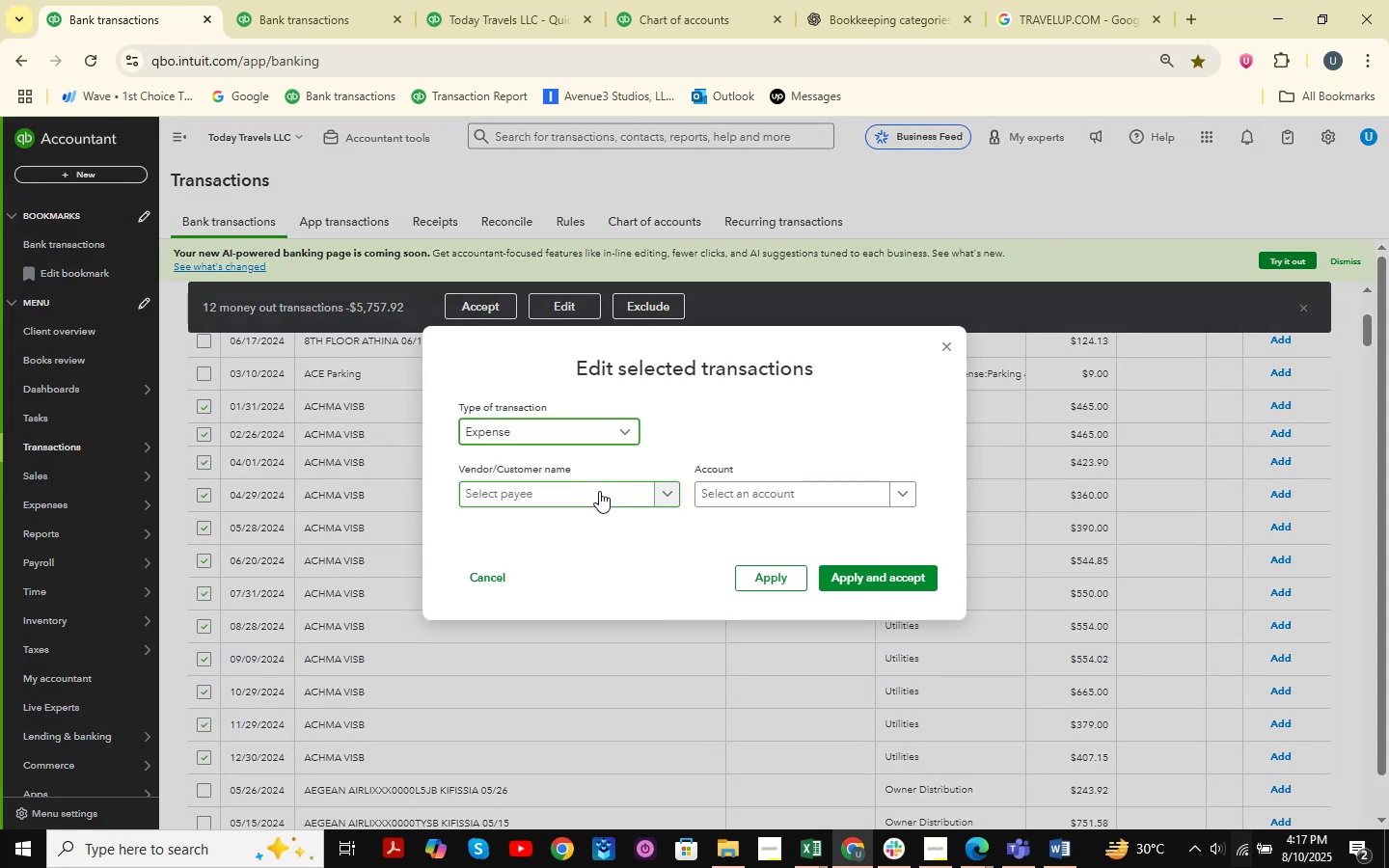 
left_click([548, 485])
 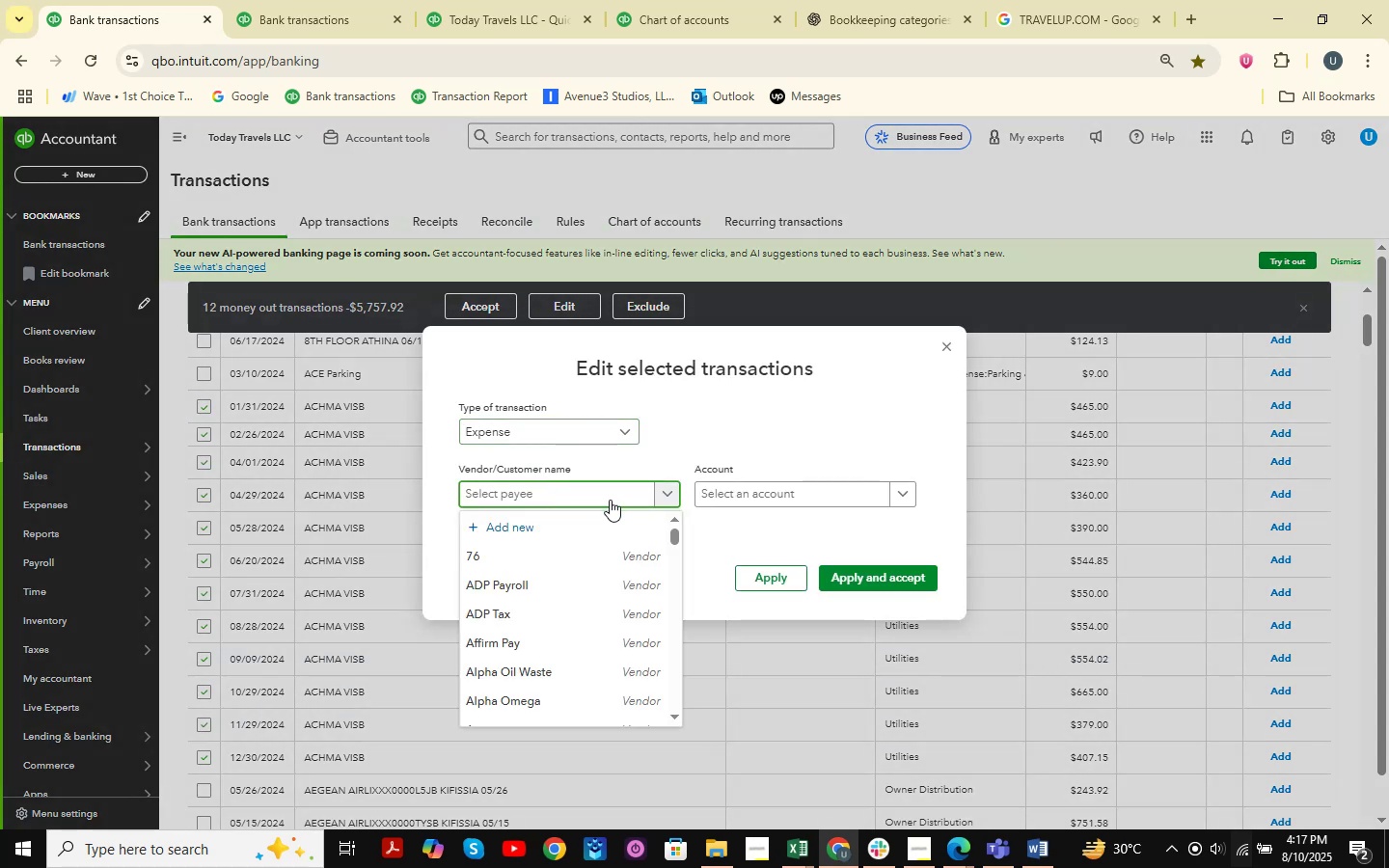 
type(acg)
key(Backspace)
key(Backspace)
key(Backspace)
key(Backspace)
type(ACHMA )
 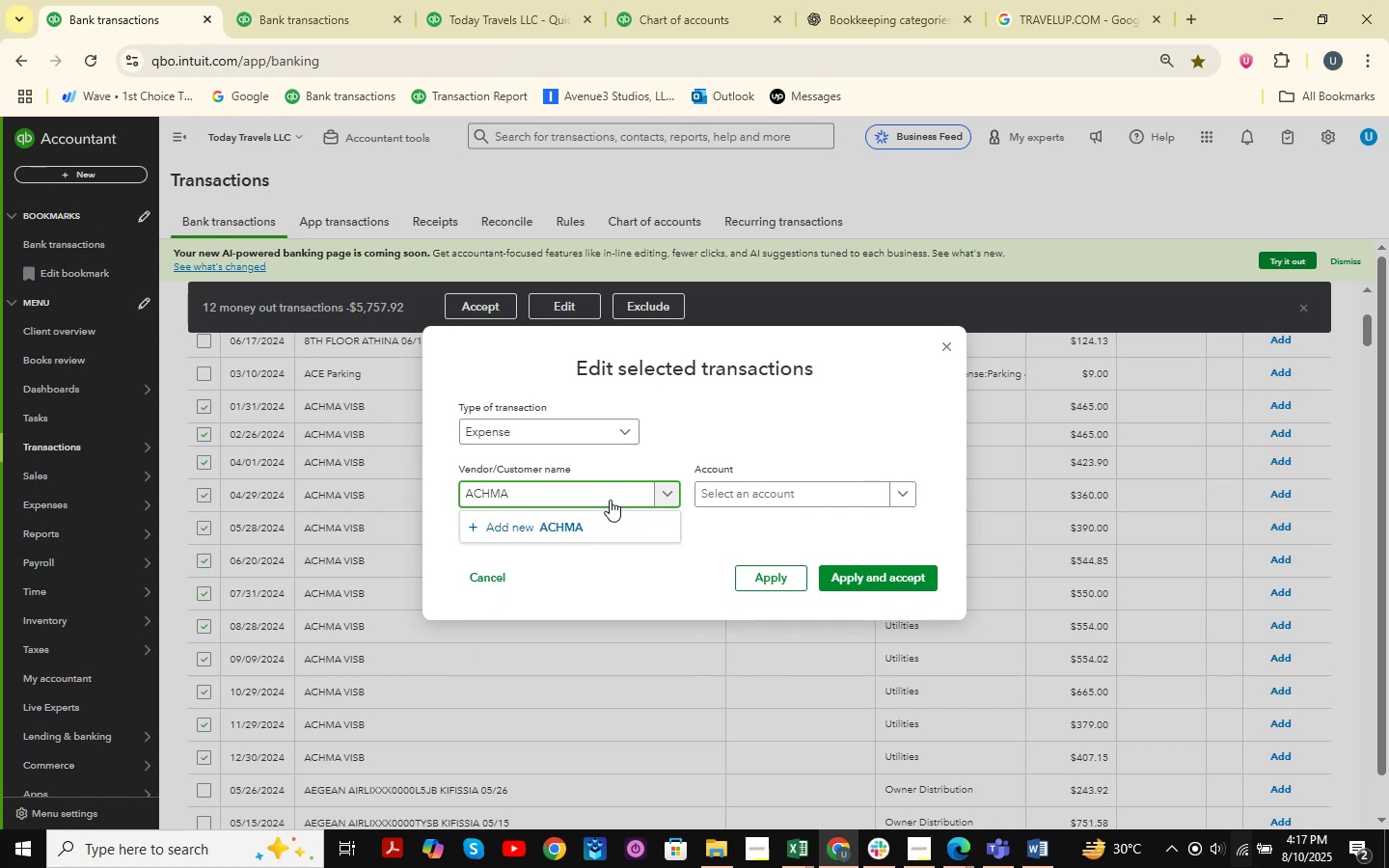 
type(VISB)
 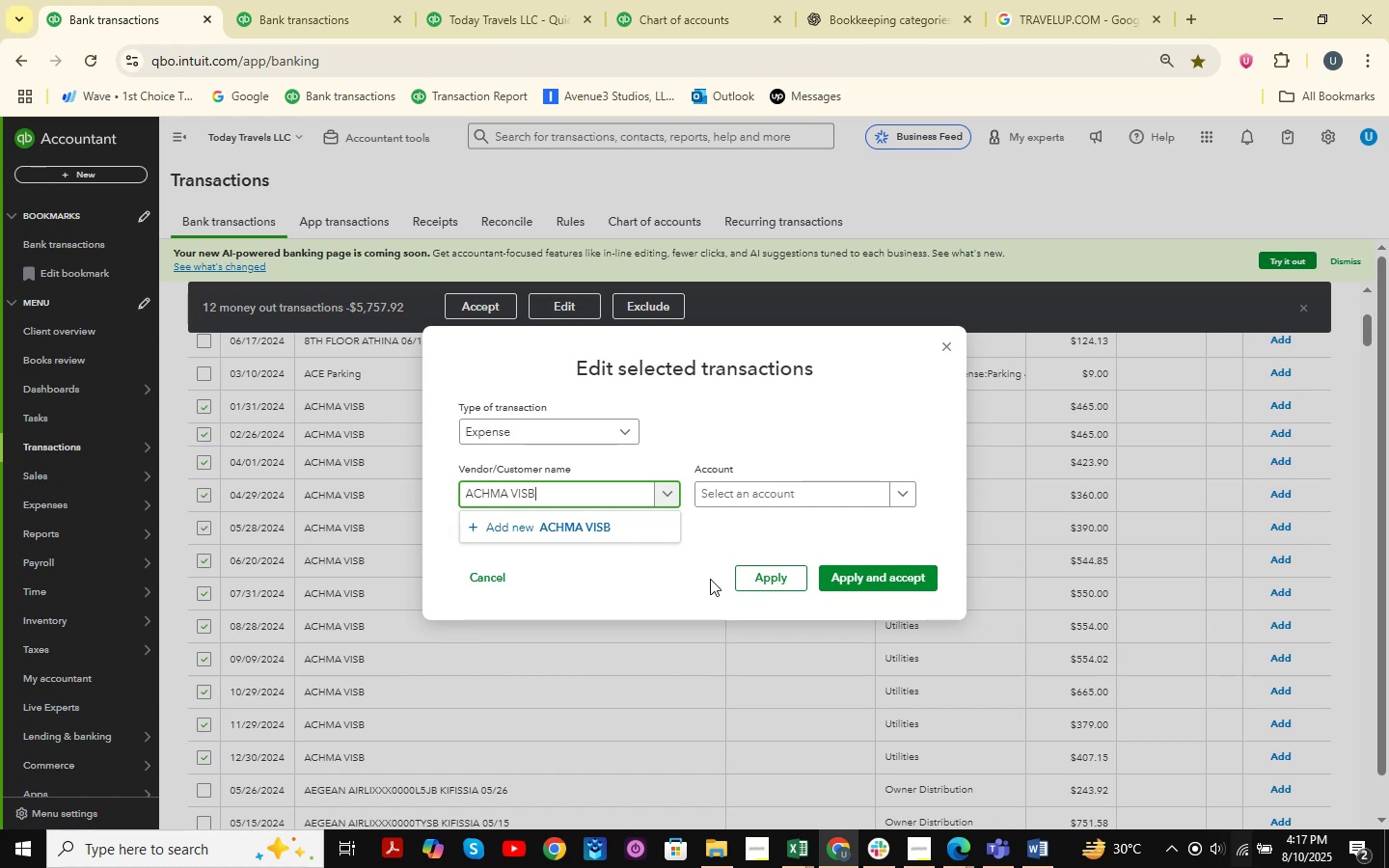 
left_click([536, 524])
 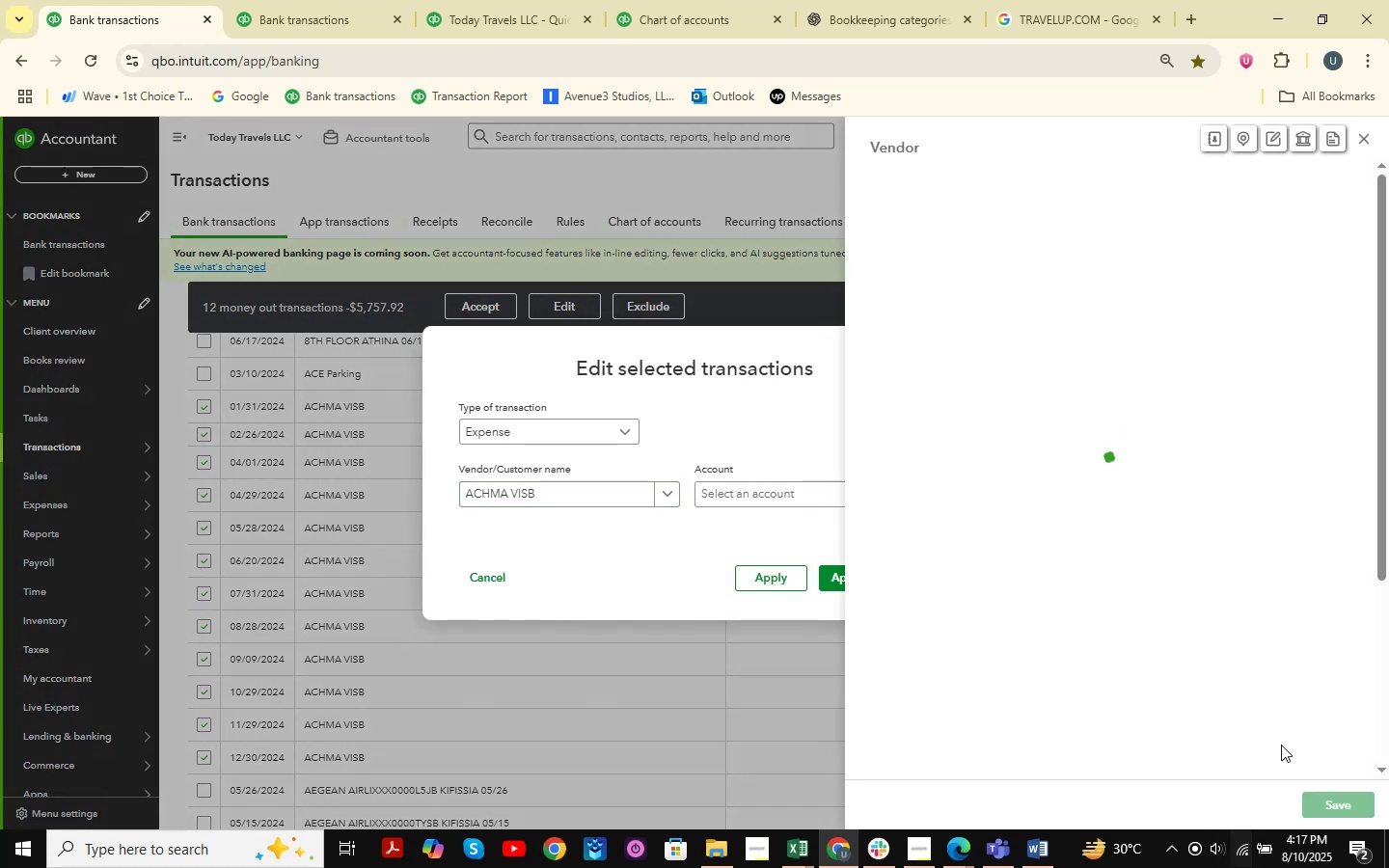 
left_click([1359, 805])
 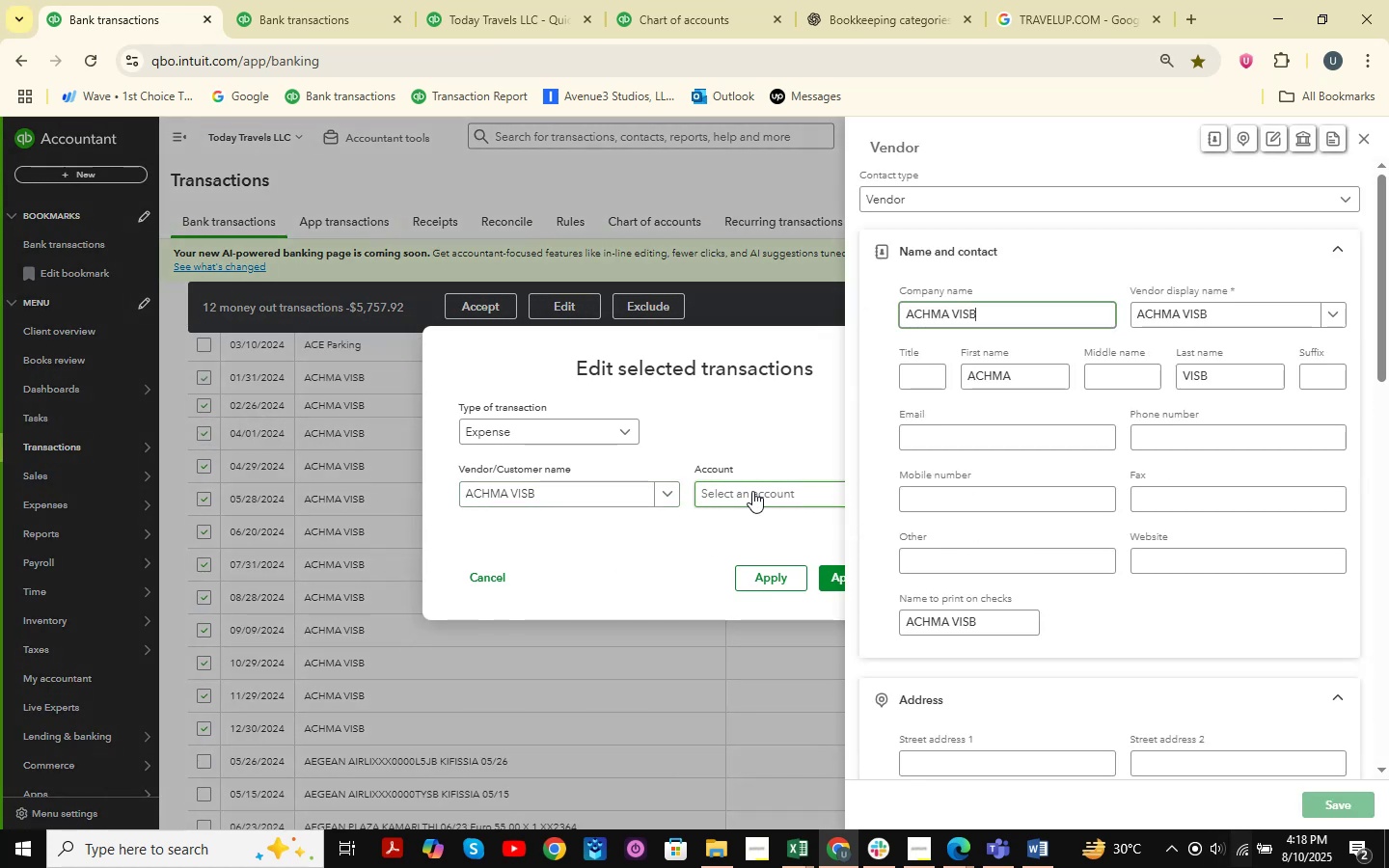 
left_click([753, 502])
 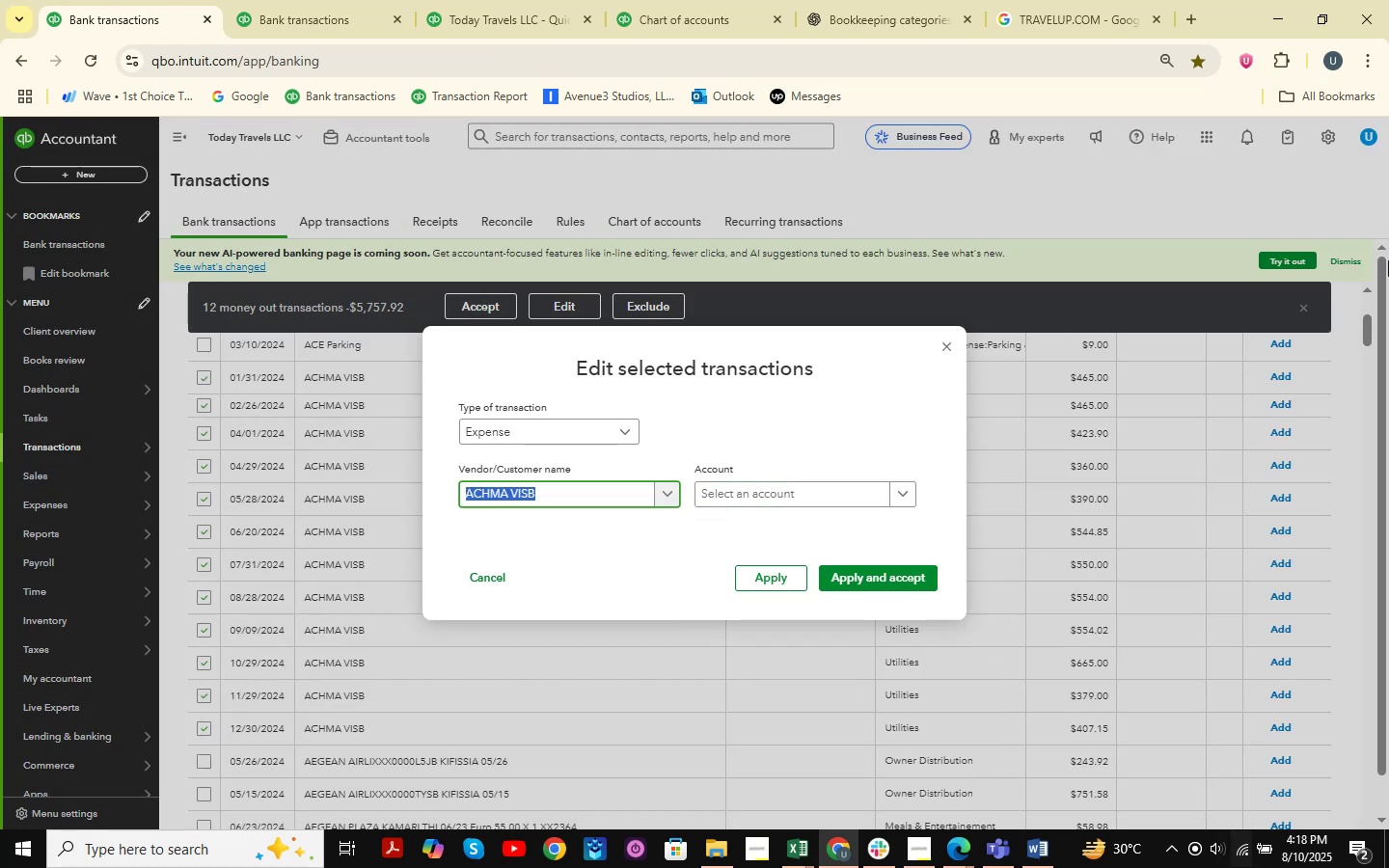 
left_click([763, 502])
 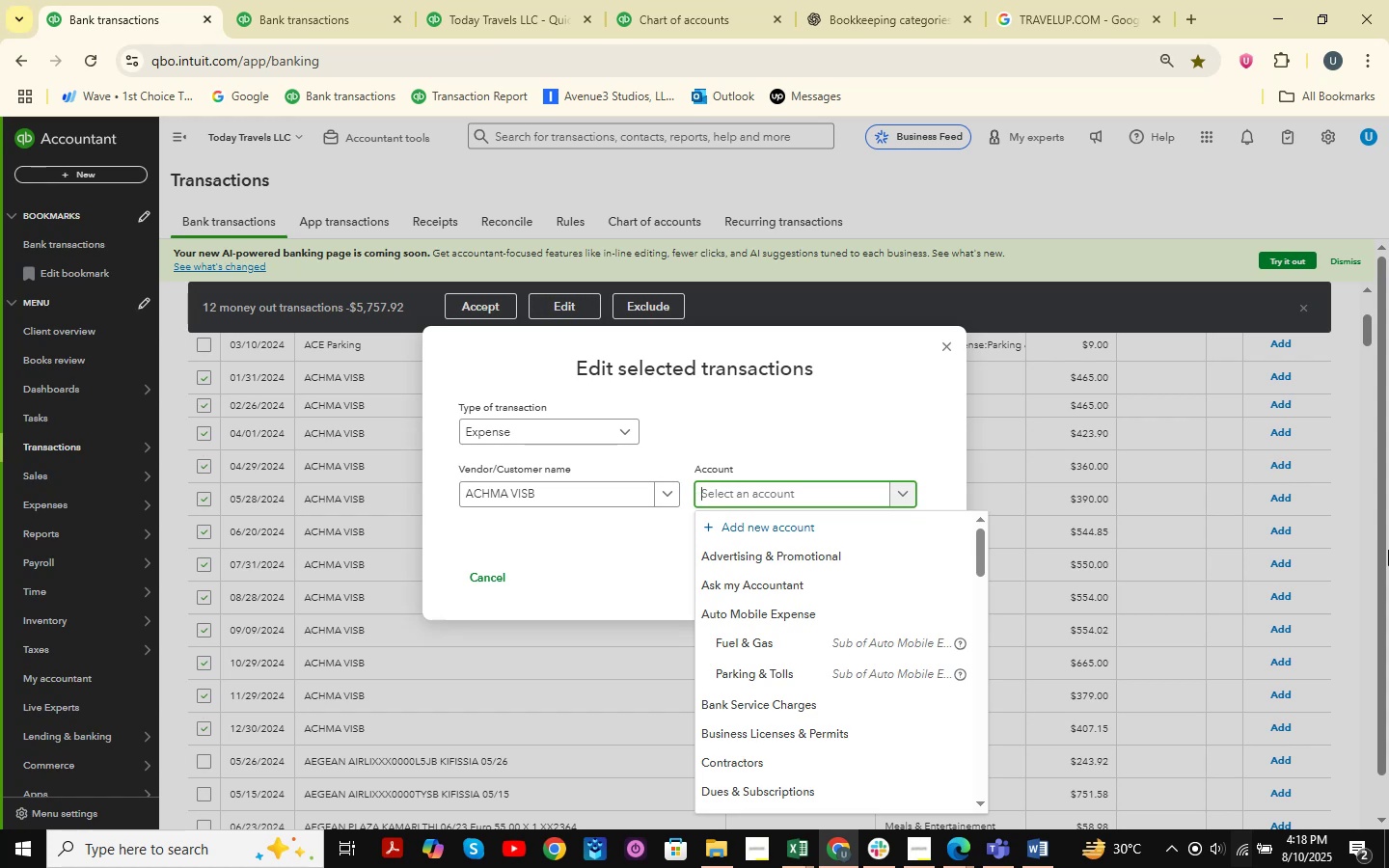 
type(PHONE )
 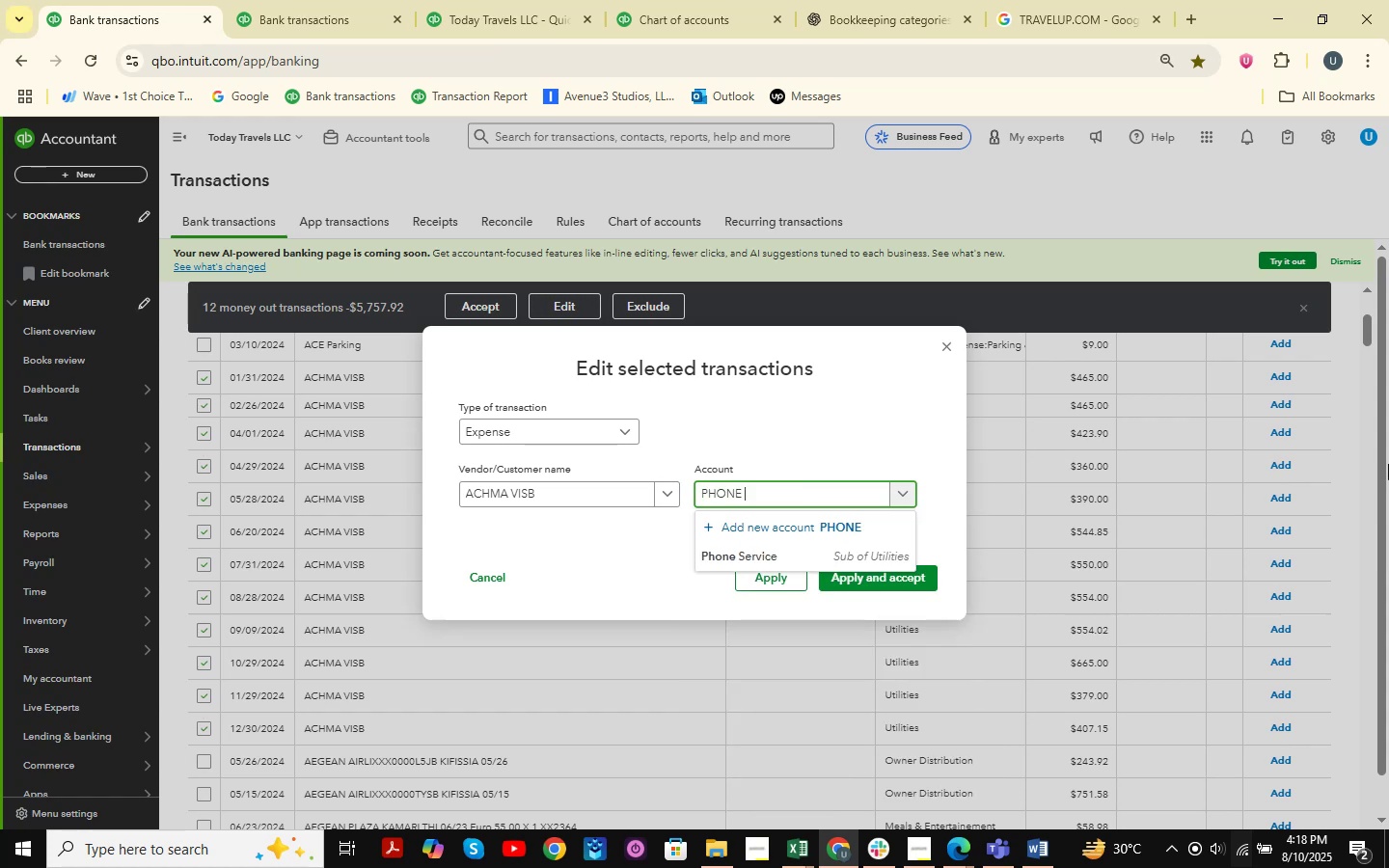 
wait(12.53)
 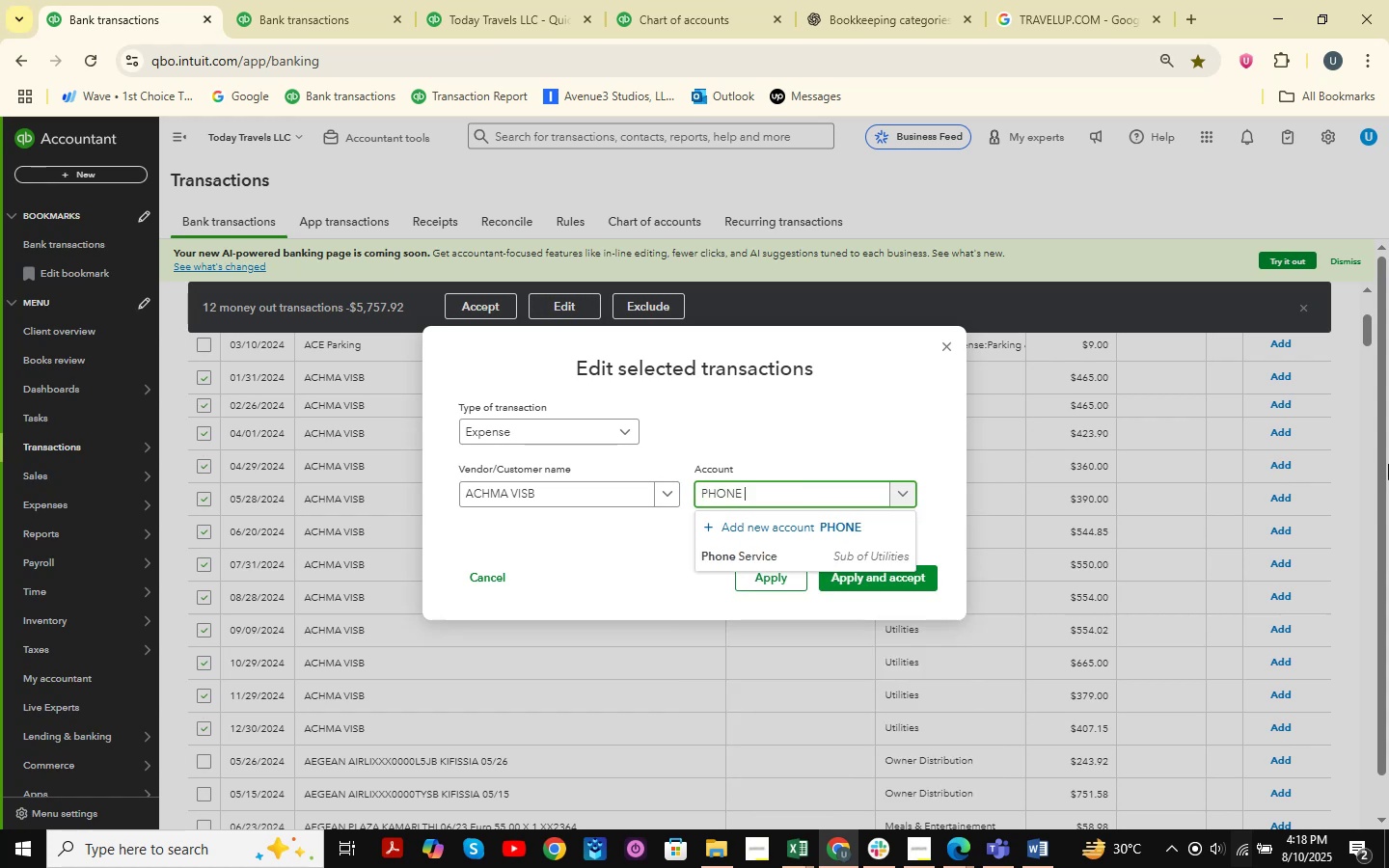 
left_click([766, 560])
 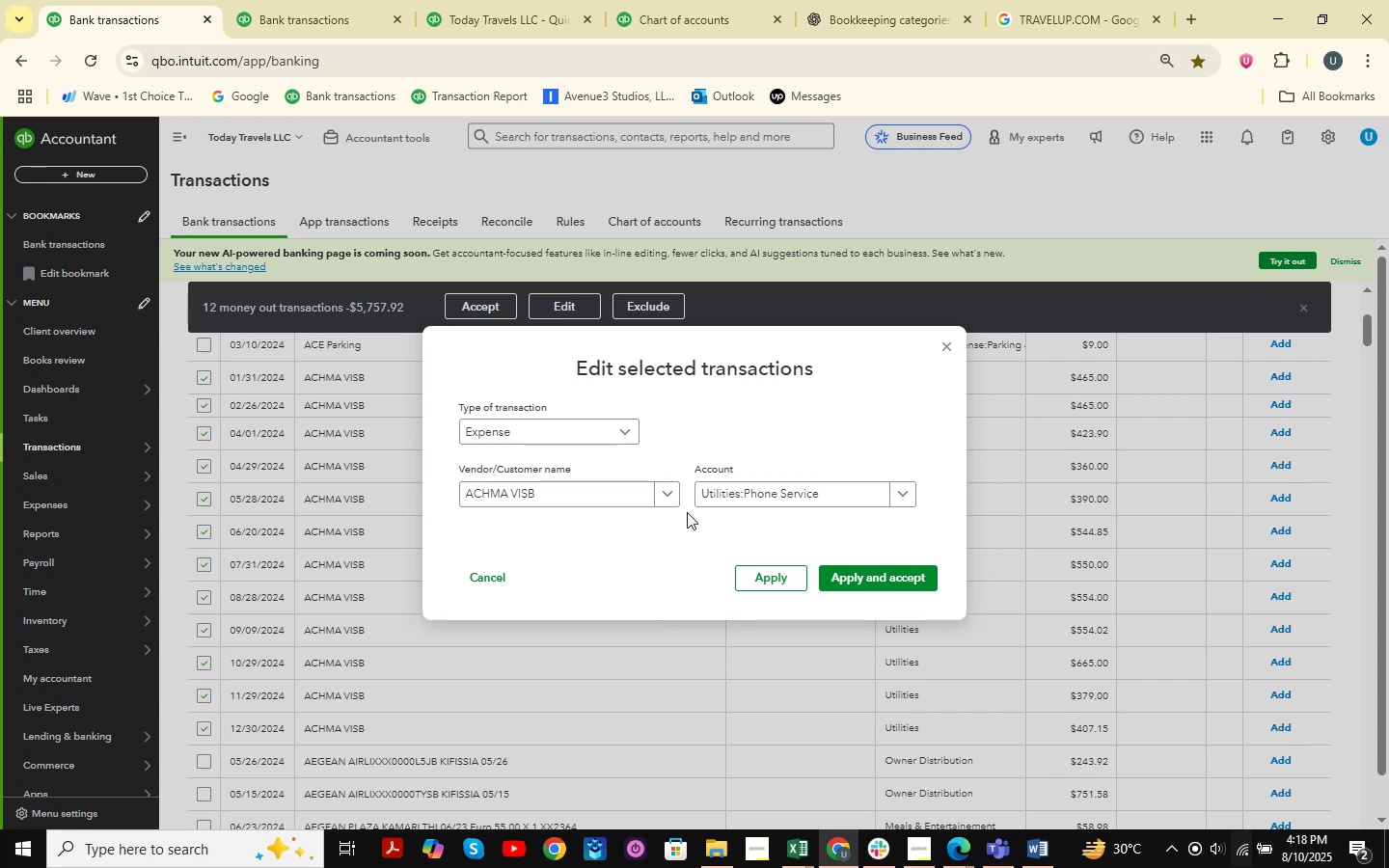 
wait(6.93)
 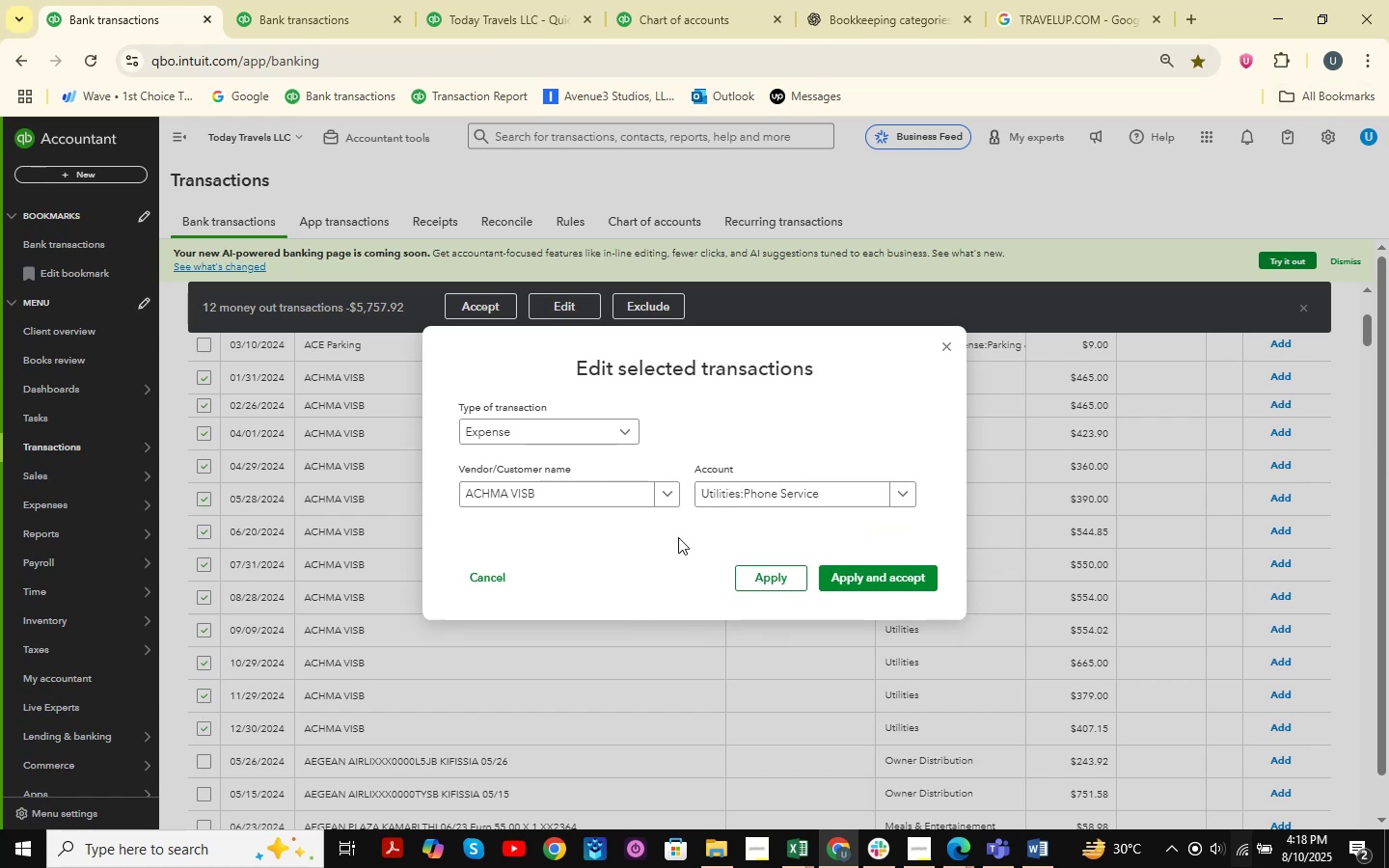 
left_click([884, 572])
 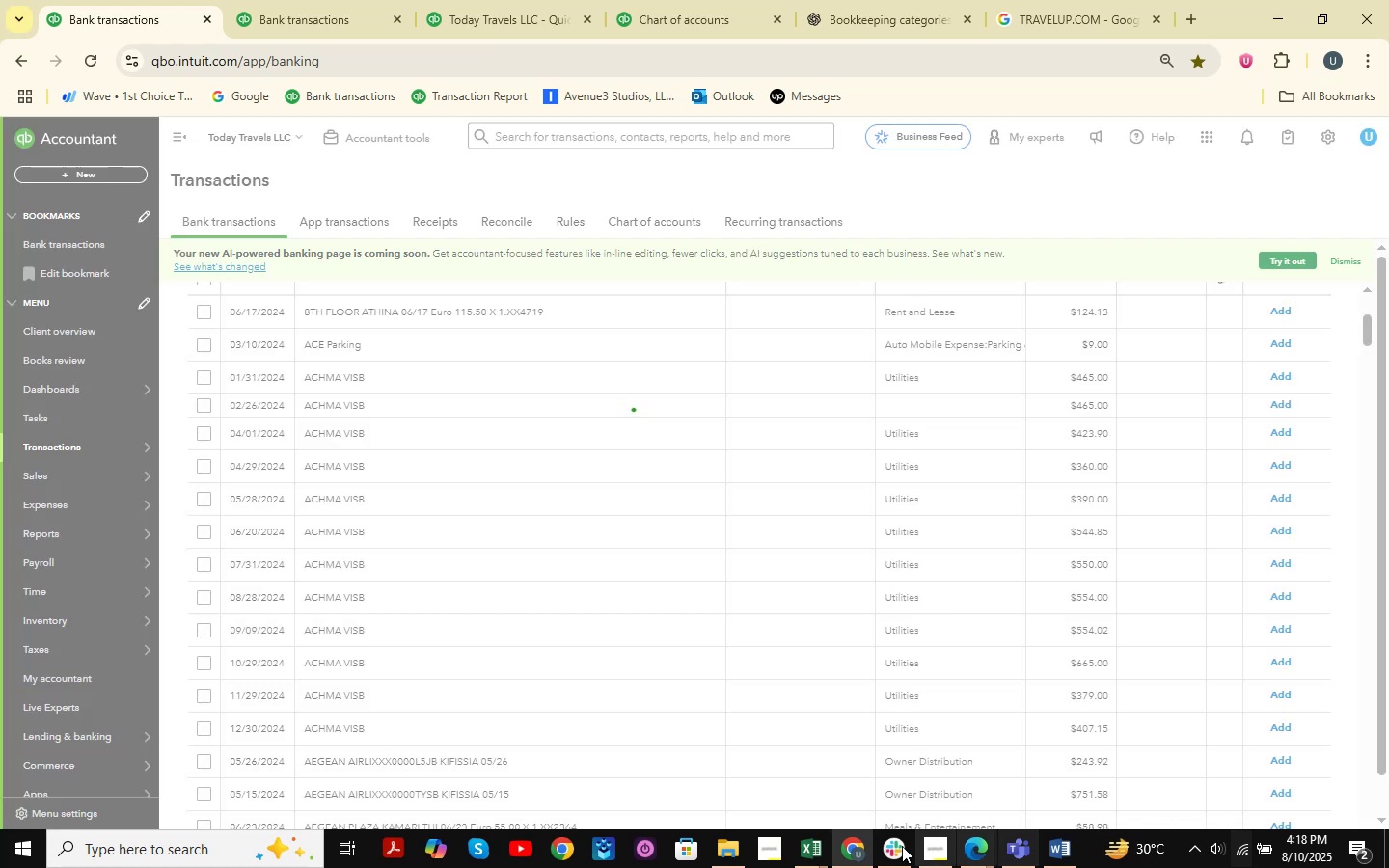 
double_click([911, 773])
 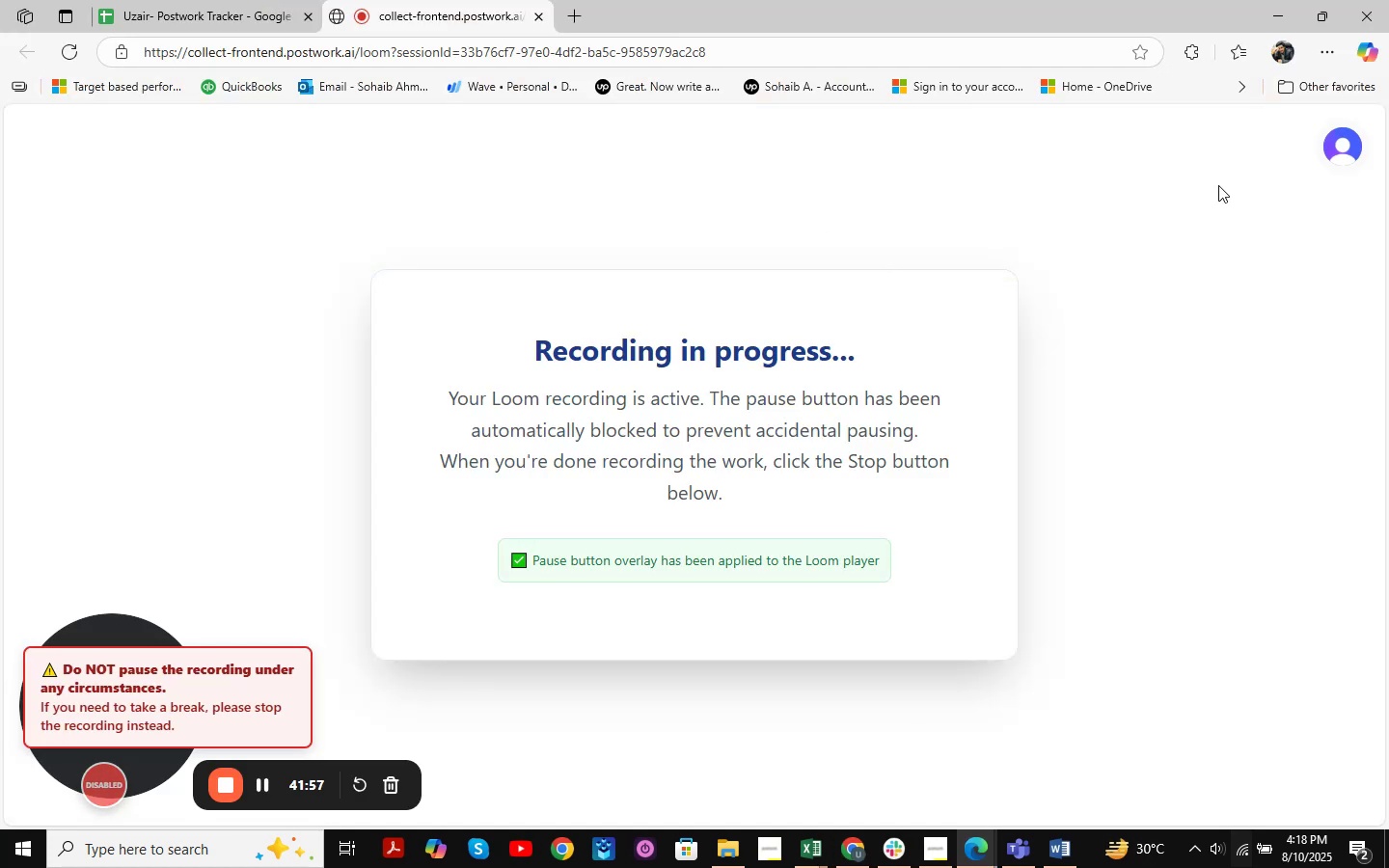 
left_click([1286, 5])
 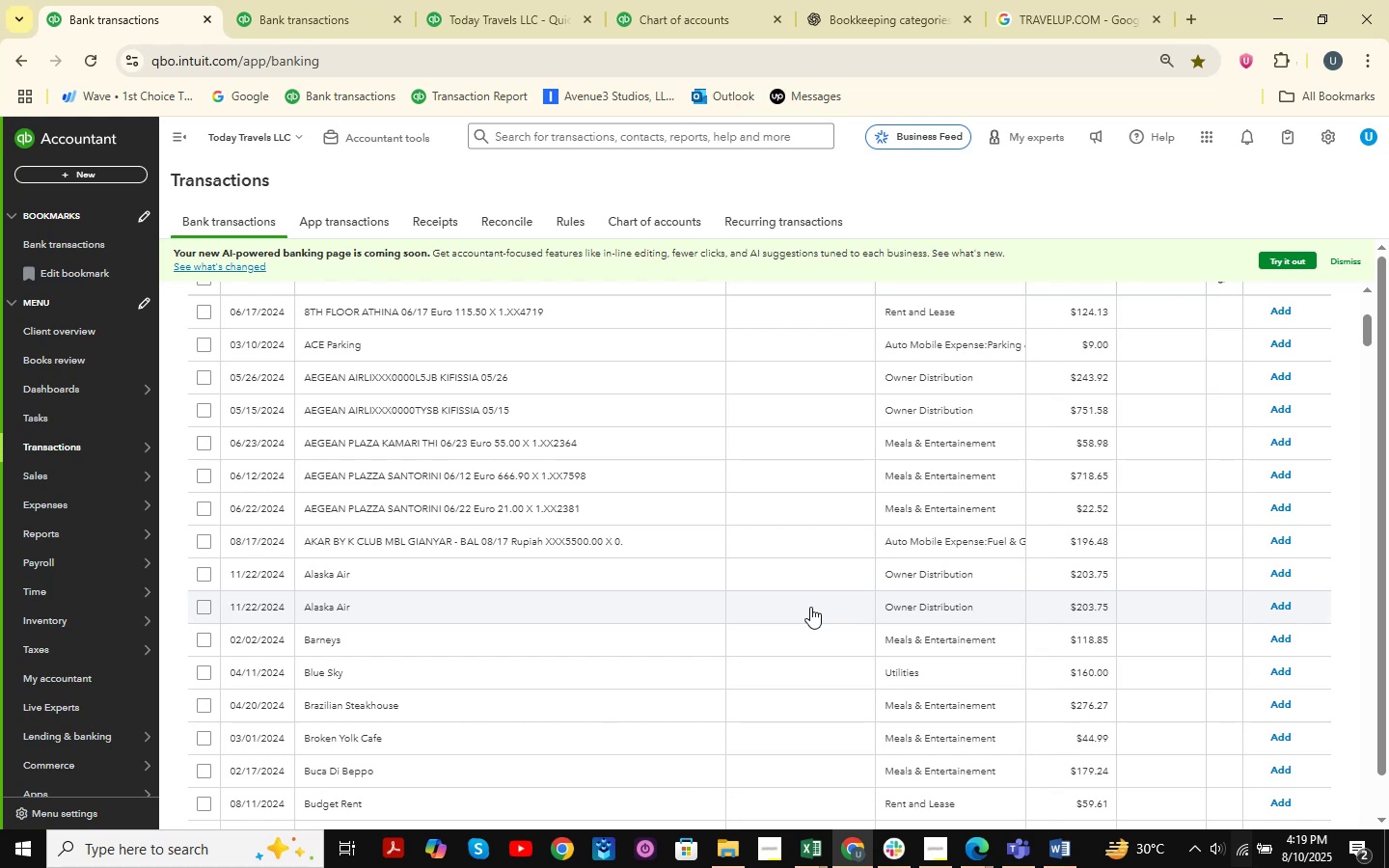 
wait(43.83)
 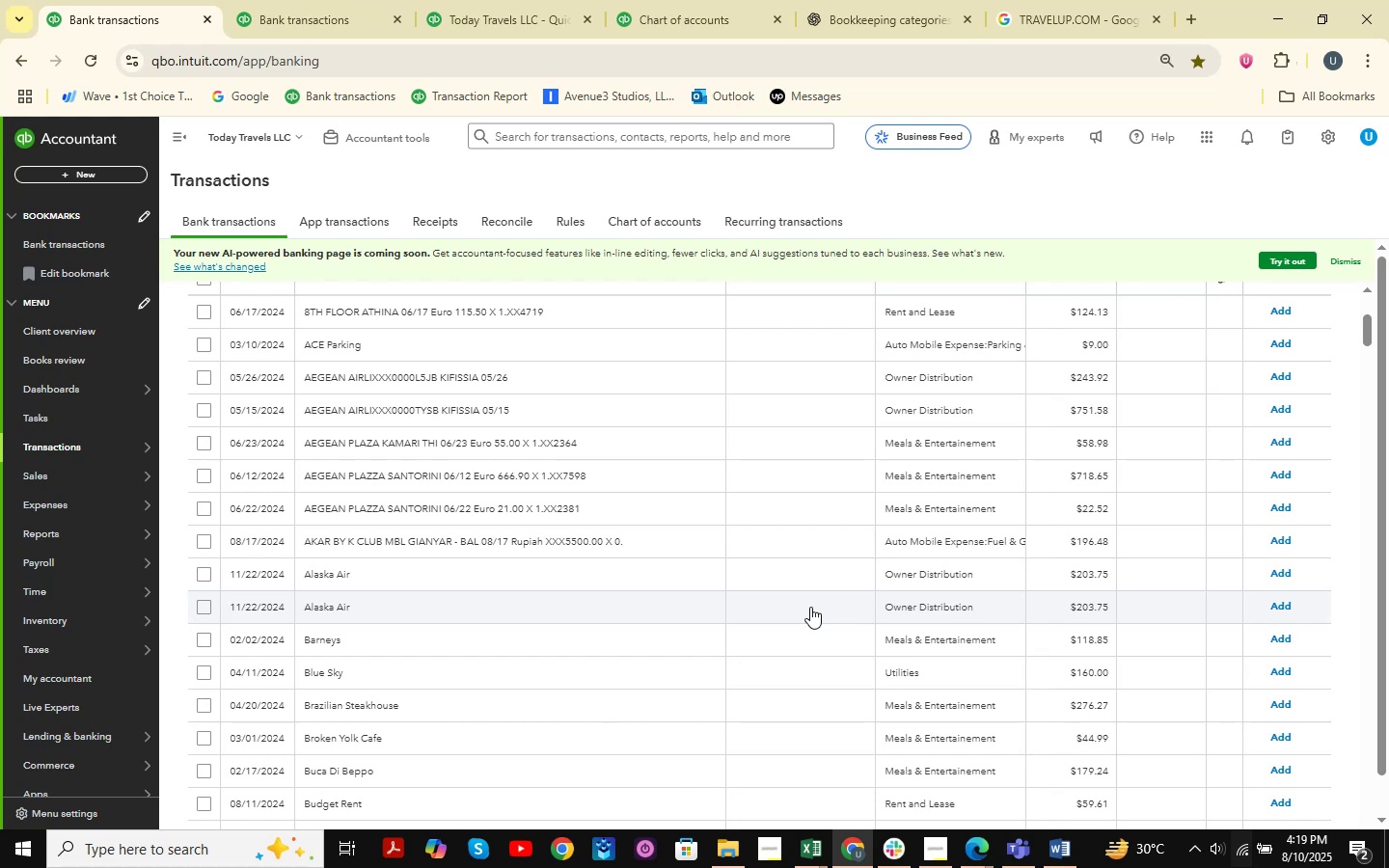 
scroll: coordinate [599, 458], scroll_direction: down, amount: 30.0
 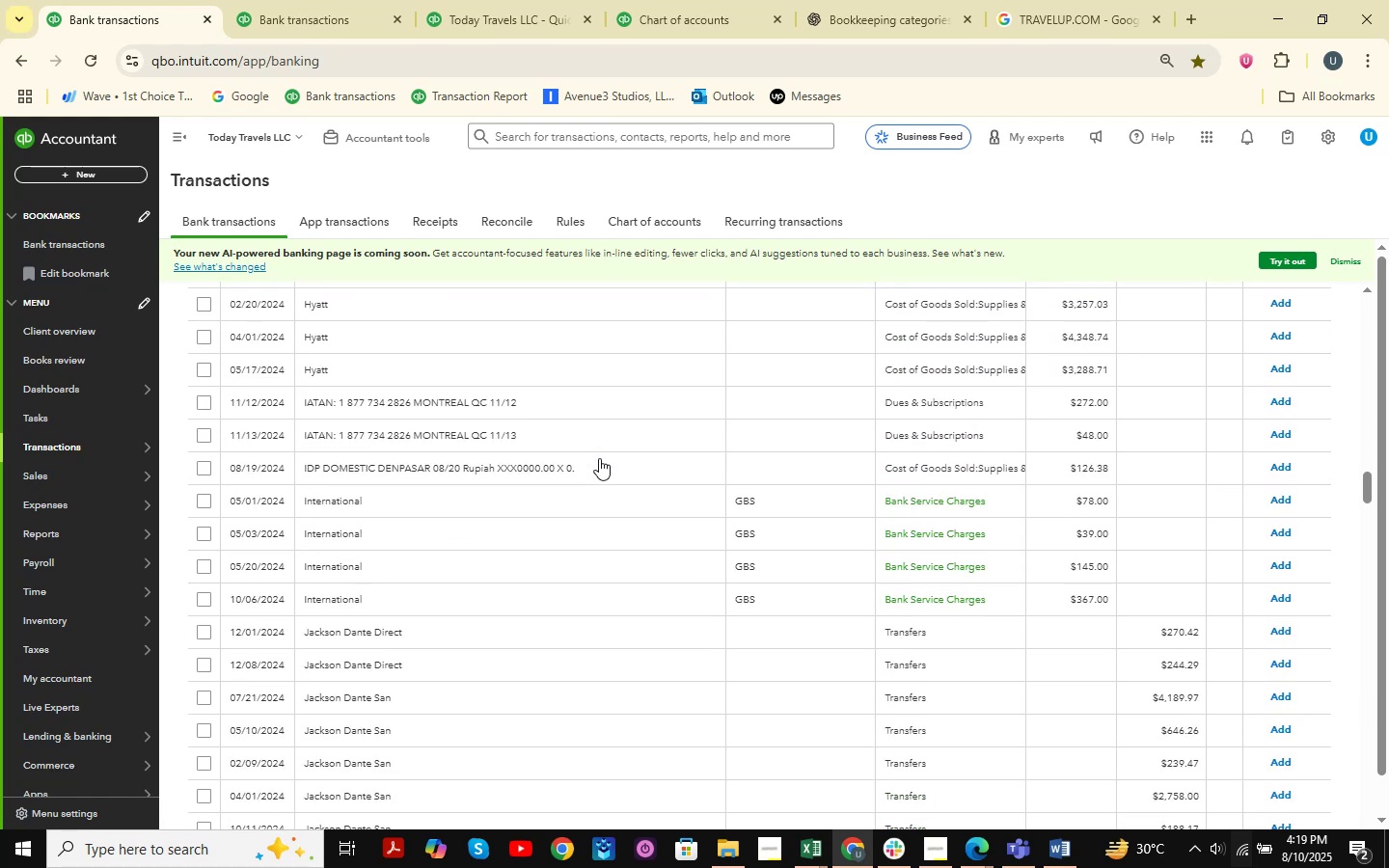 
scroll: coordinate [599, 458], scroll_direction: up, amount: 4.0
 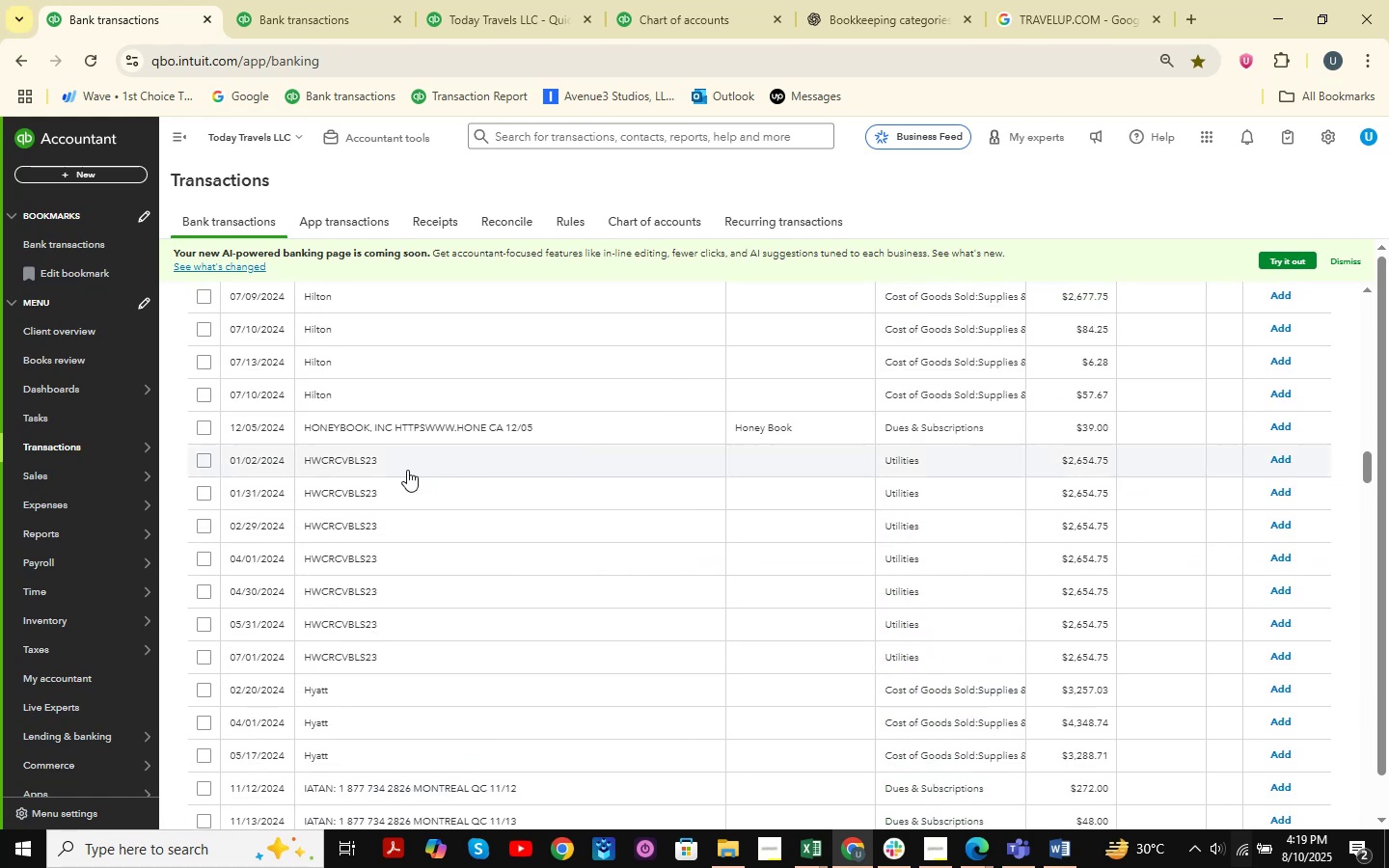 
left_click([382, 462])
 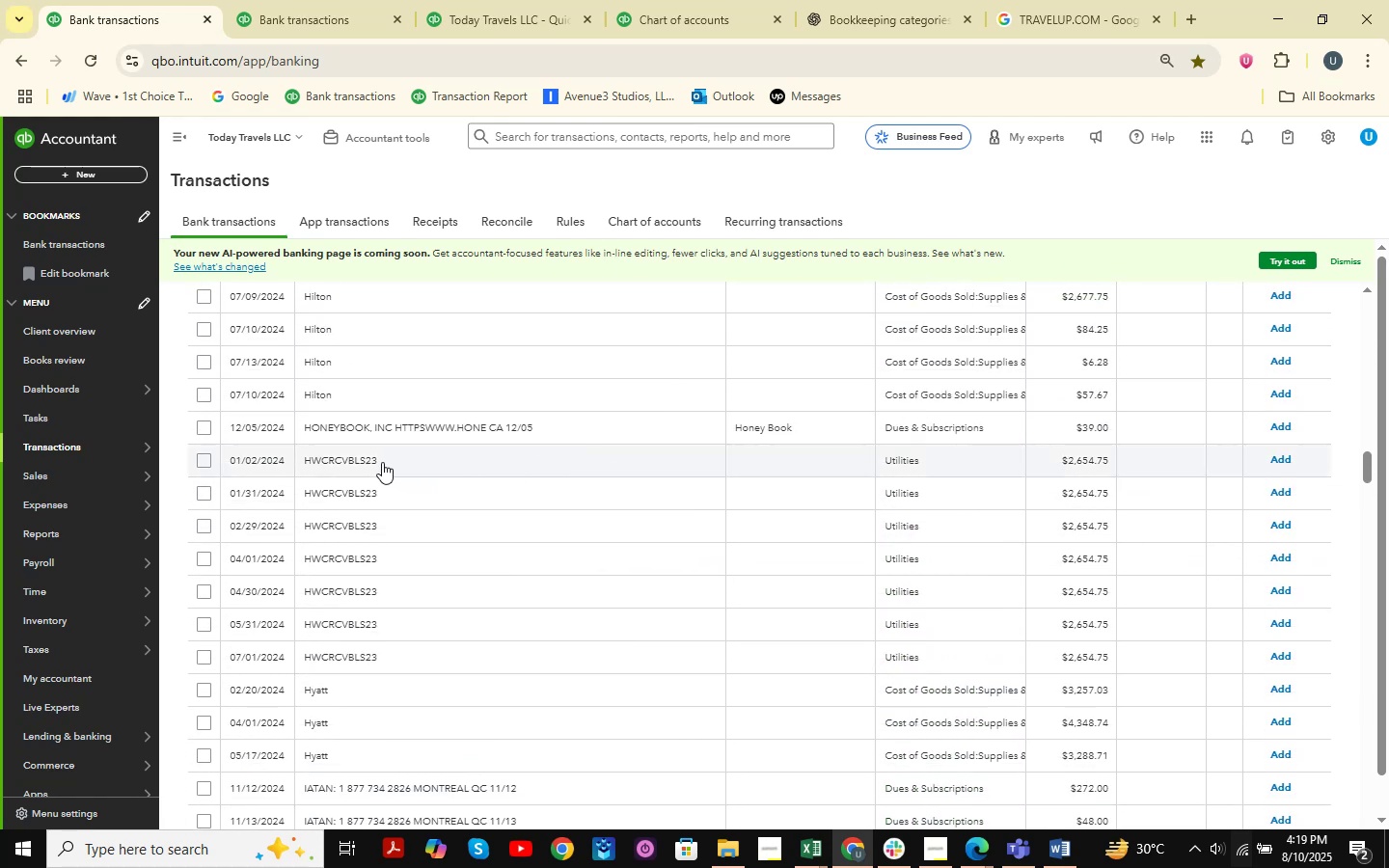 
mouse_move([448, 425])
 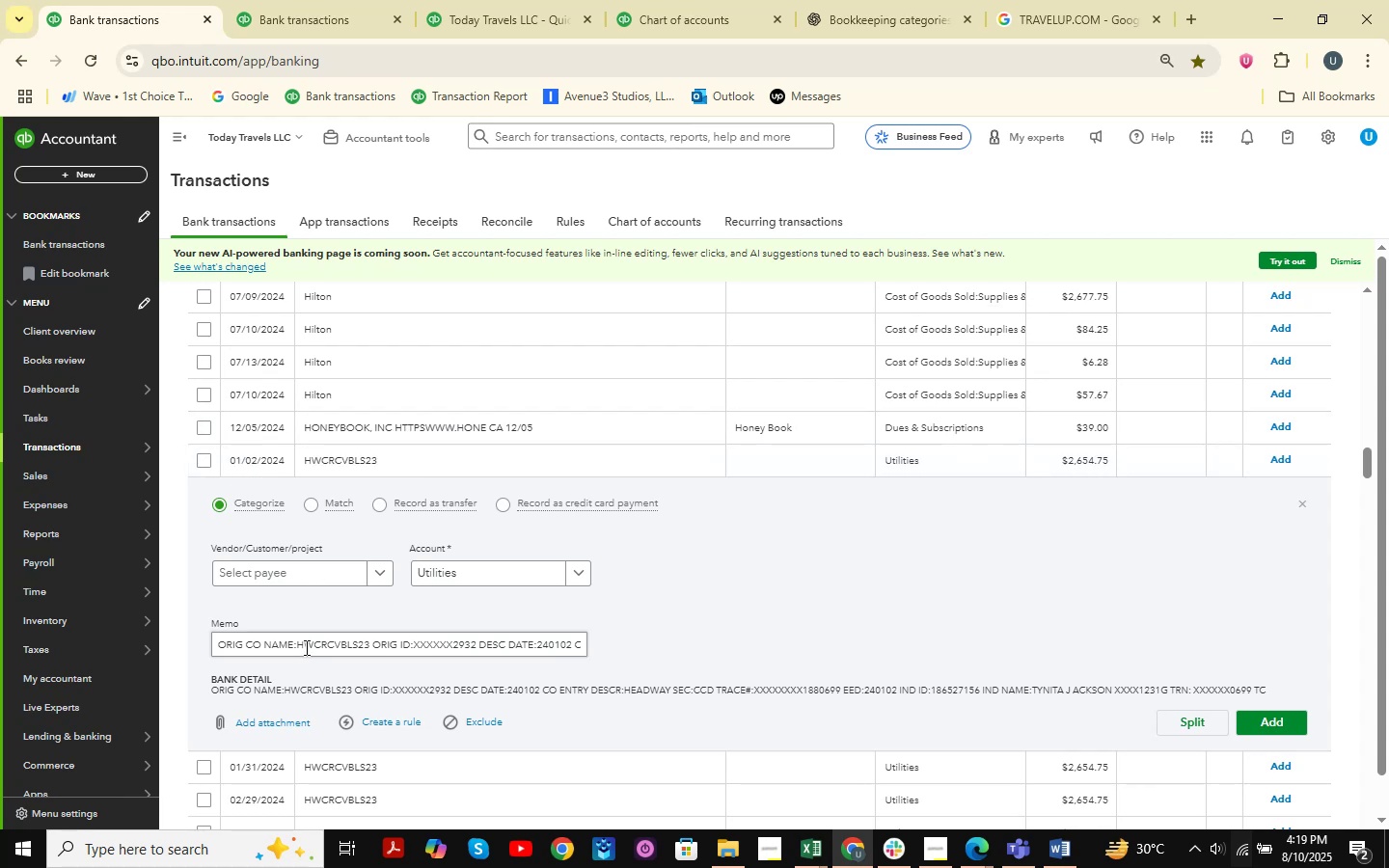 
left_click_drag(start_coordinate=[297, 650], to_coordinate=[358, 657])
 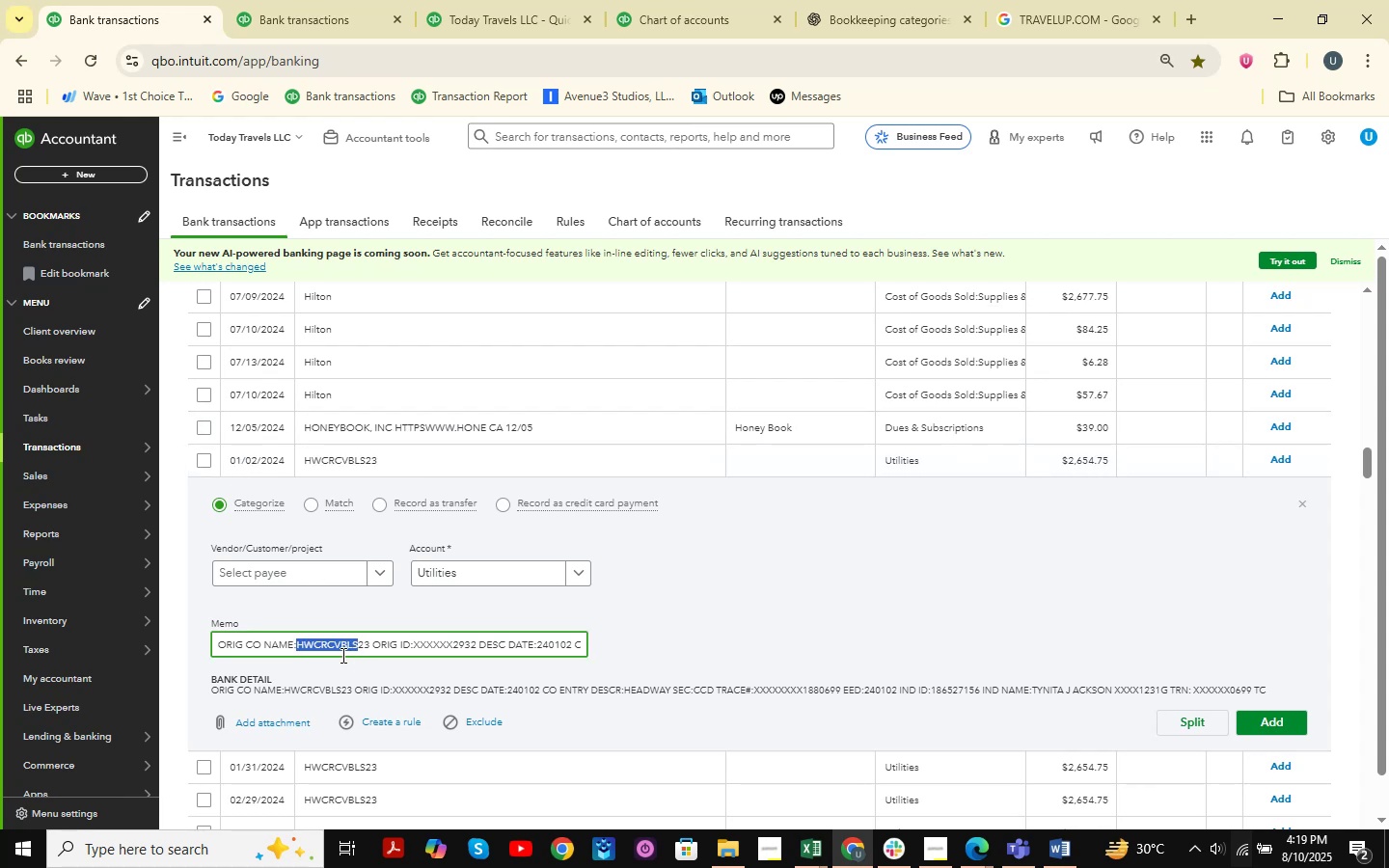 
left_click([341, 655])
 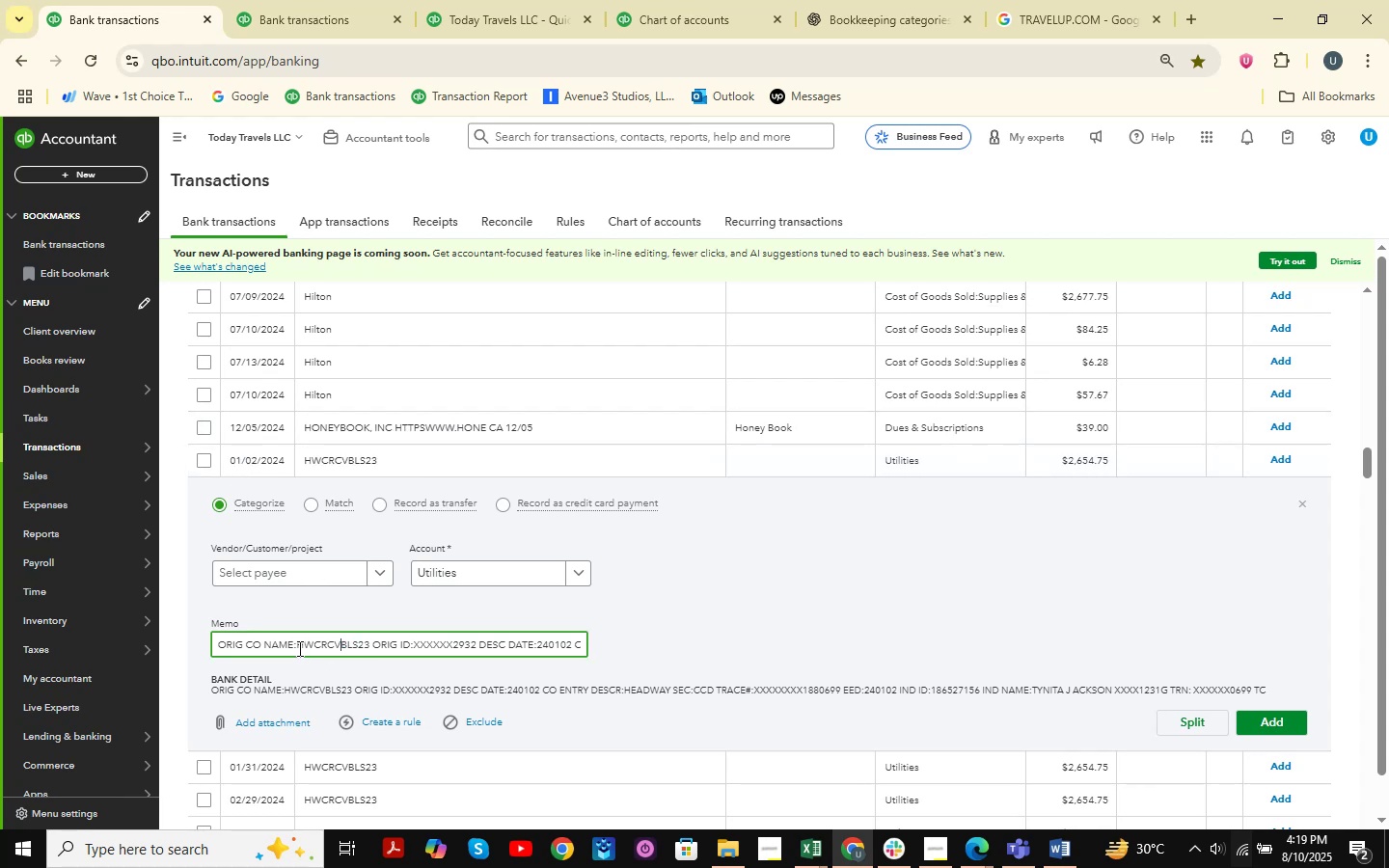 
left_click_drag(start_coordinate=[295, 649], to_coordinate=[353, 670])
 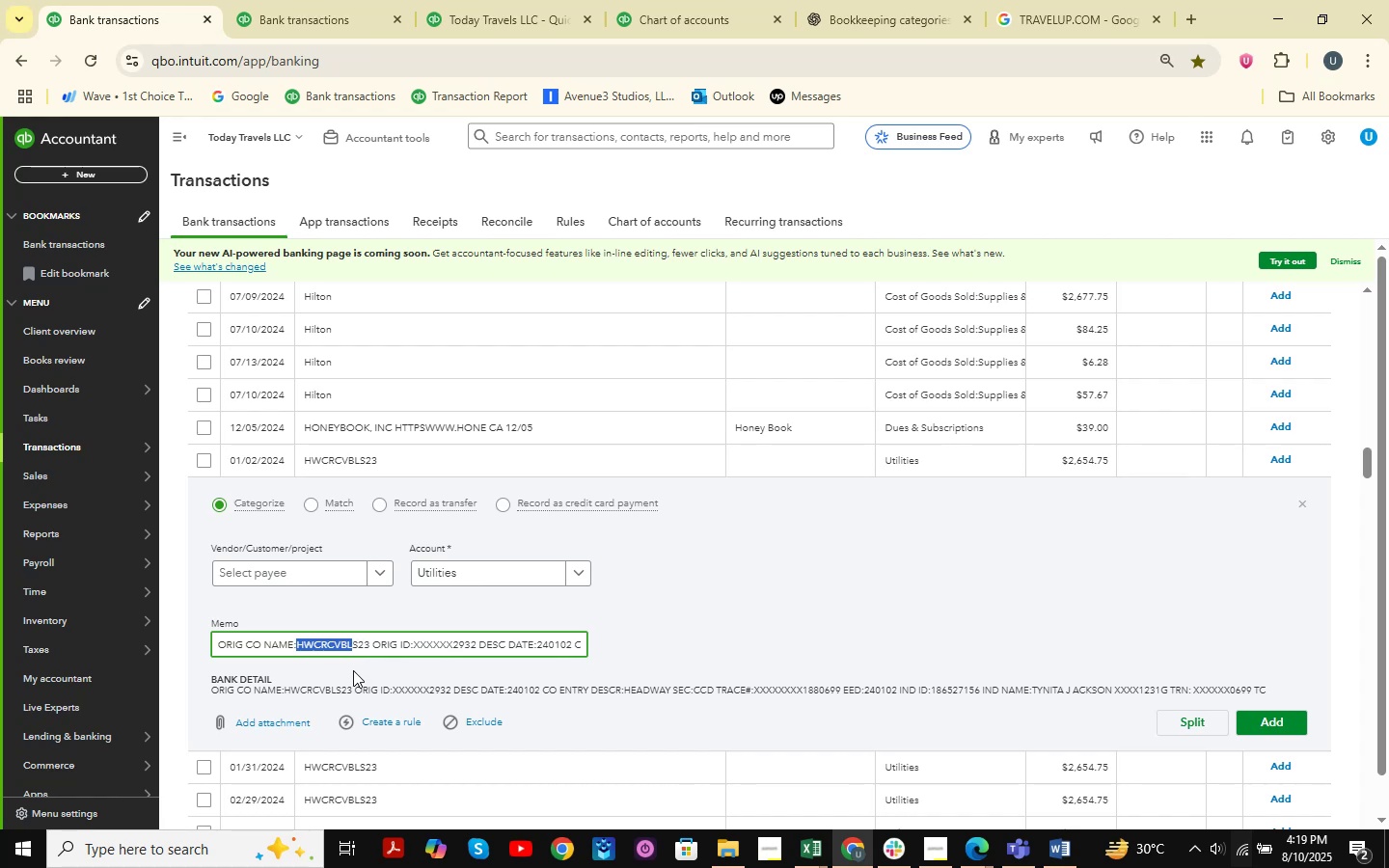 
key(Control+C)
 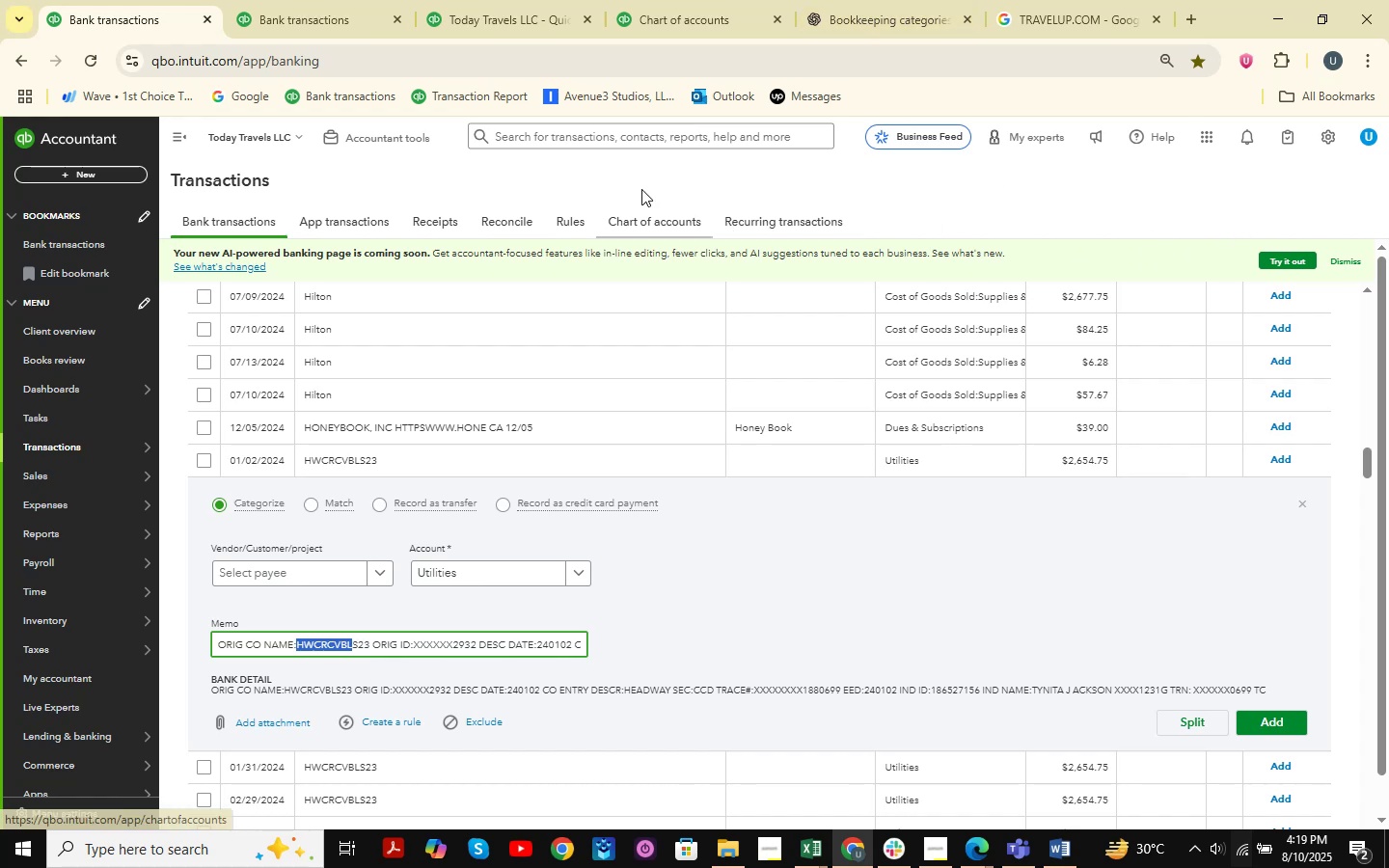 
double_click([511, 38])
 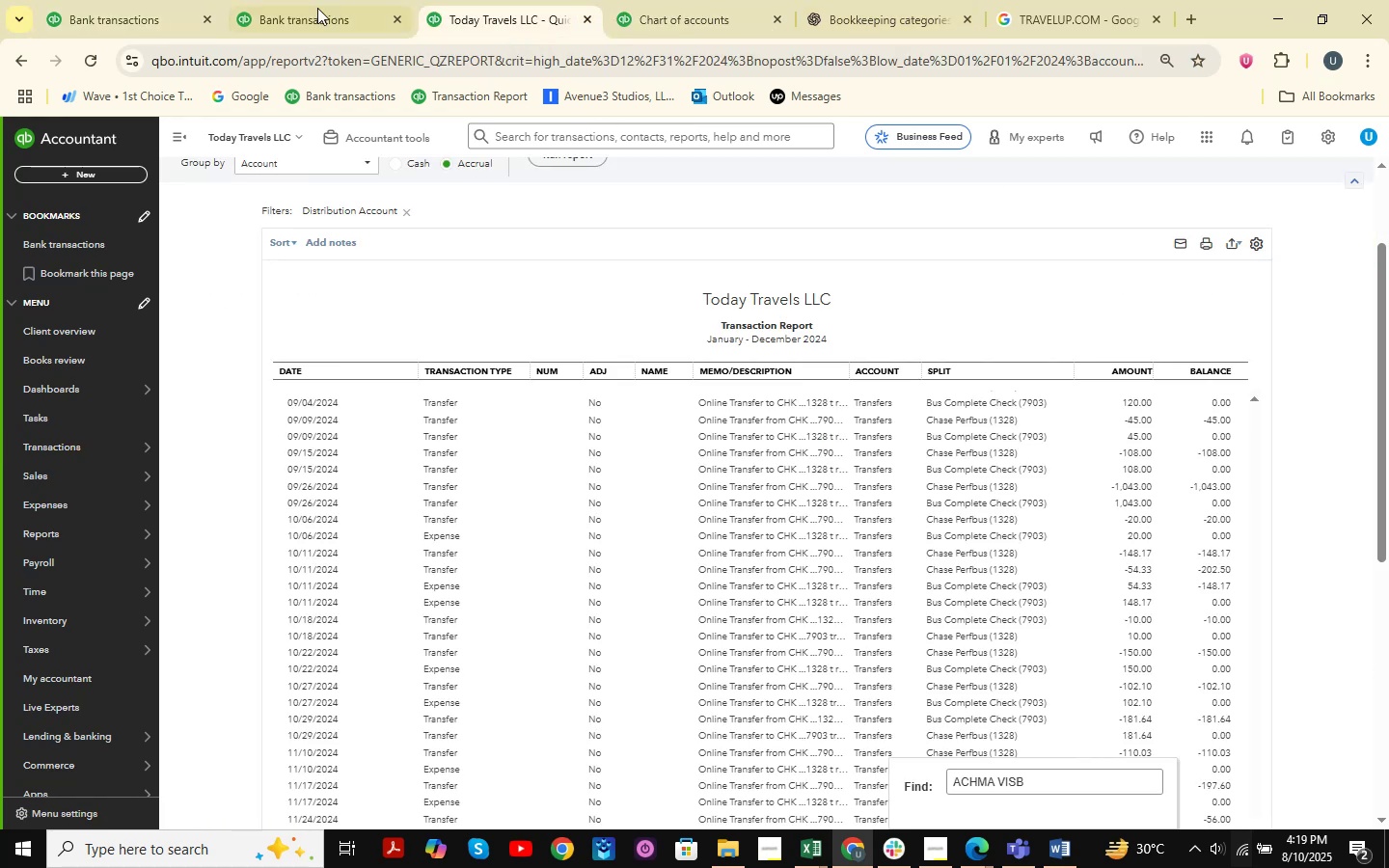 
triple_click([309, 0])
 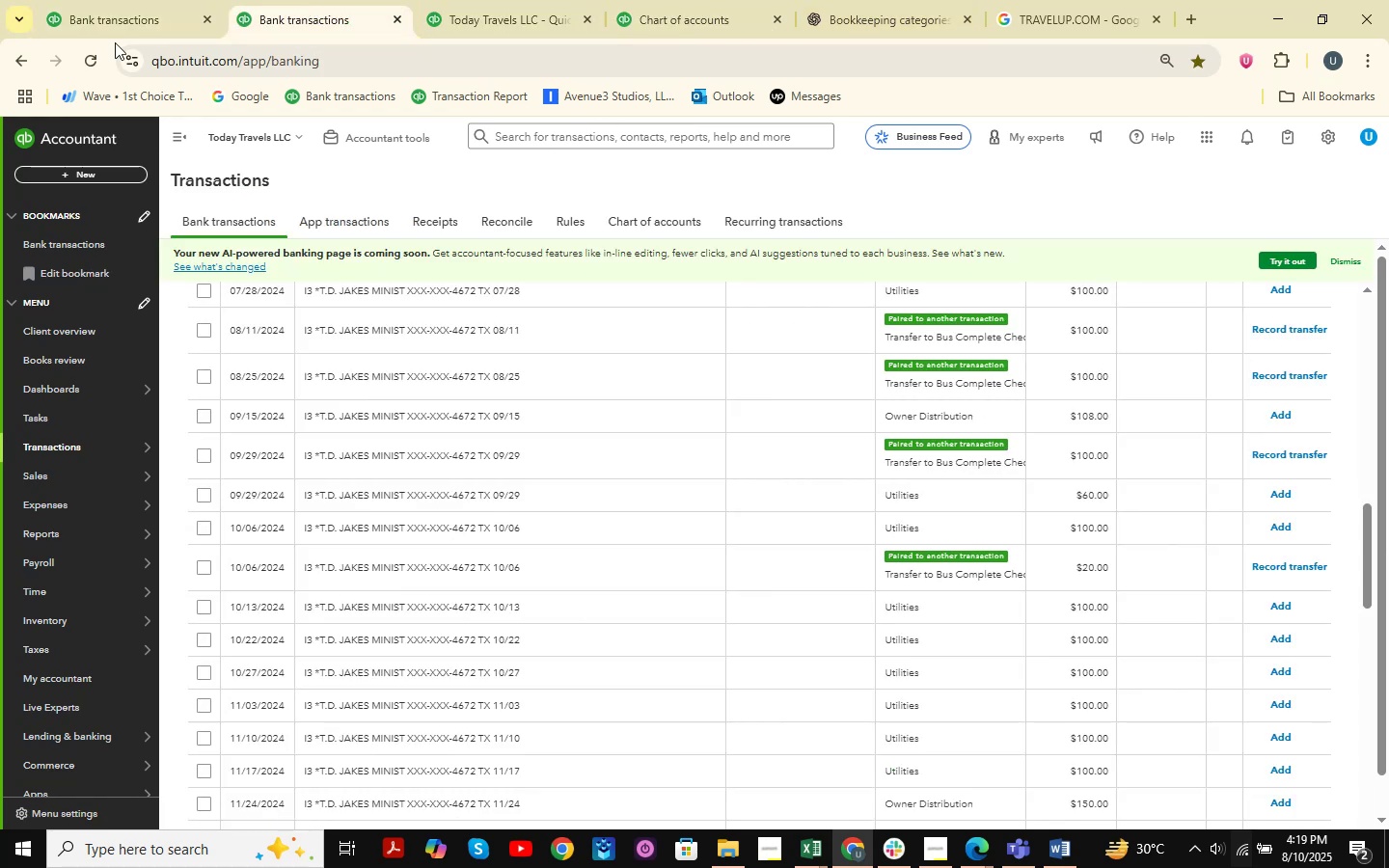 
left_click([110, 0])
 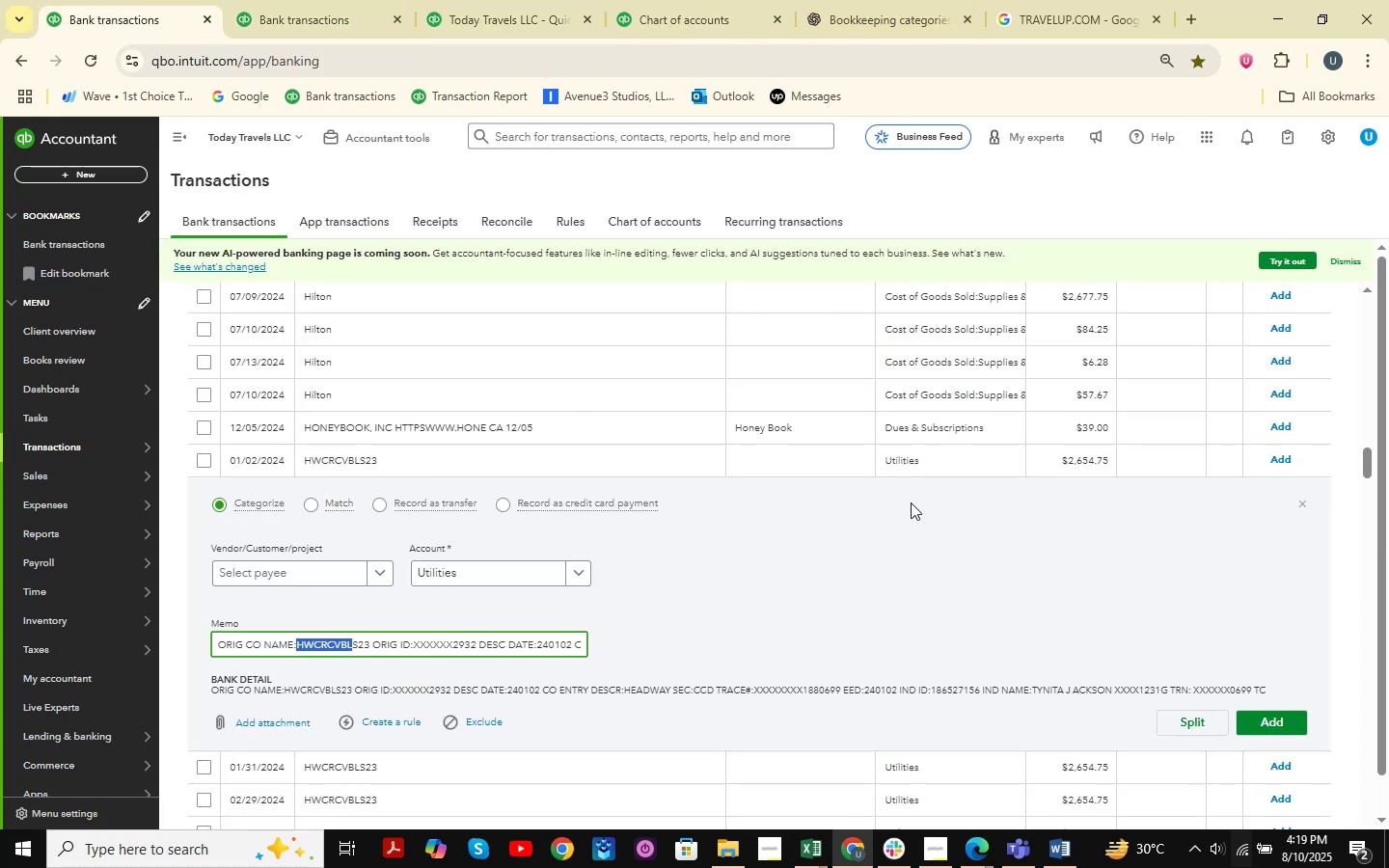 
left_click([898, 4])
 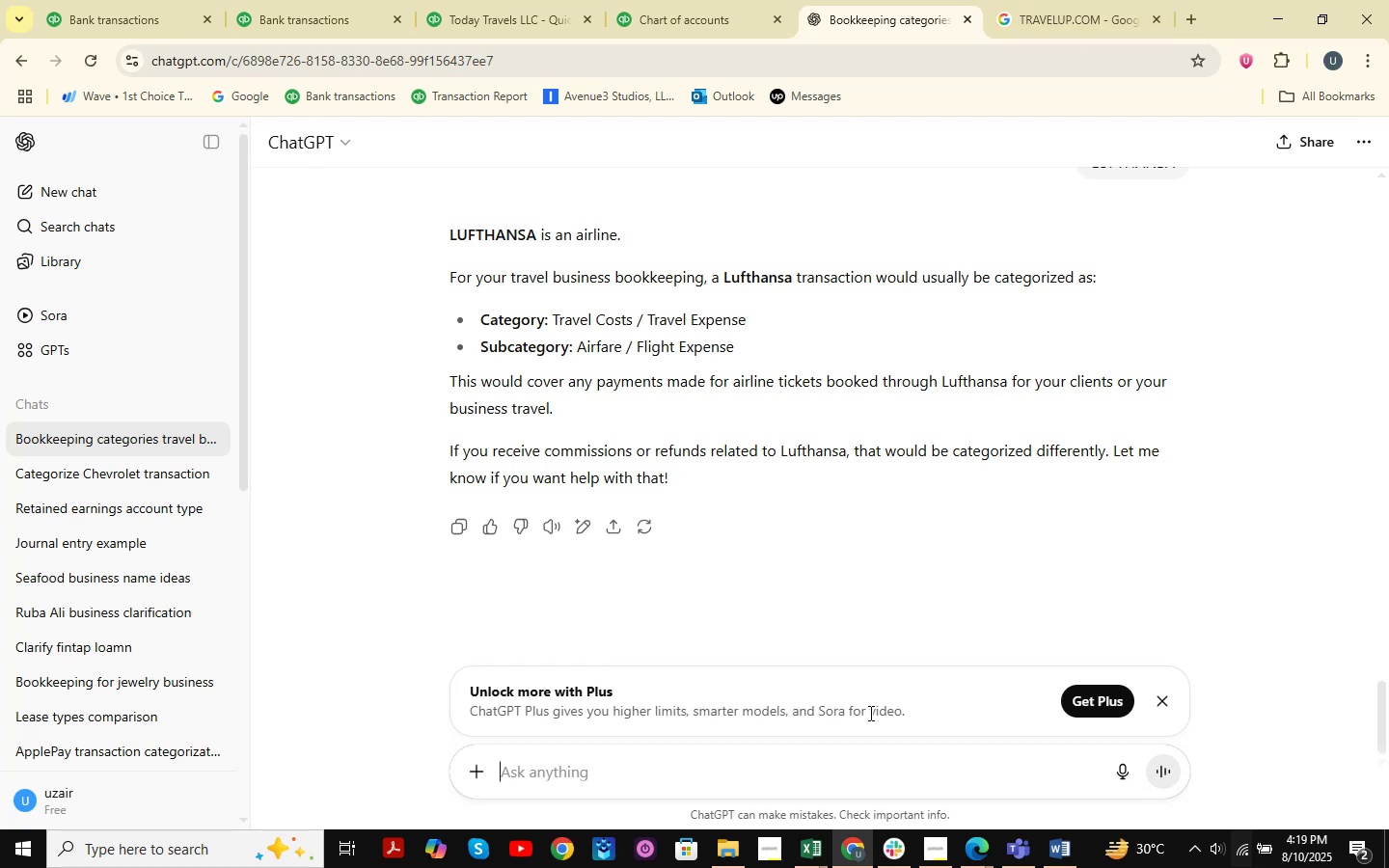 
key(Control+ControlLeft)
 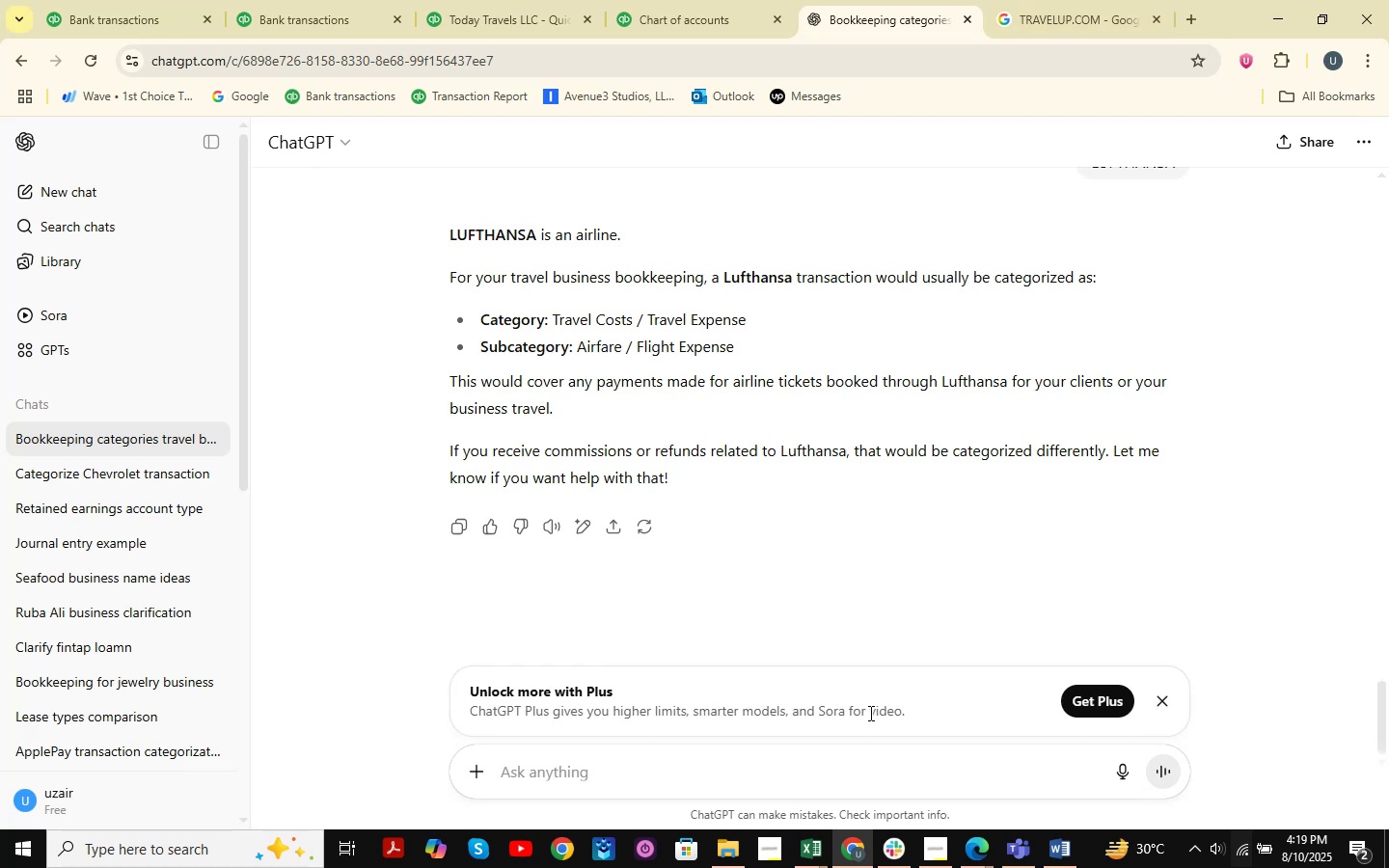 
key(Control+V)
 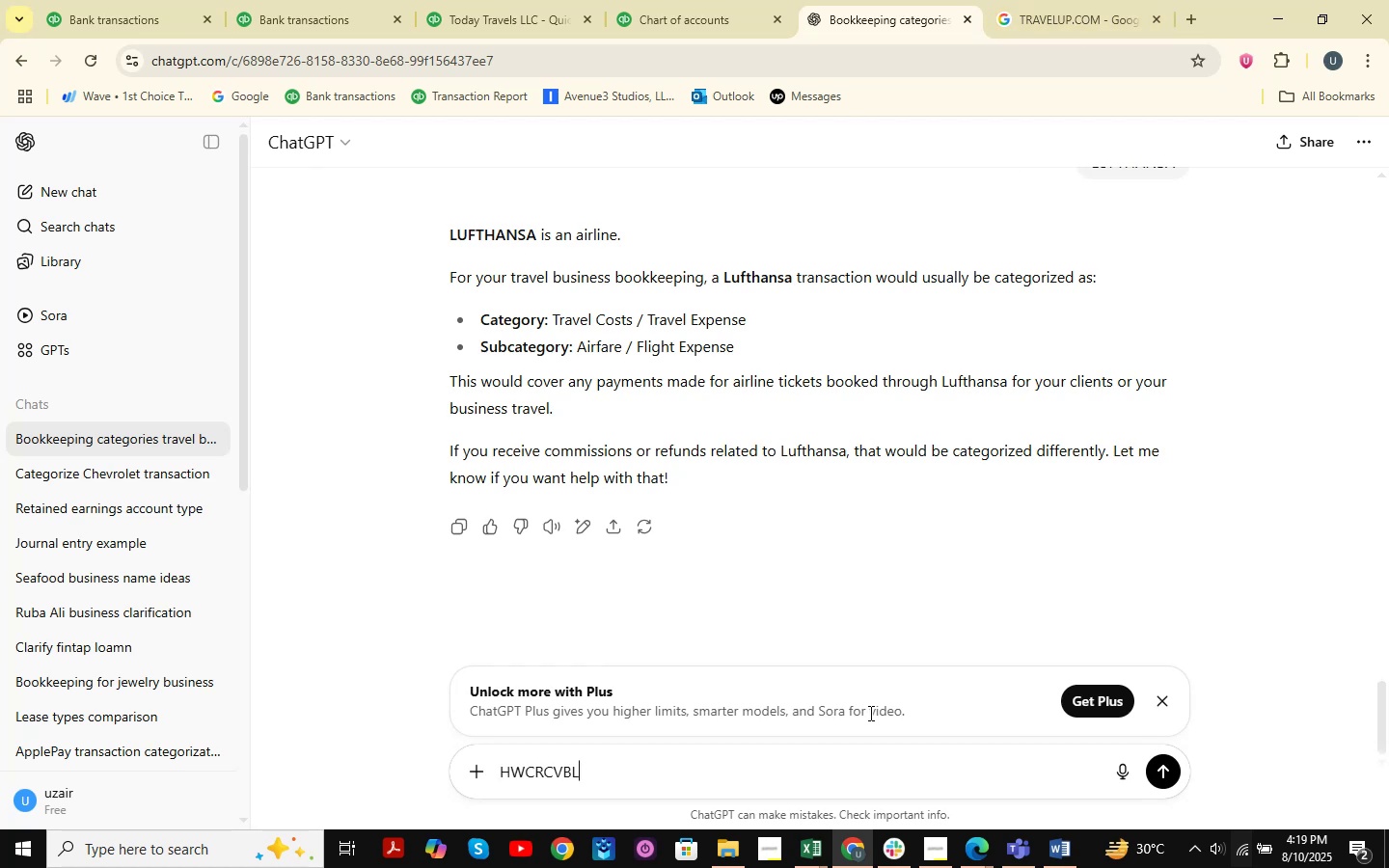 
key(NumpadEnter)
 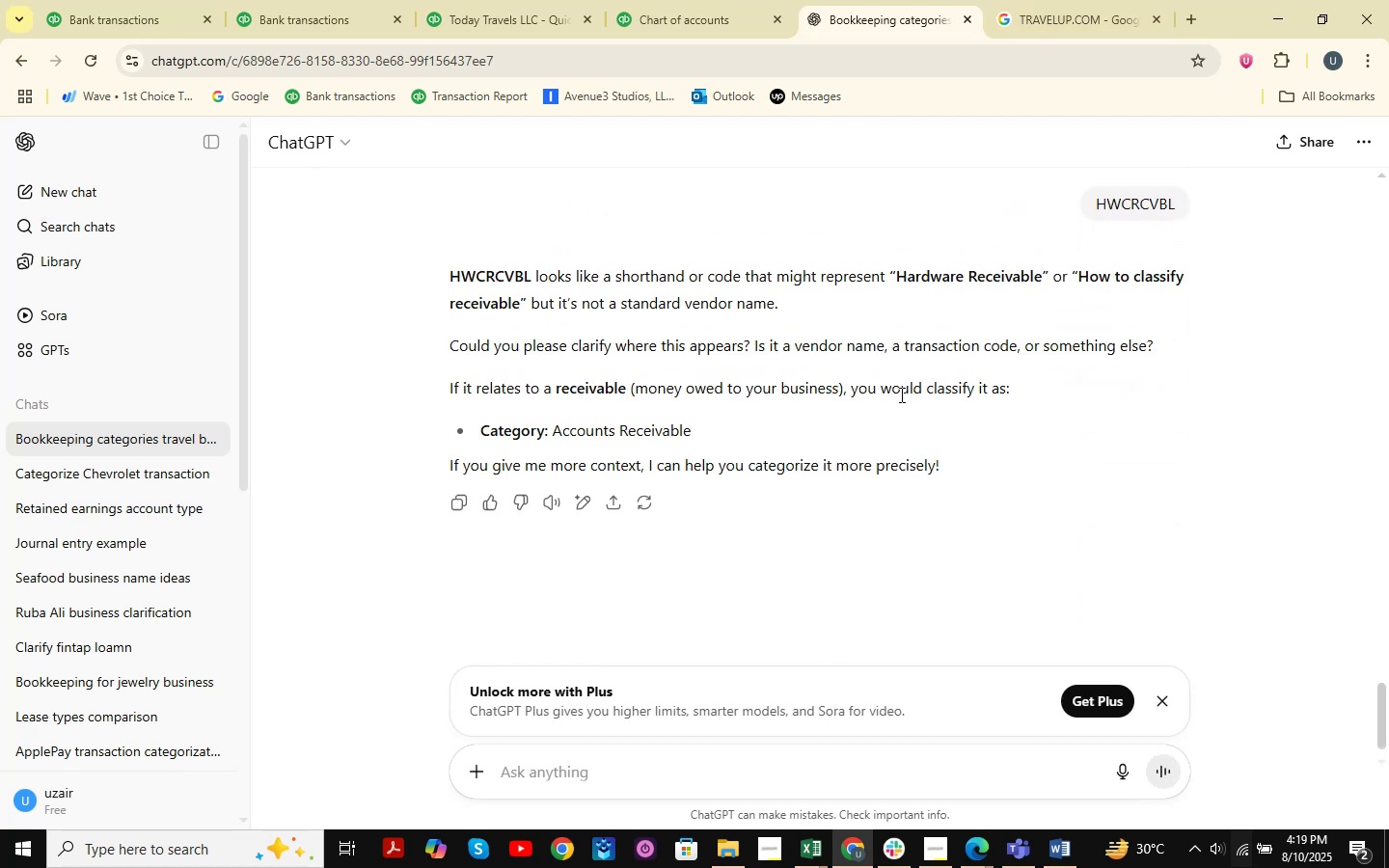 
wait(7.32)
 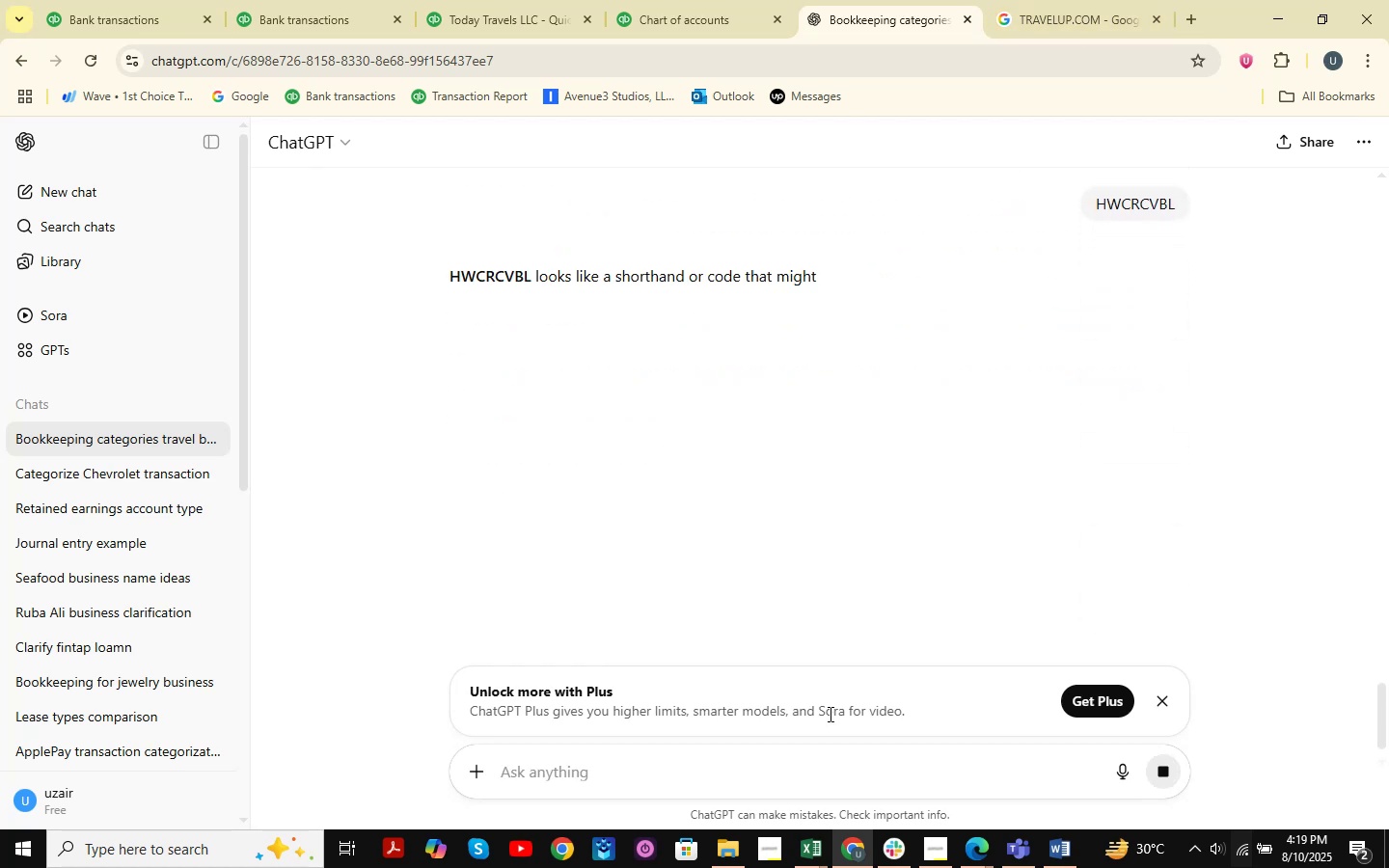 
left_click([316, 0])
 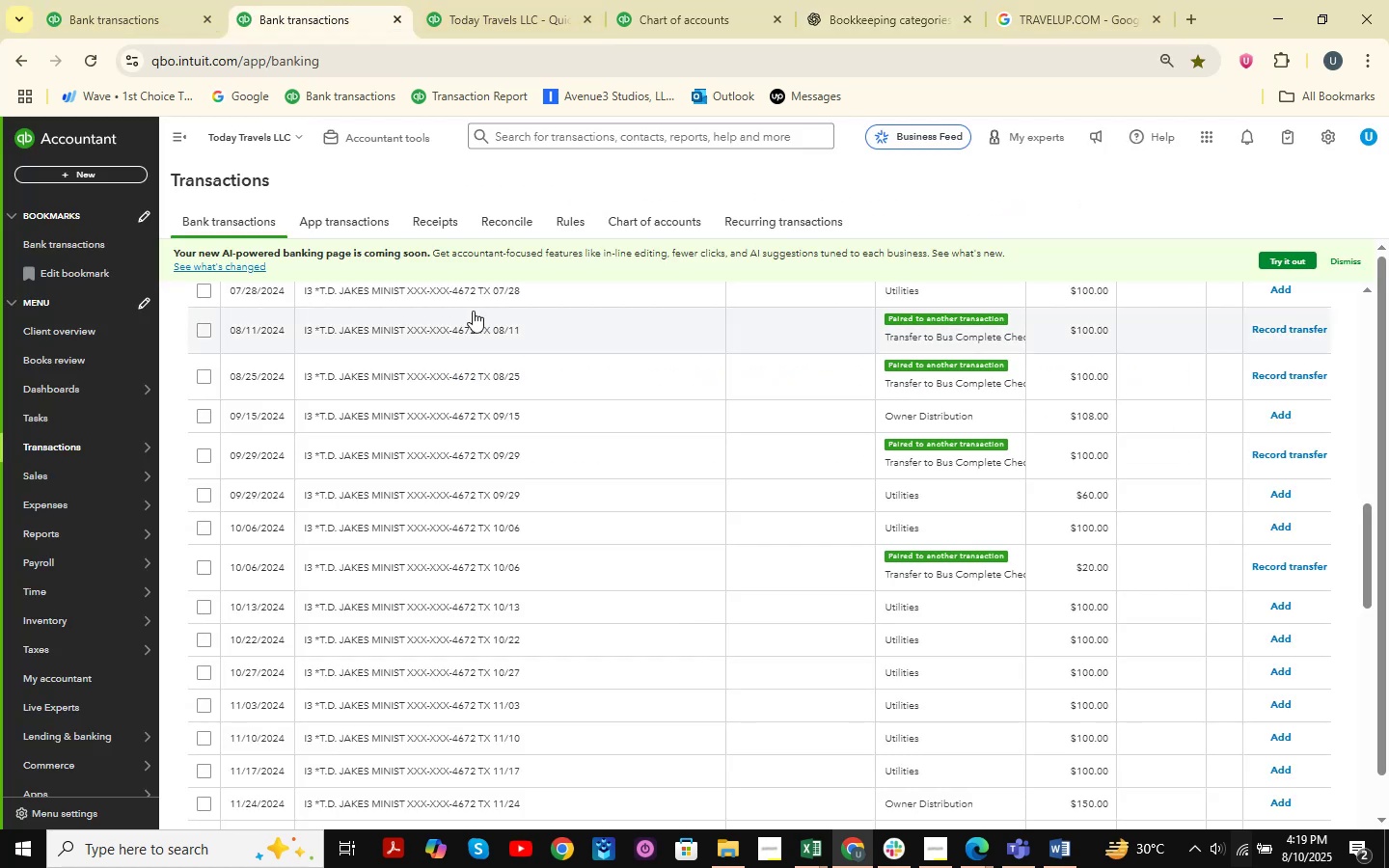 
scroll: coordinate [581, 490], scroll_direction: up, amount: 17.0
 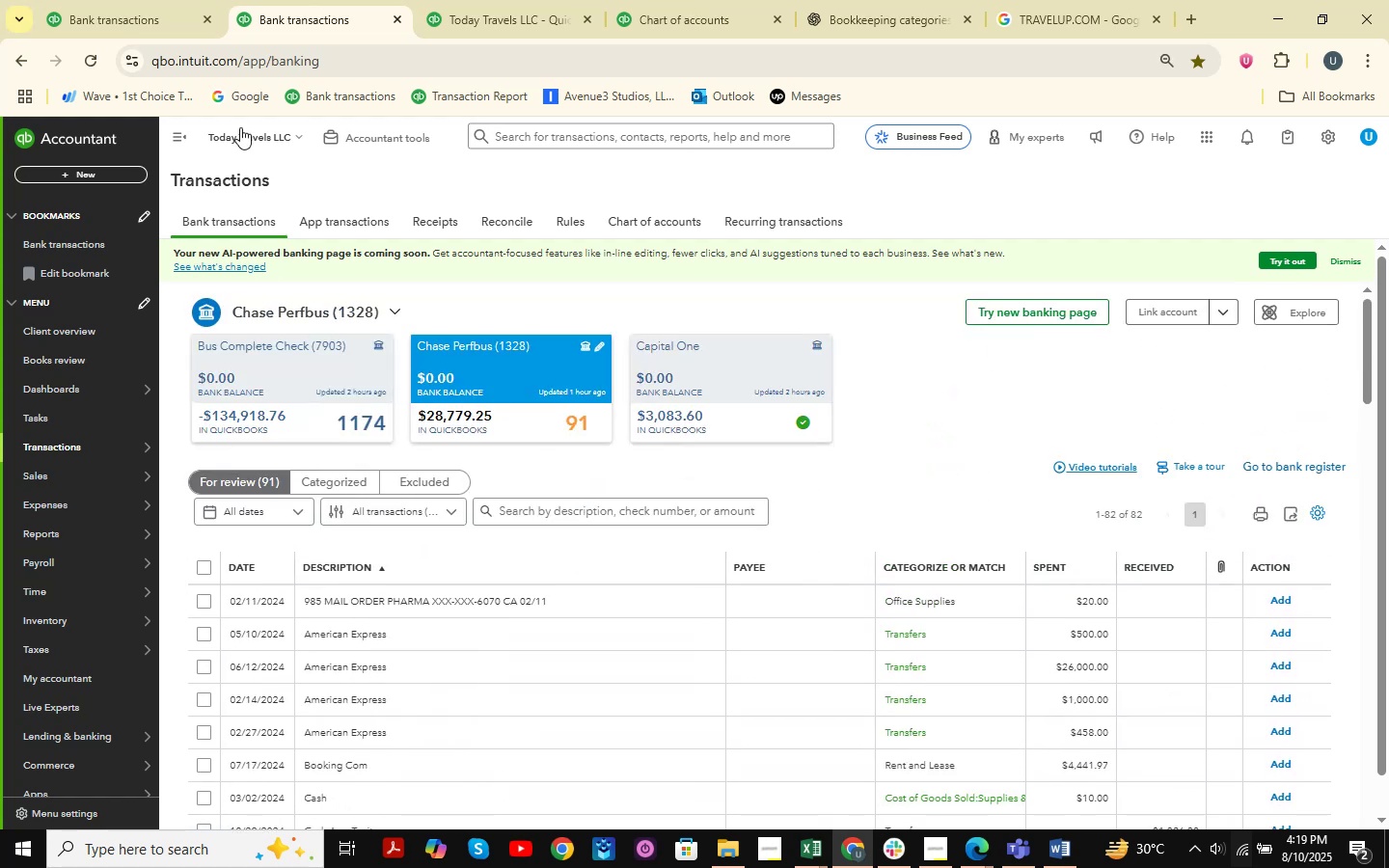 
left_click([168, 0])
 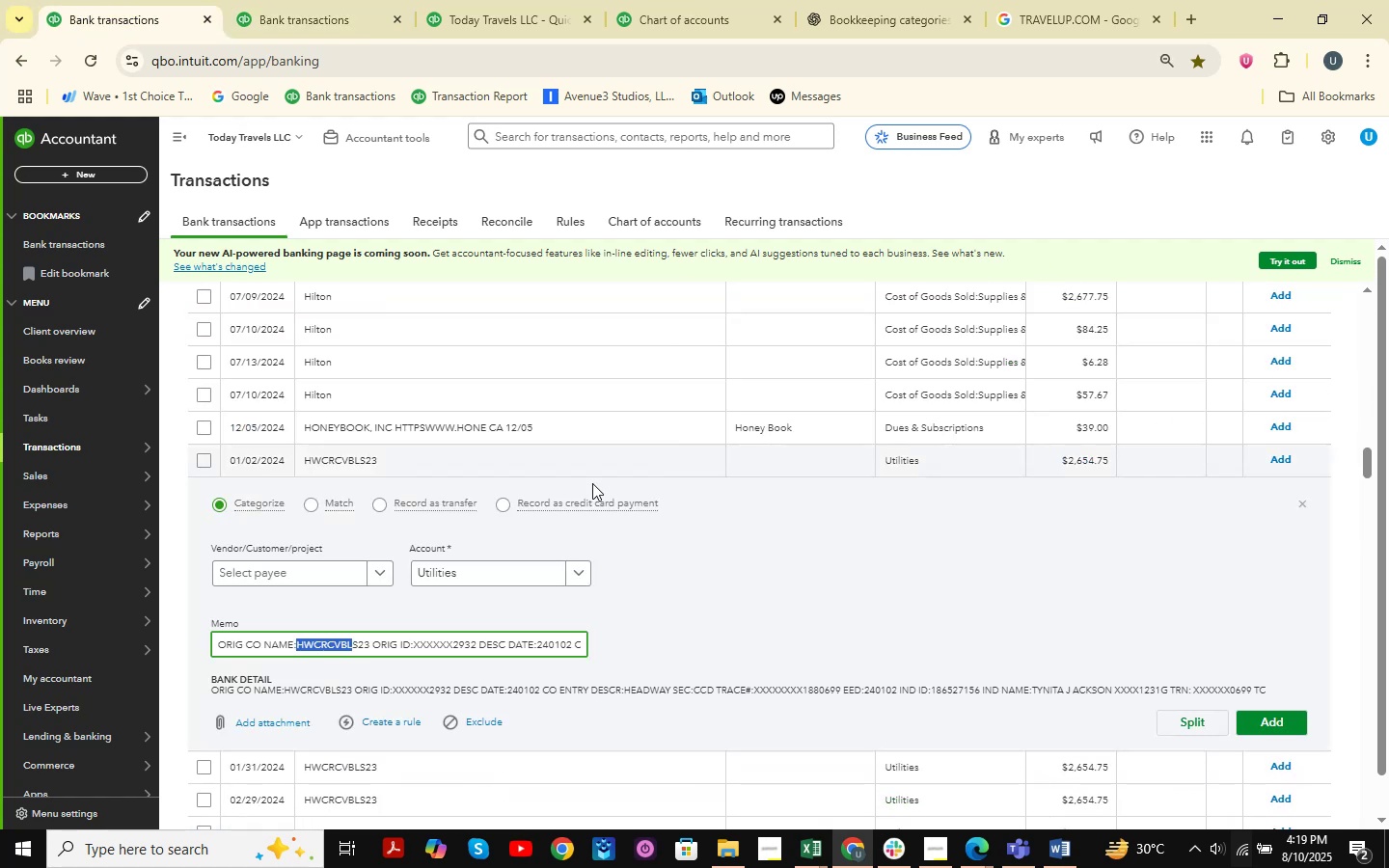 
scroll: coordinate [683, 460], scroll_direction: up, amount: 6.0
 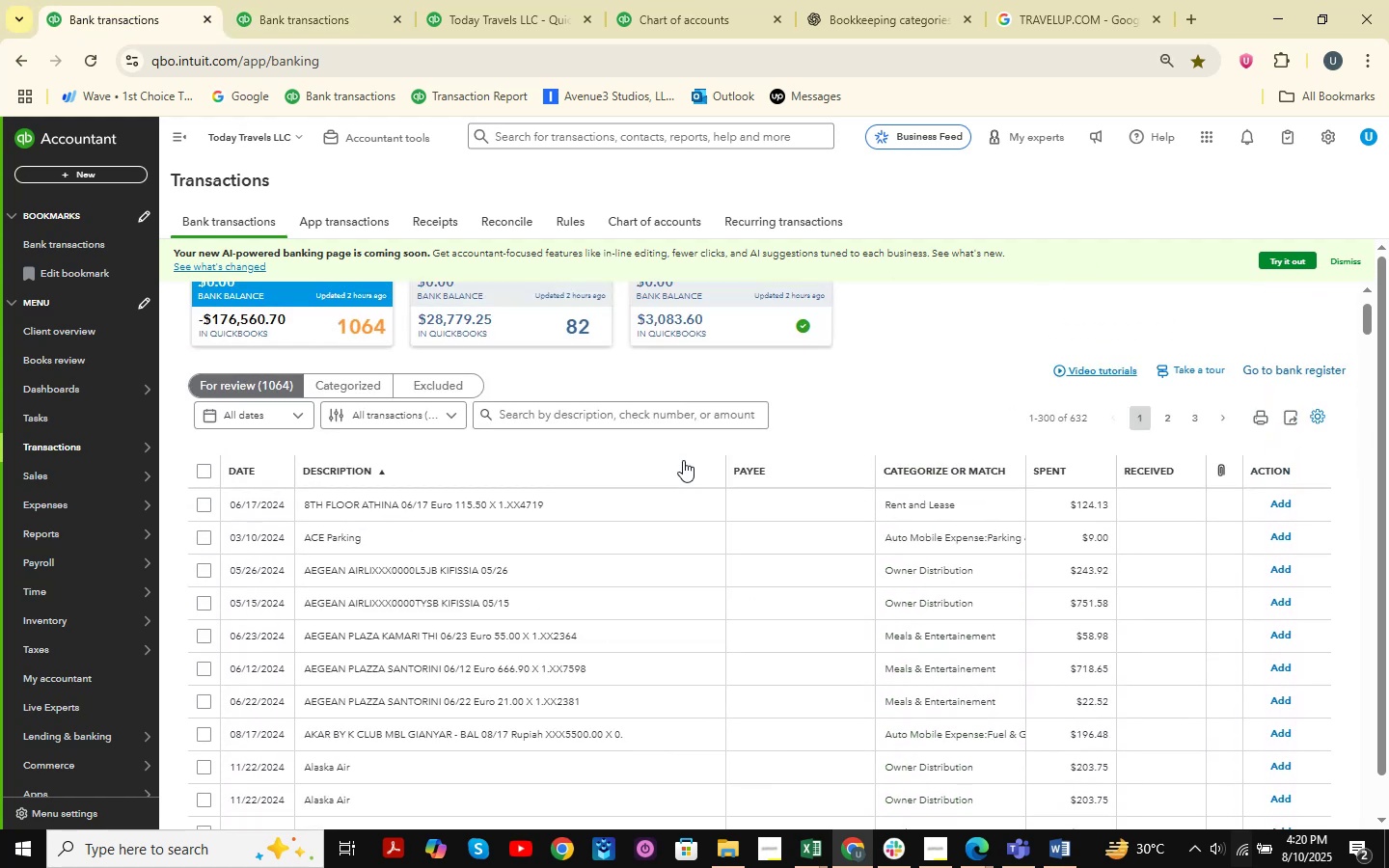 
scroll: coordinate [683, 460], scroll_direction: down, amount: 27.0
 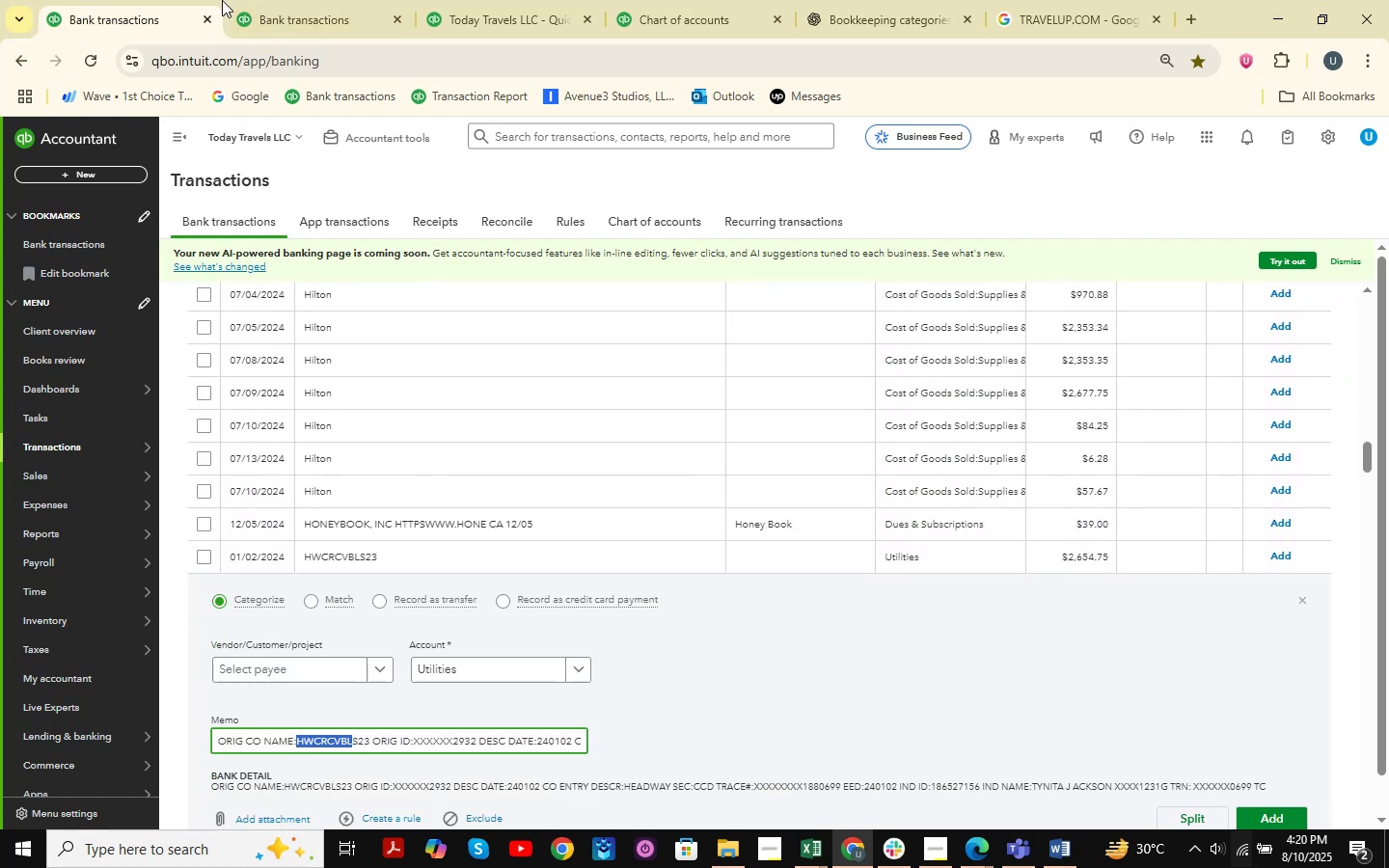 
double_click([352, 4])
 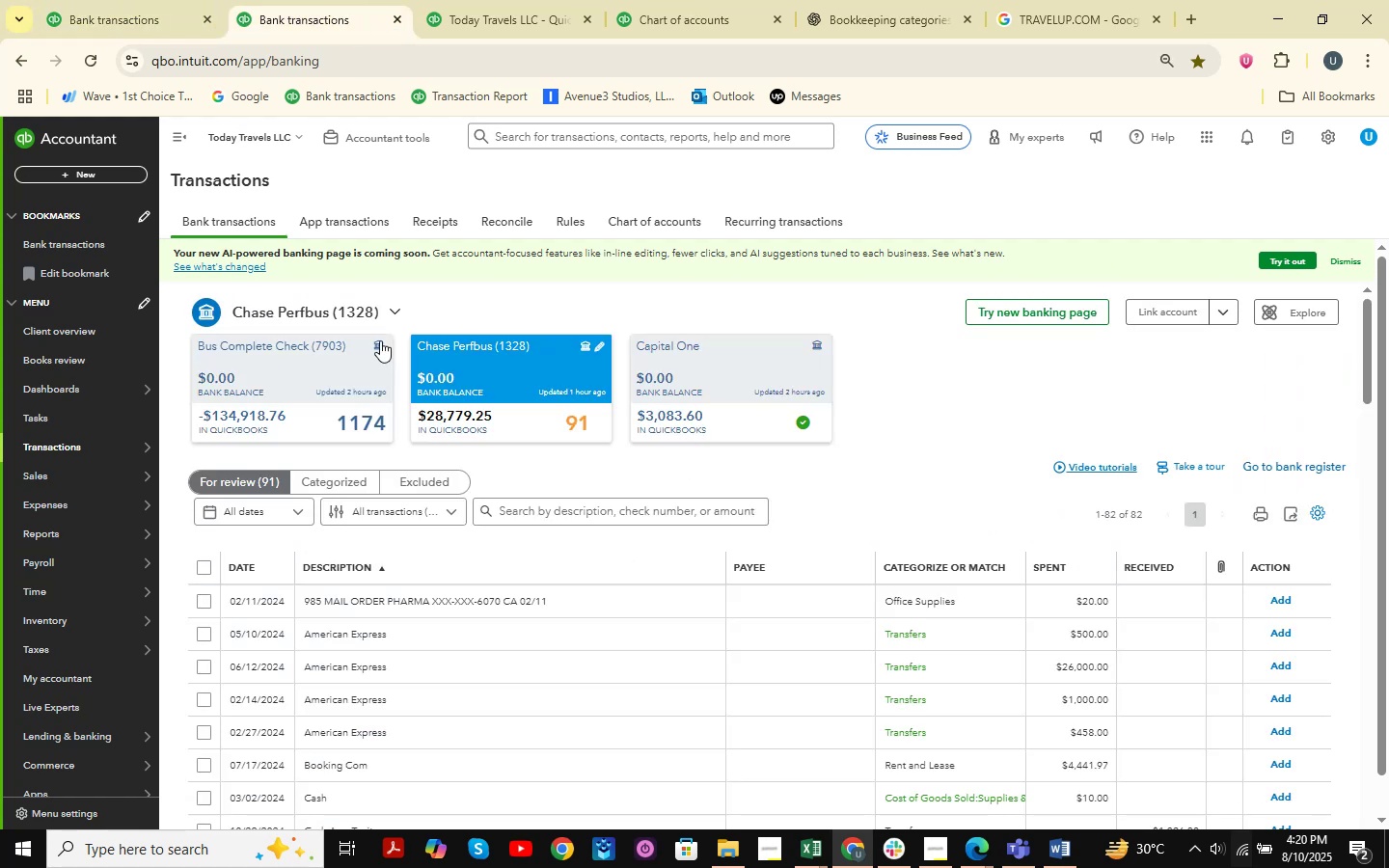 
scroll: coordinate [392, 420], scroll_direction: up, amount: 4.0
 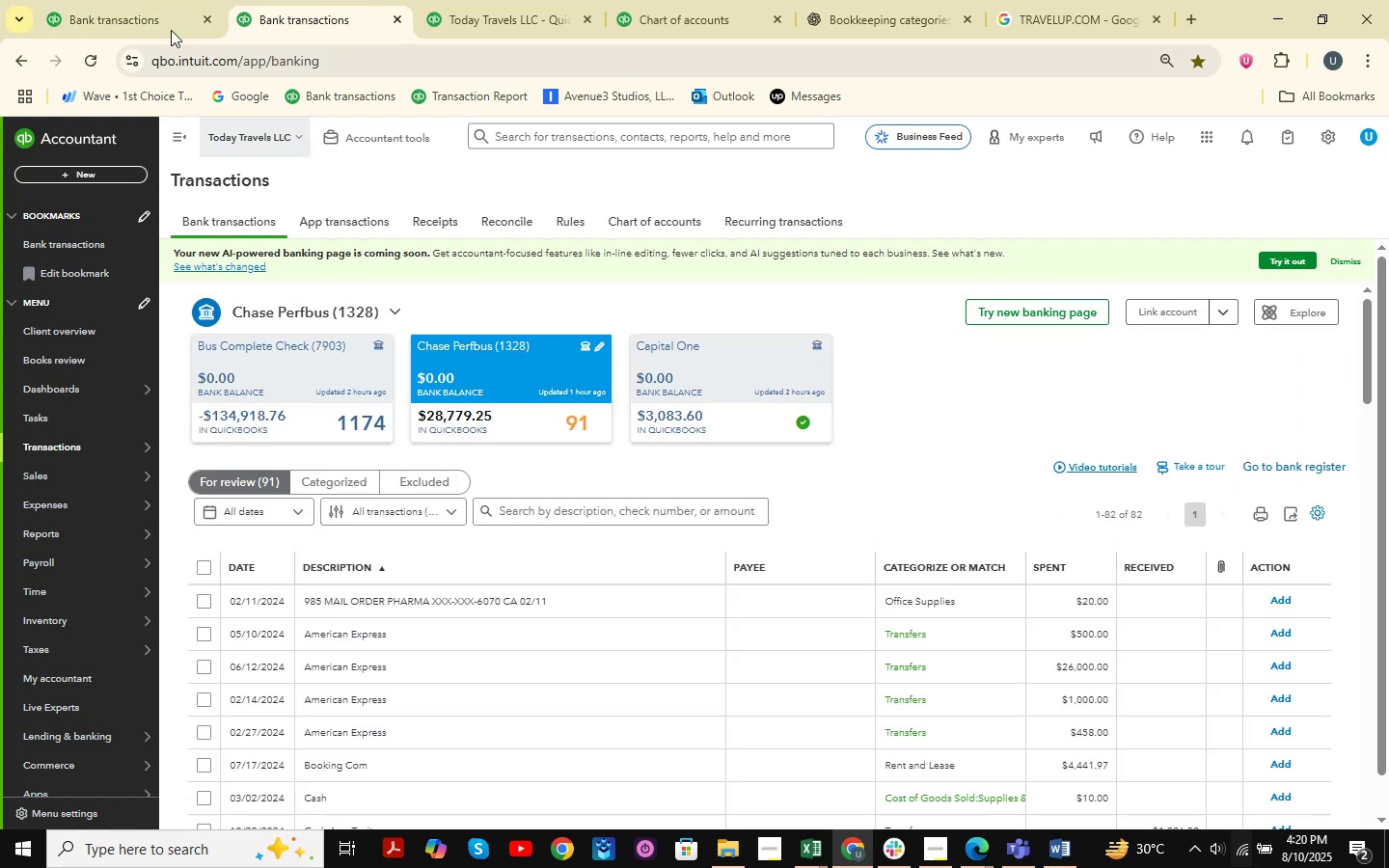 
left_click([169, 21])
 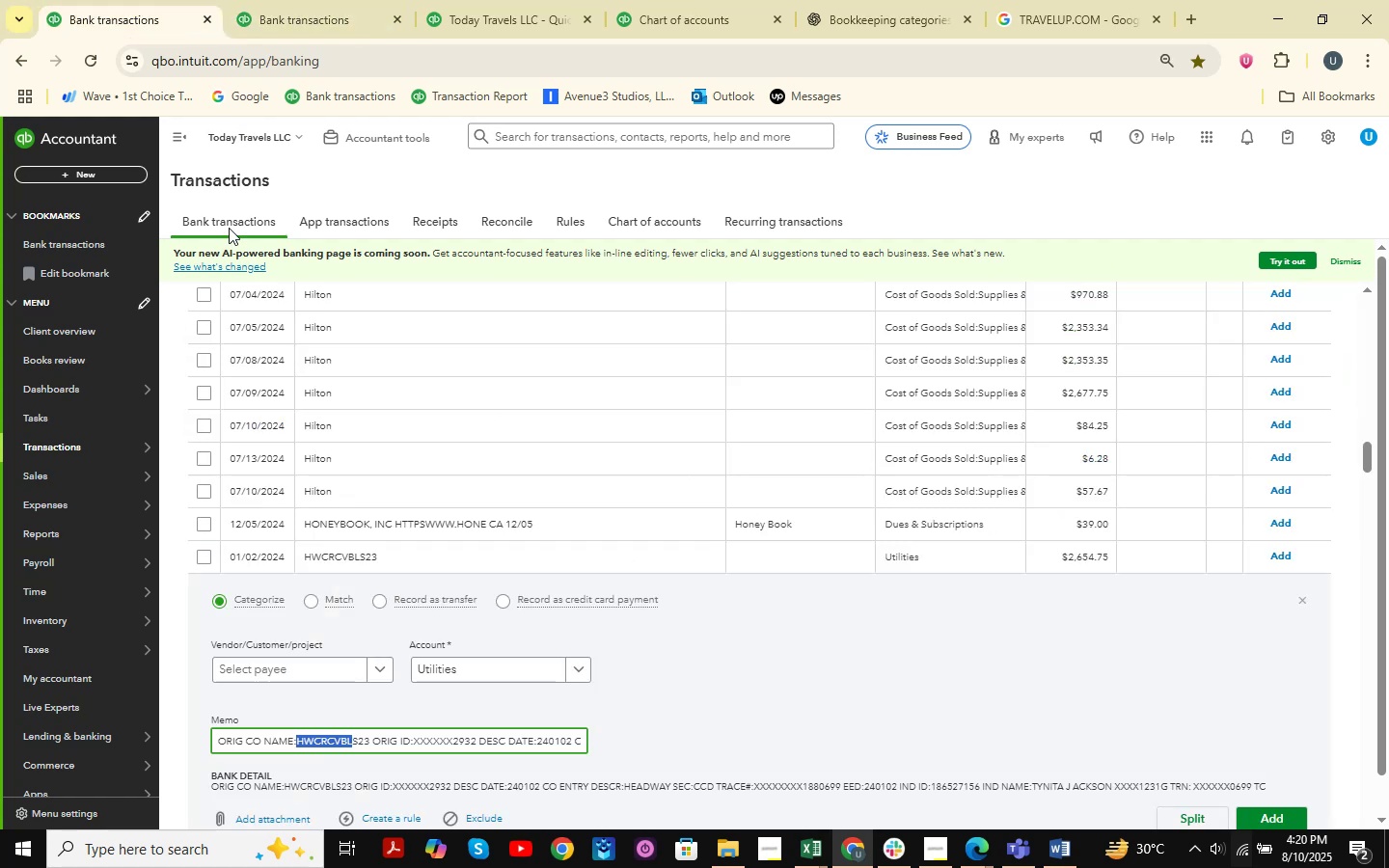 
scroll: coordinate [305, 377], scroll_direction: up, amount: 33.0
 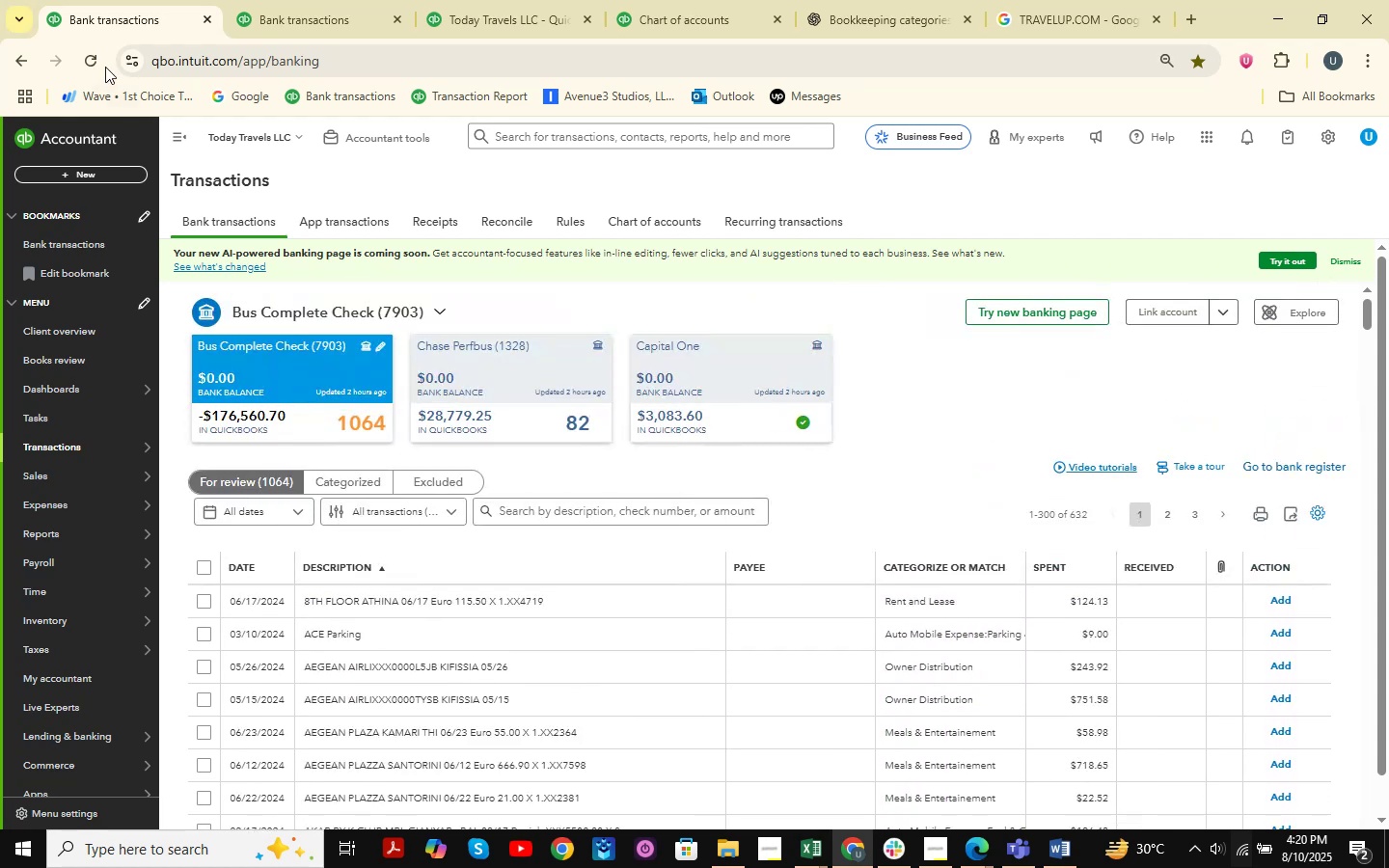 
left_click([99, 60])
 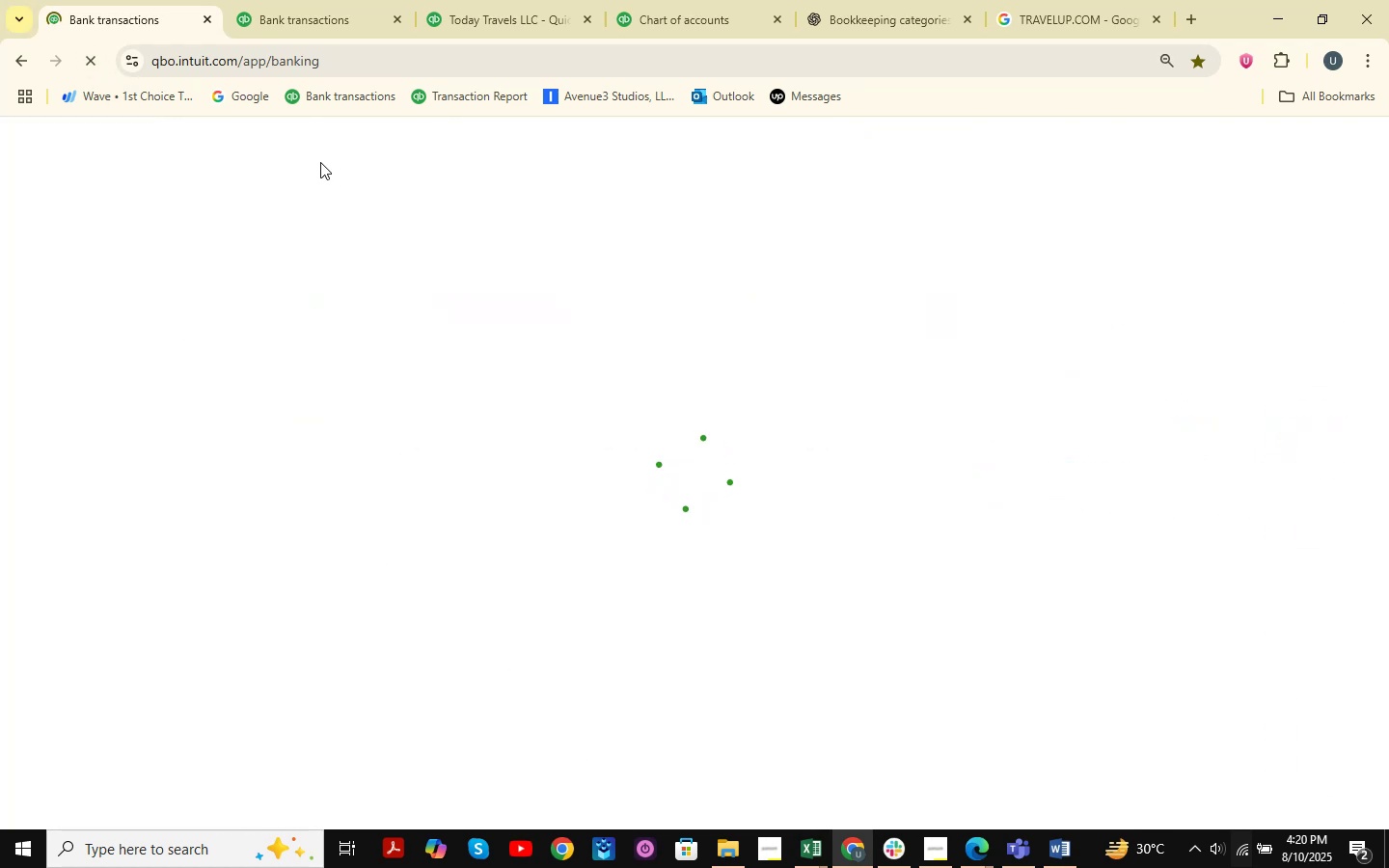 
wait(7.75)
 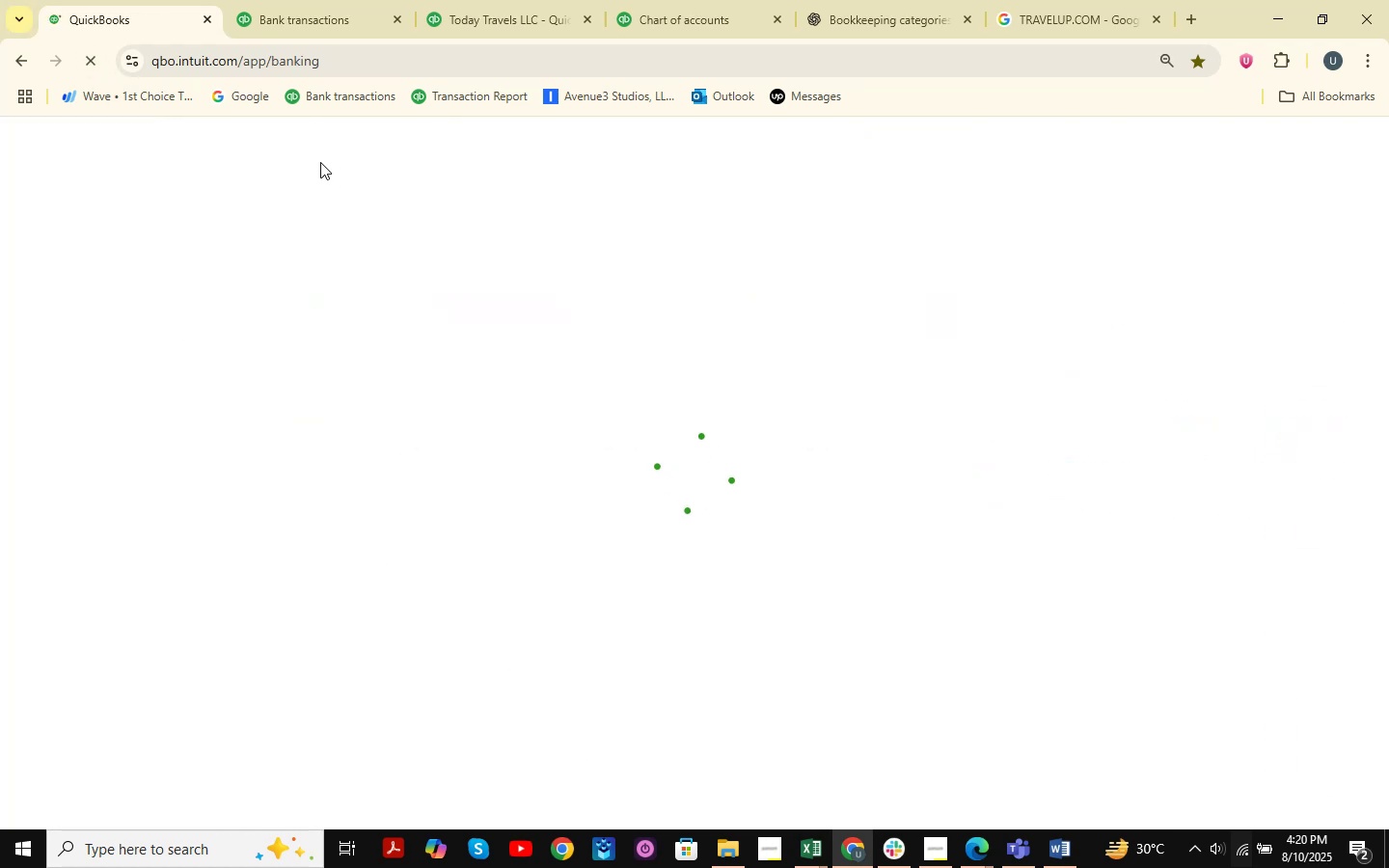 
mouse_move([738, 321])
 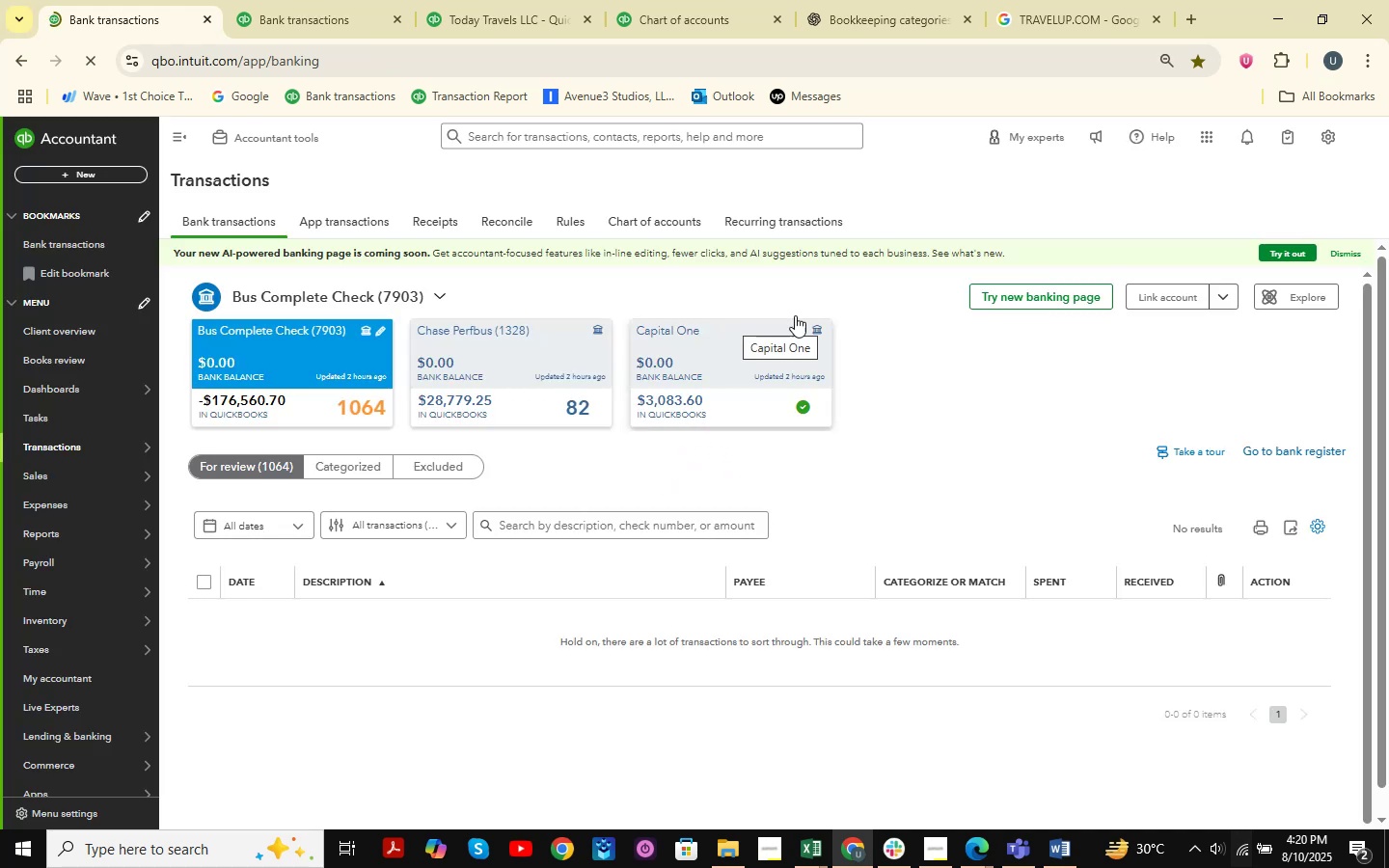 
scroll: coordinate [693, 412], scroll_direction: down, amount: 3.0
 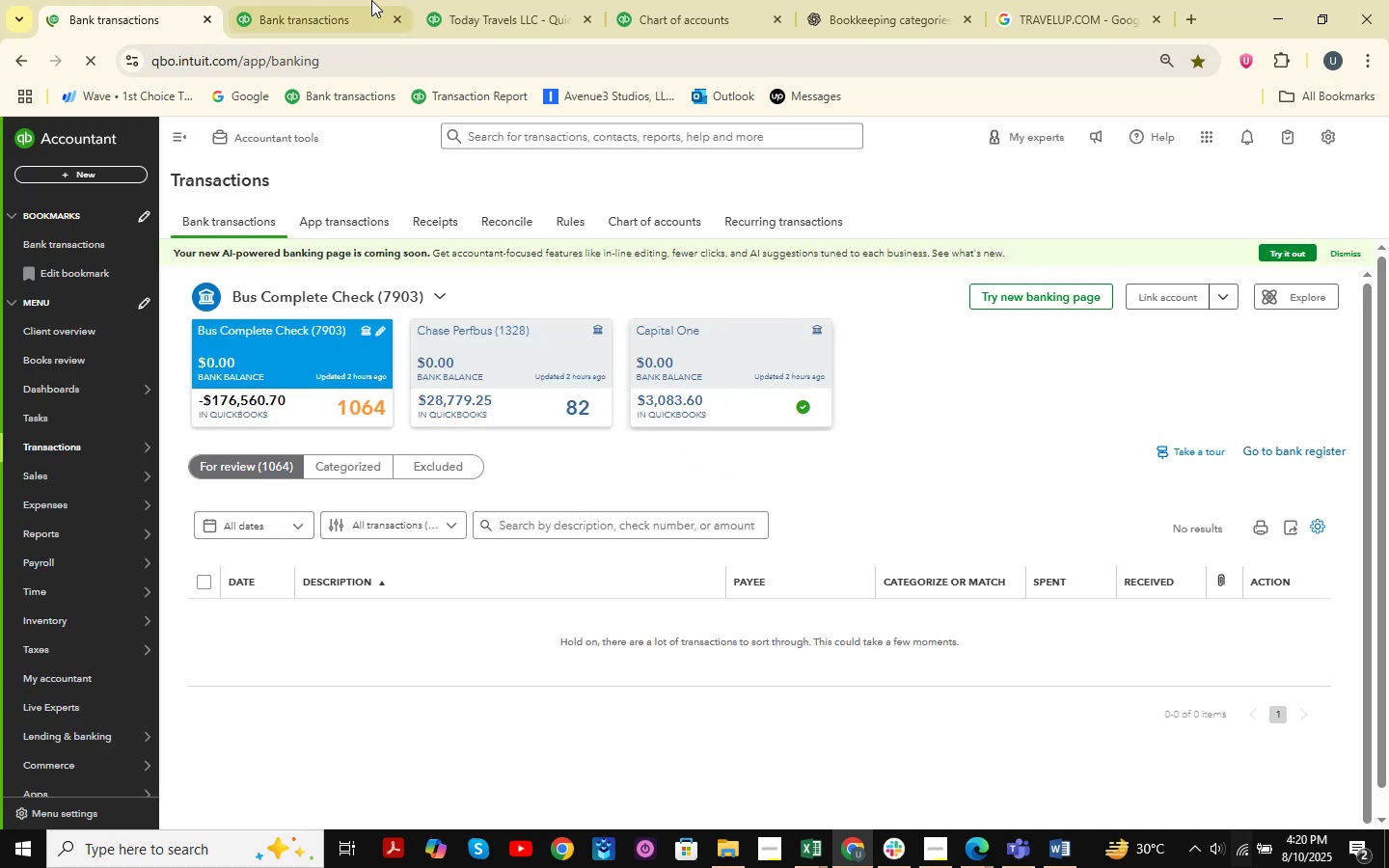 
left_click([306, 0])
 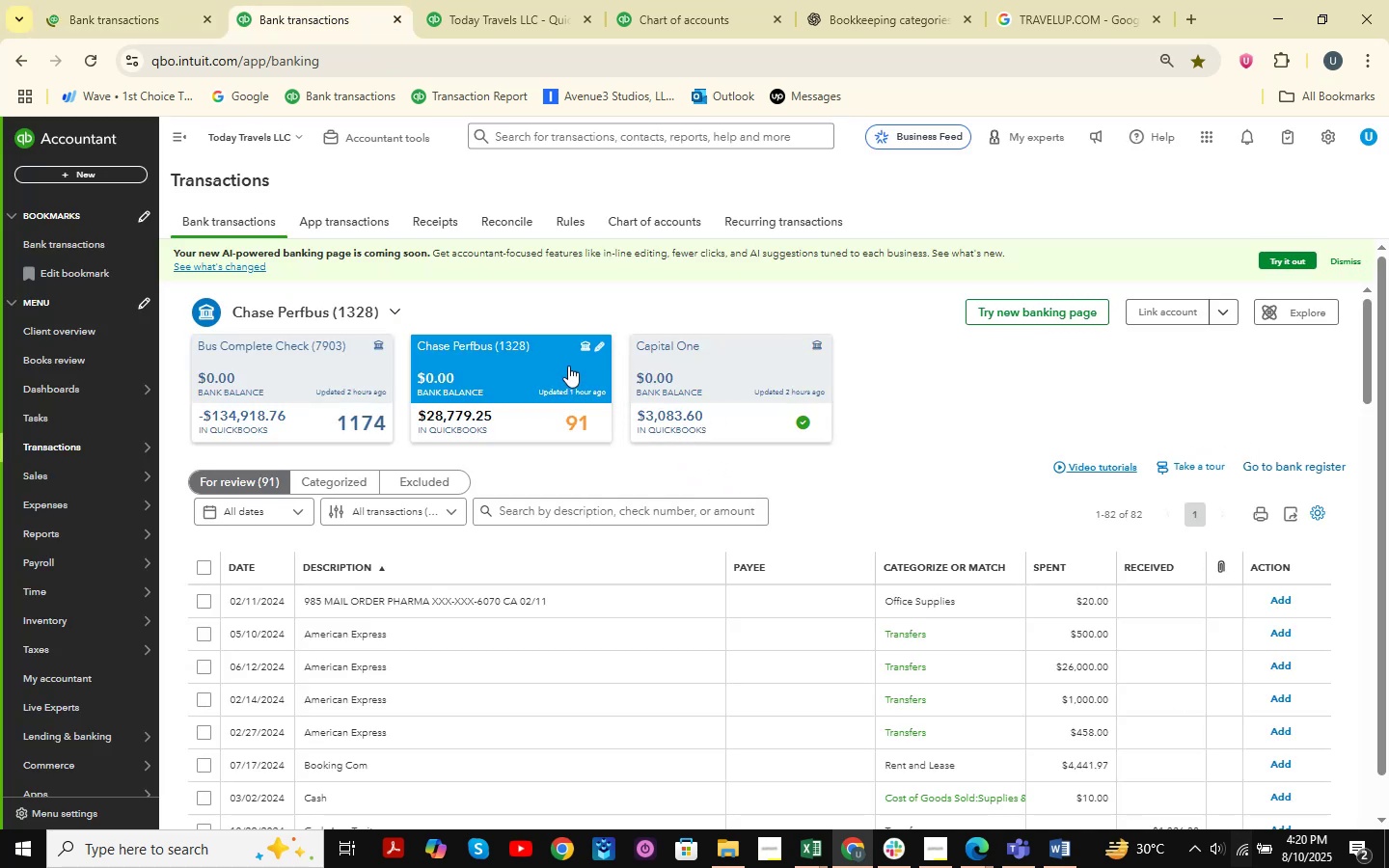 
scroll: coordinate [620, 573], scroll_direction: down, amount: 23.0
 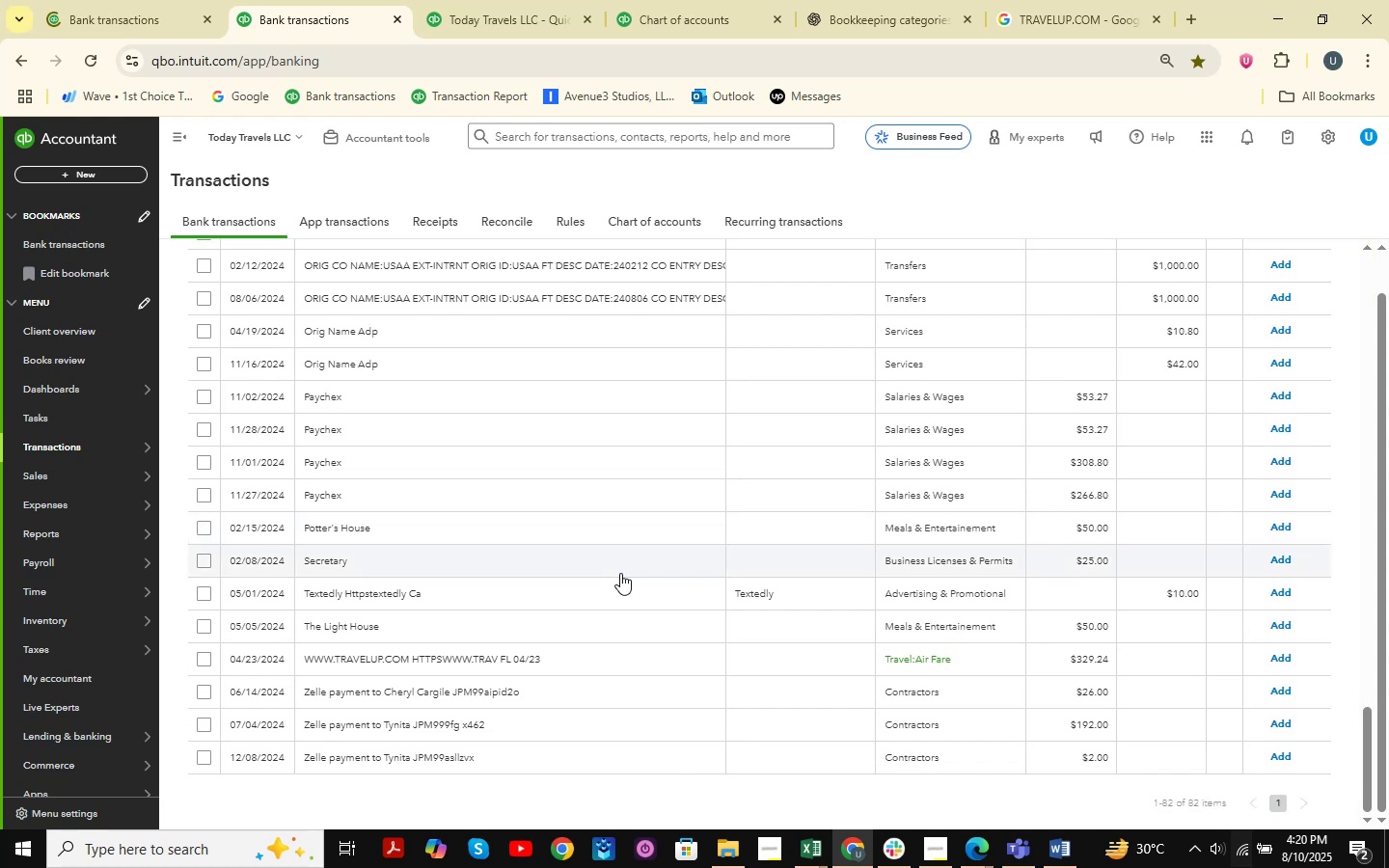 
scroll: coordinate [620, 573], scroll_direction: up, amount: 26.0
 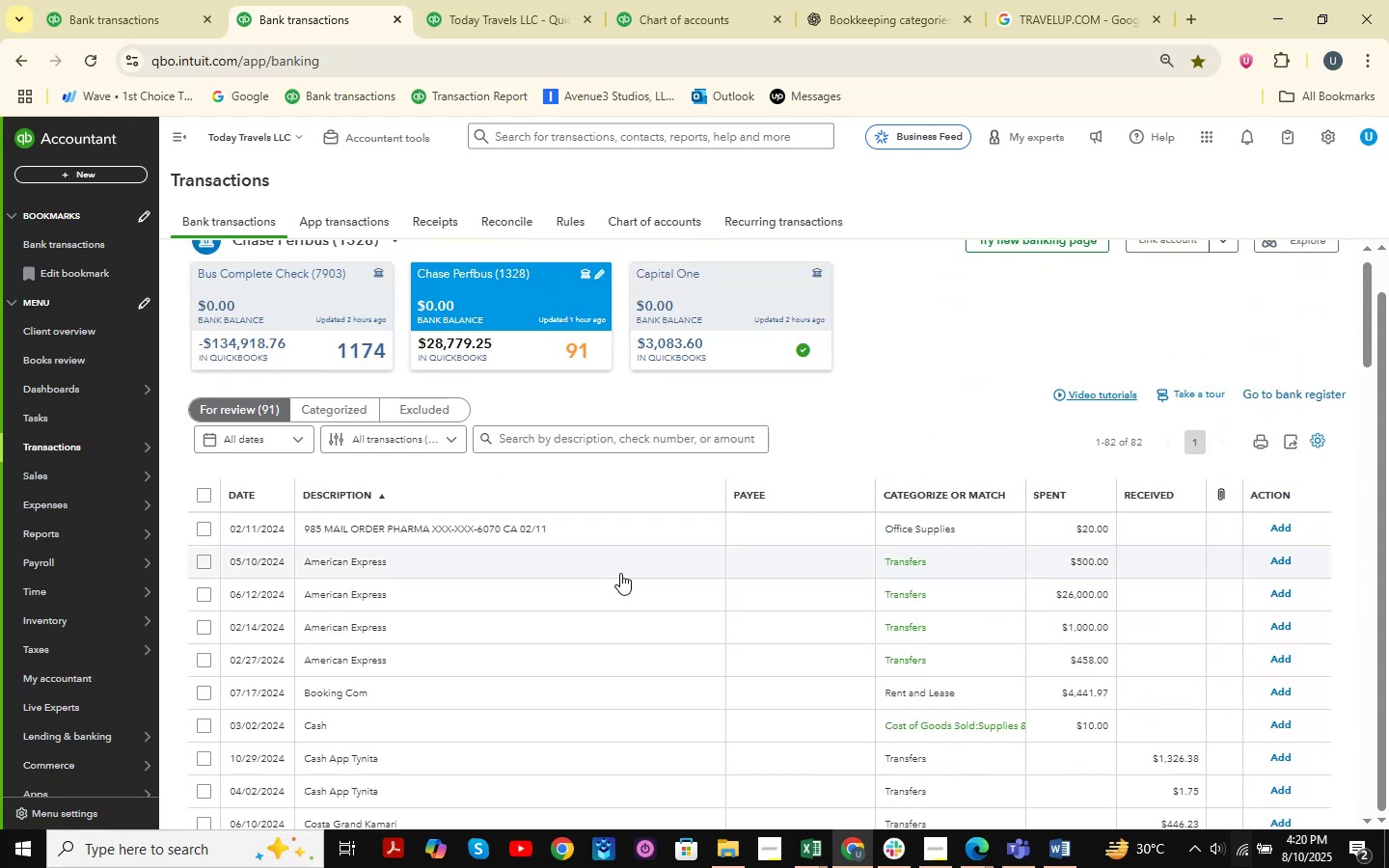 
scroll: coordinate [620, 573], scroll_direction: down, amount: 3.0
 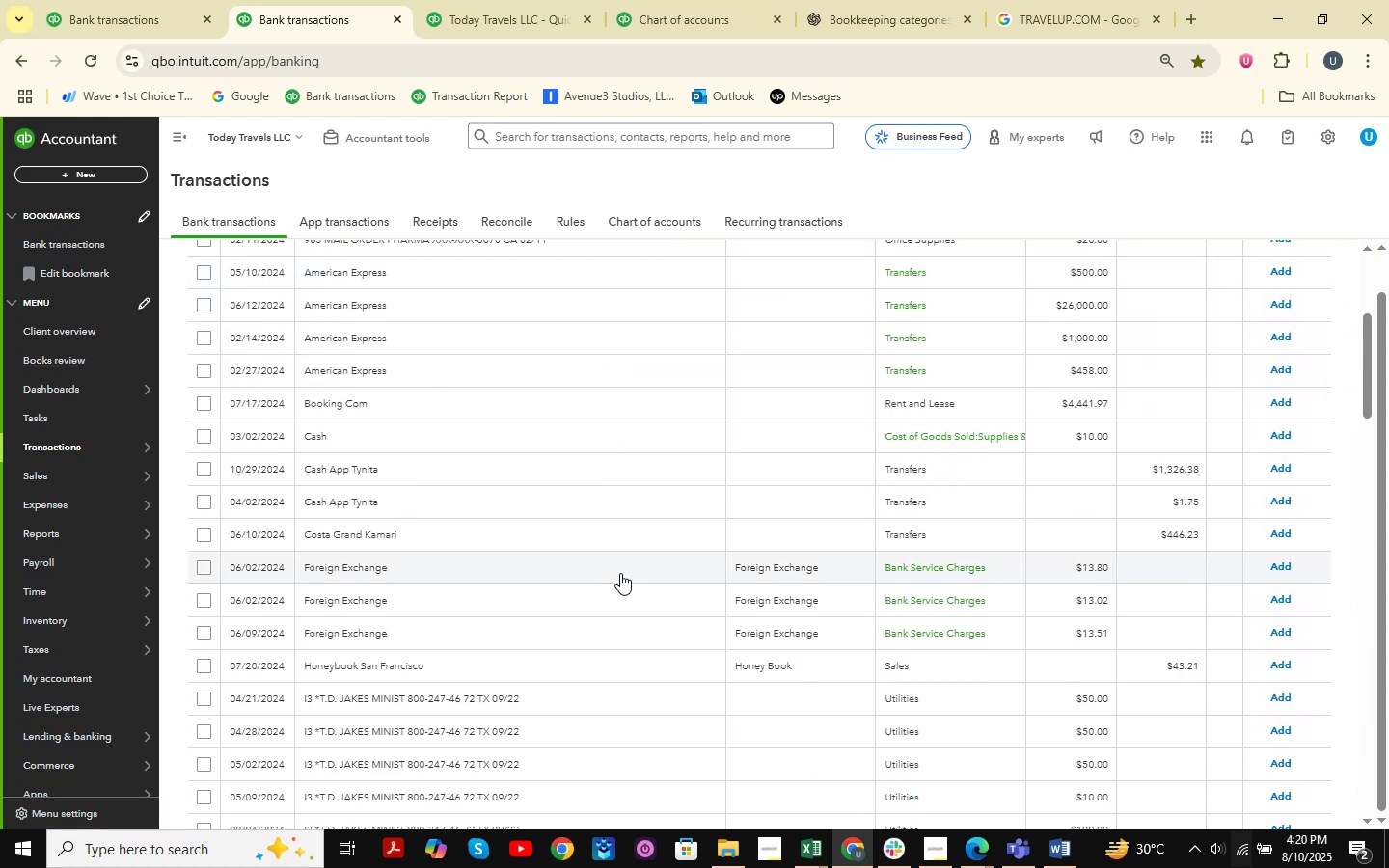 
scroll: coordinate [620, 573], scroll_direction: up, amount: 2.0
 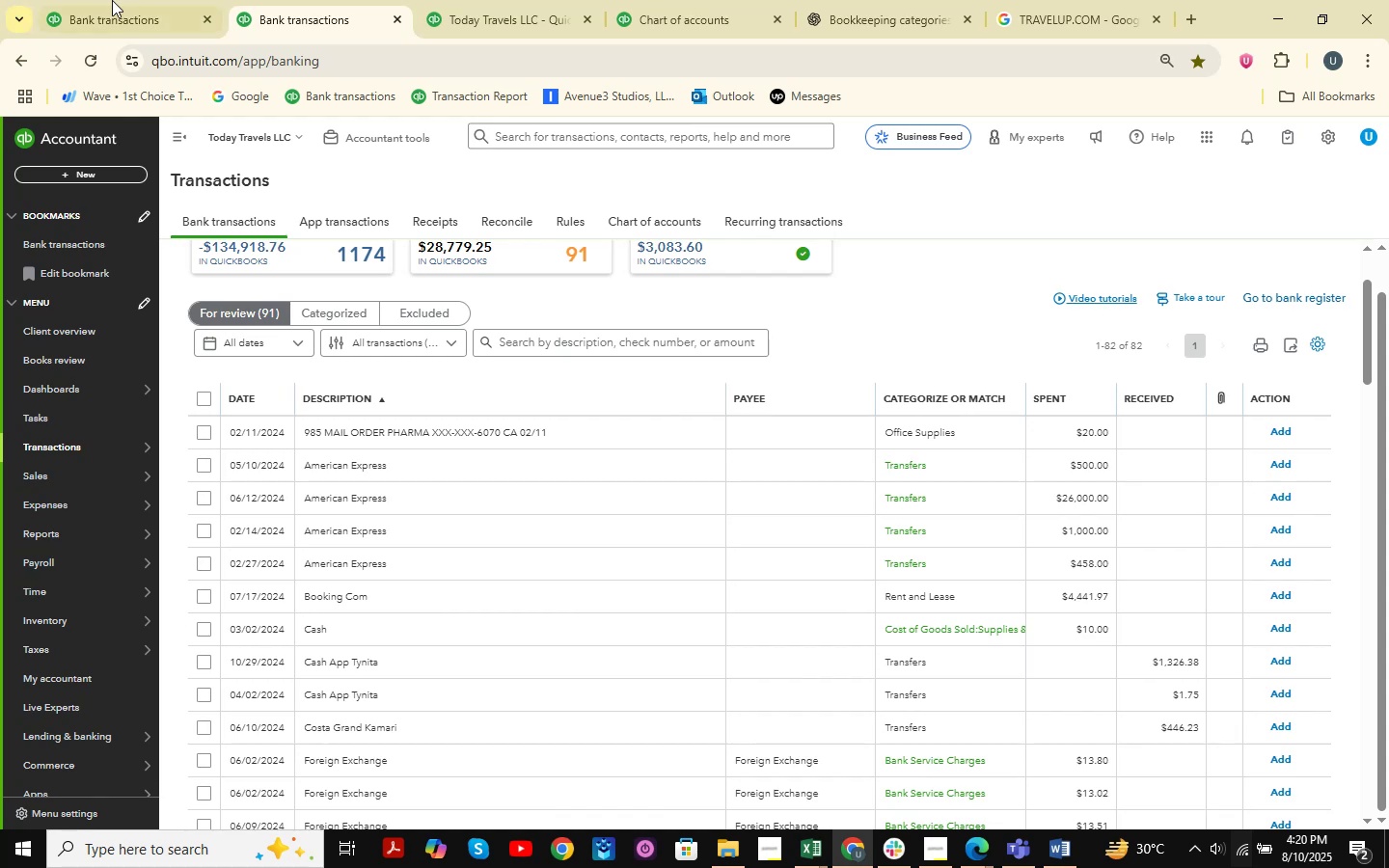 
left_click([168, 0])
 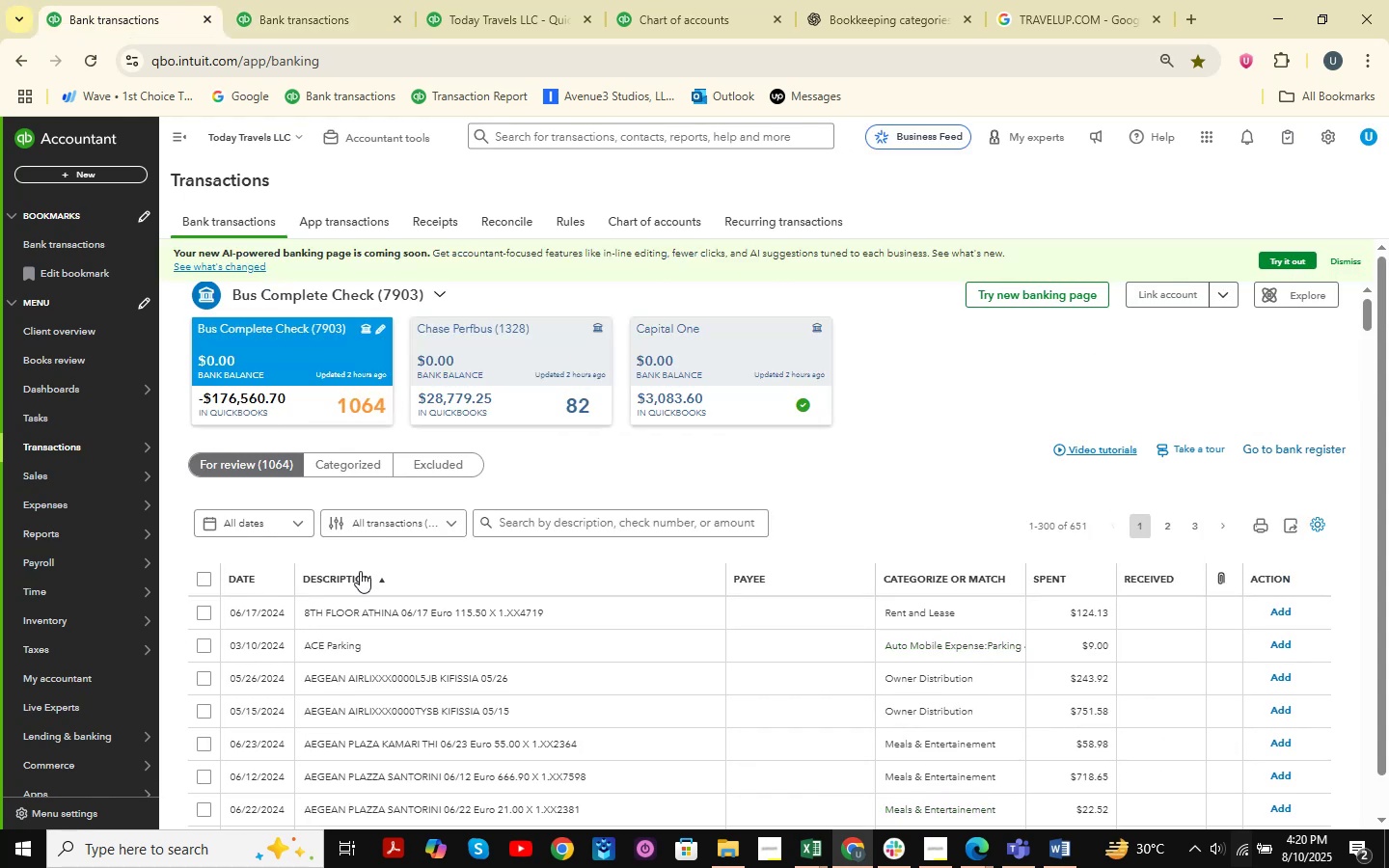 
scroll: coordinate [386, 567], scroll_direction: down, amount: 6.0
 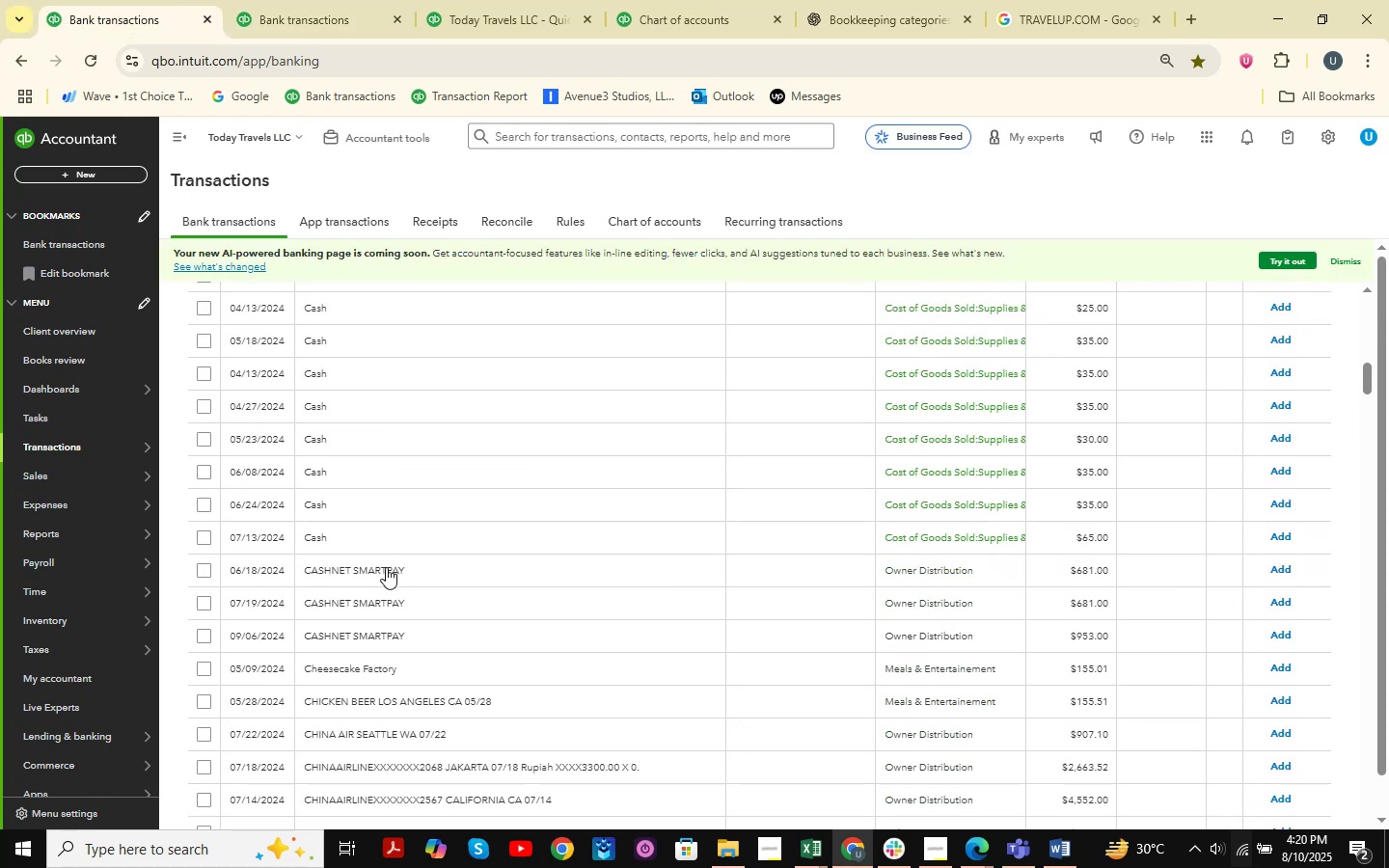 
scroll: coordinate [386, 567], scroll_direction: up, amount: 4.0
 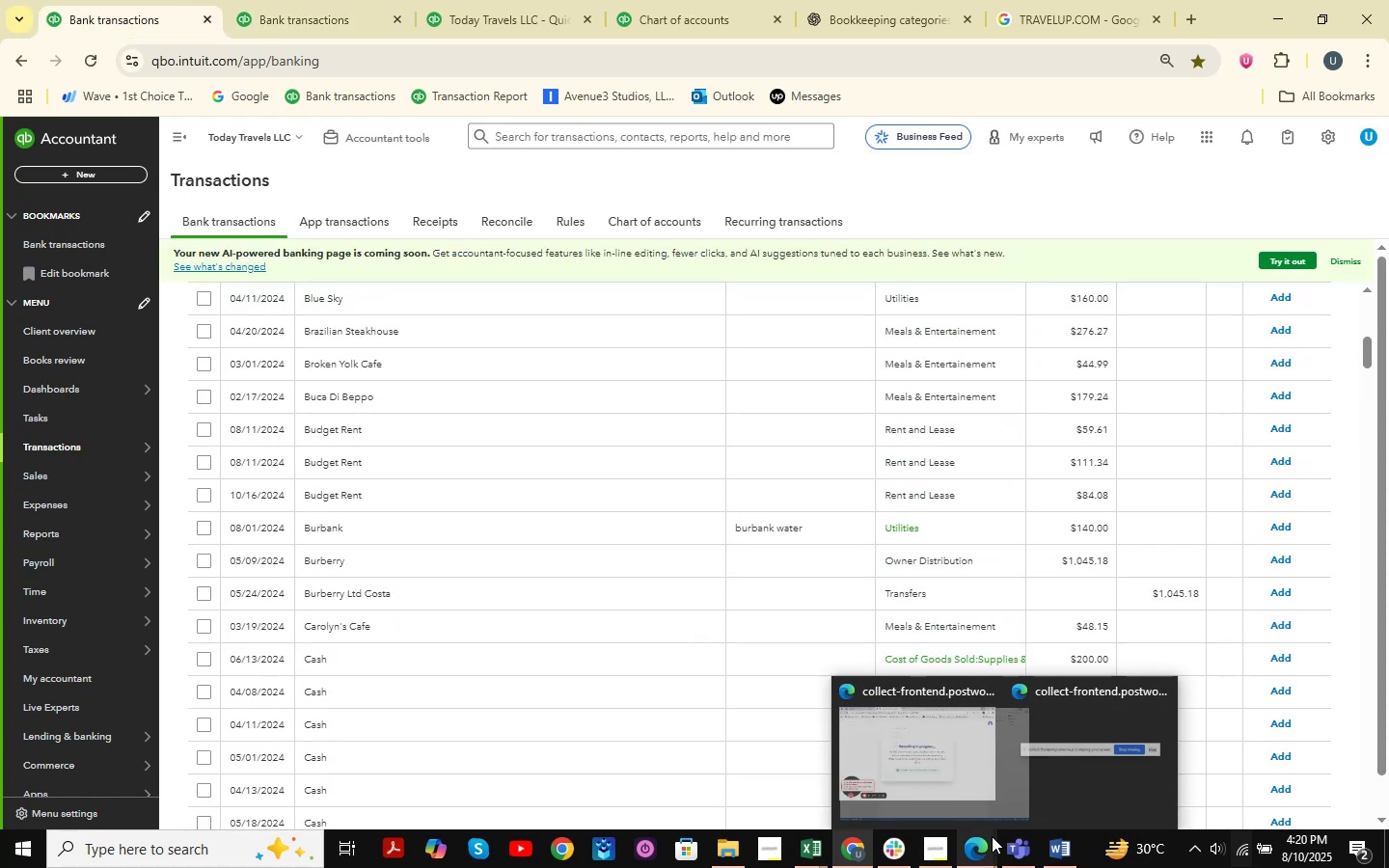 
wait(6.32)
 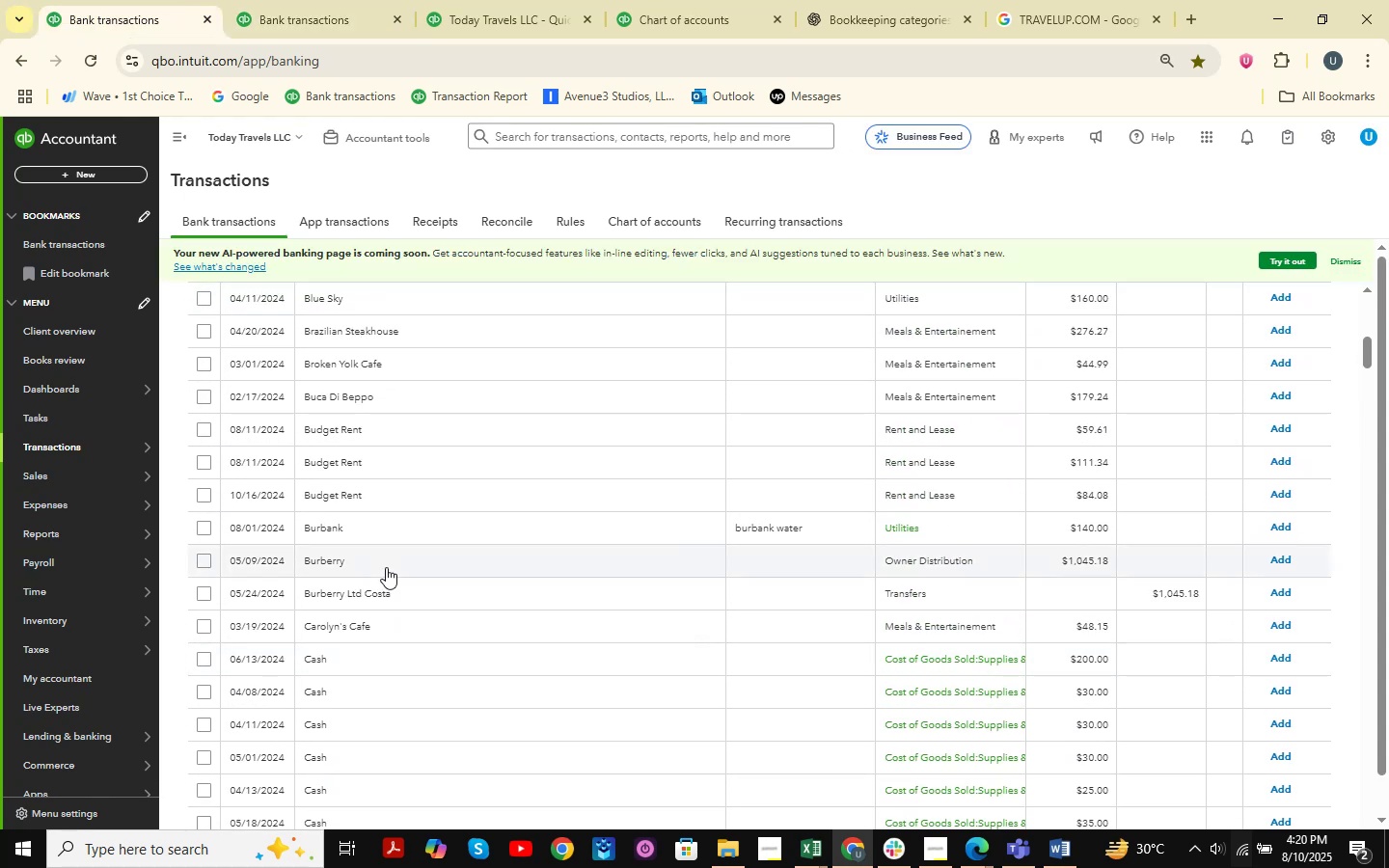 
left_click([811, 839])
 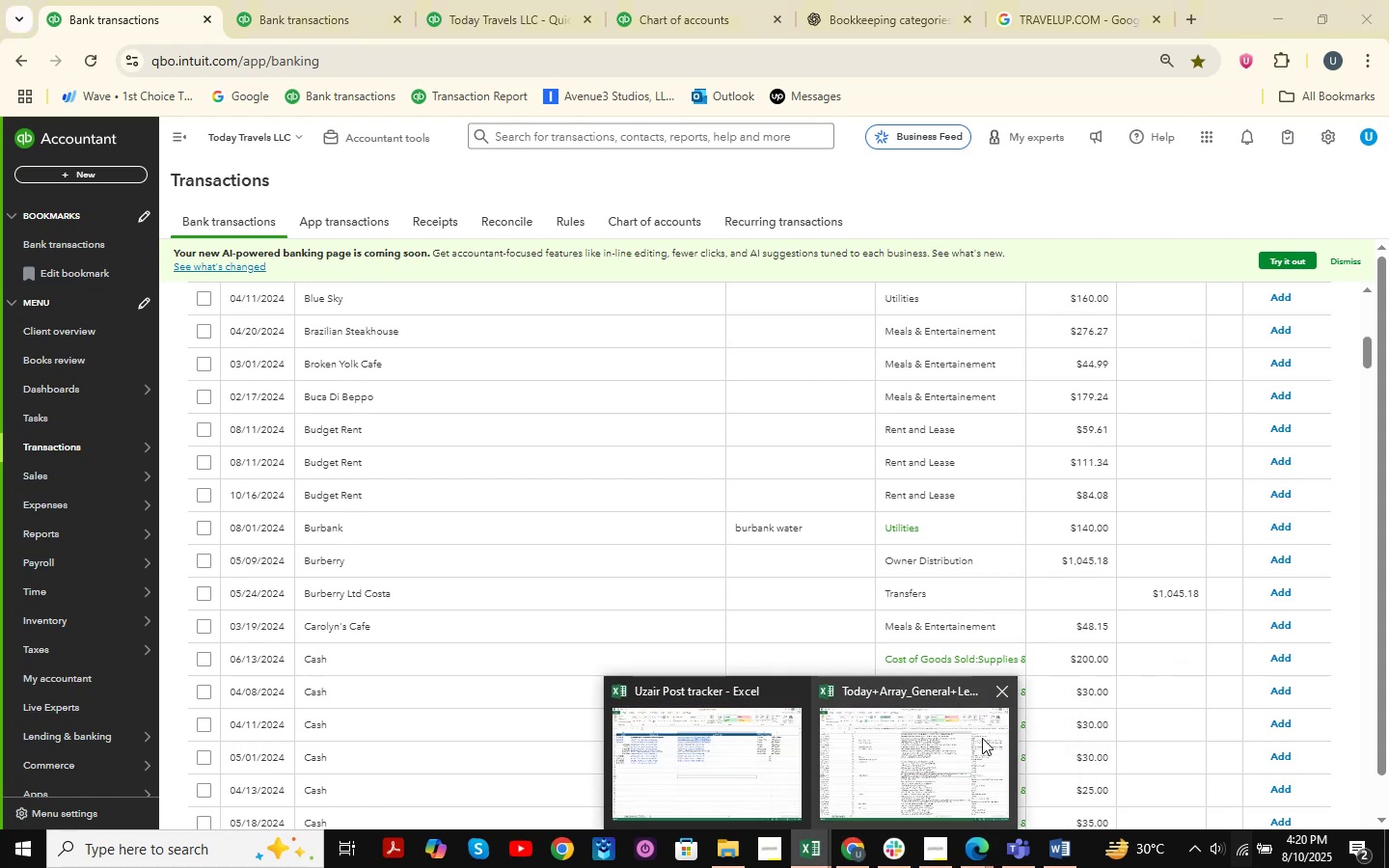 
left_click([981, 734])
 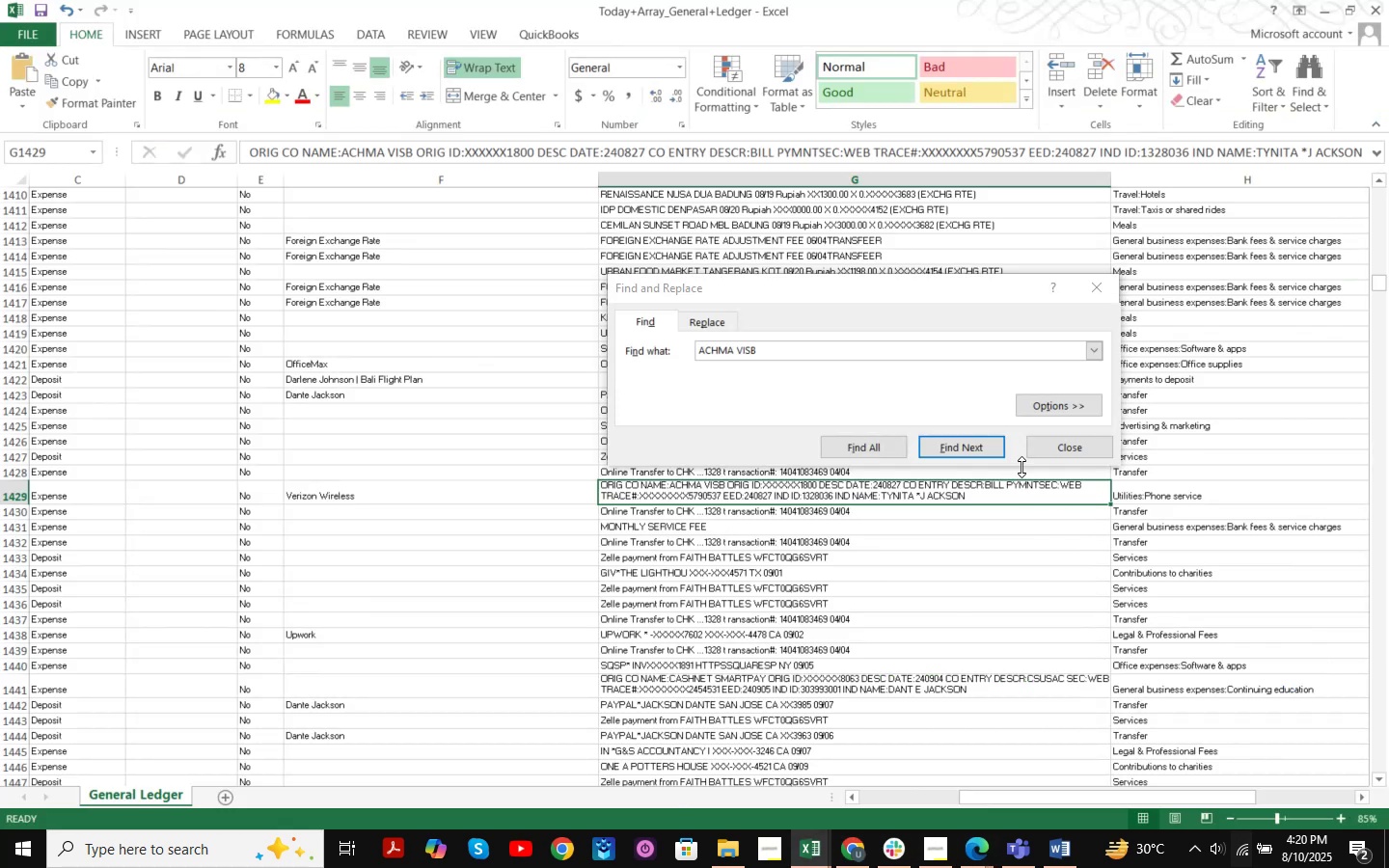 
left_click_drag(start_coordinate=[825, 356], to_coordinate=[547, 356])
 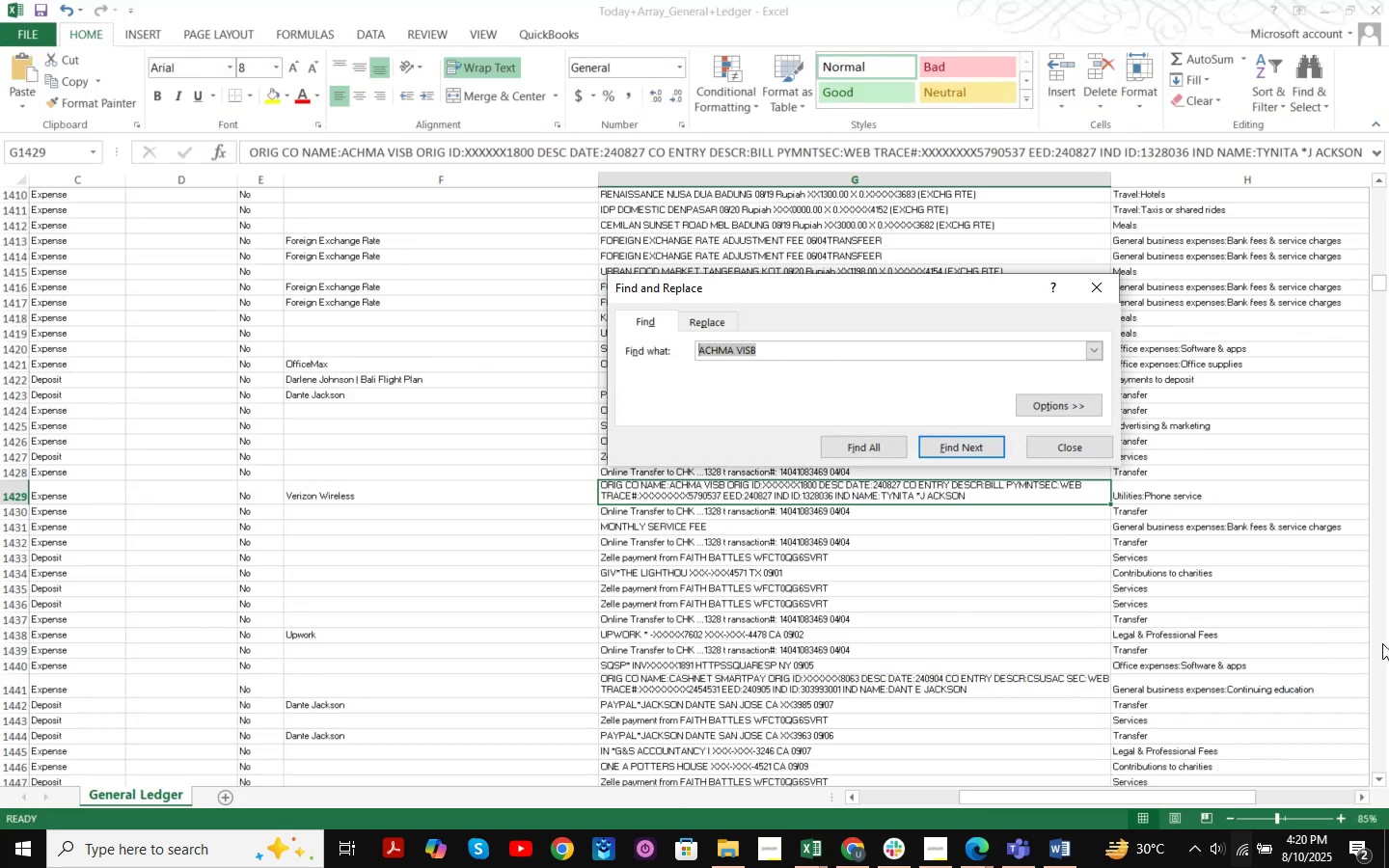 
type(BUDGENT )
 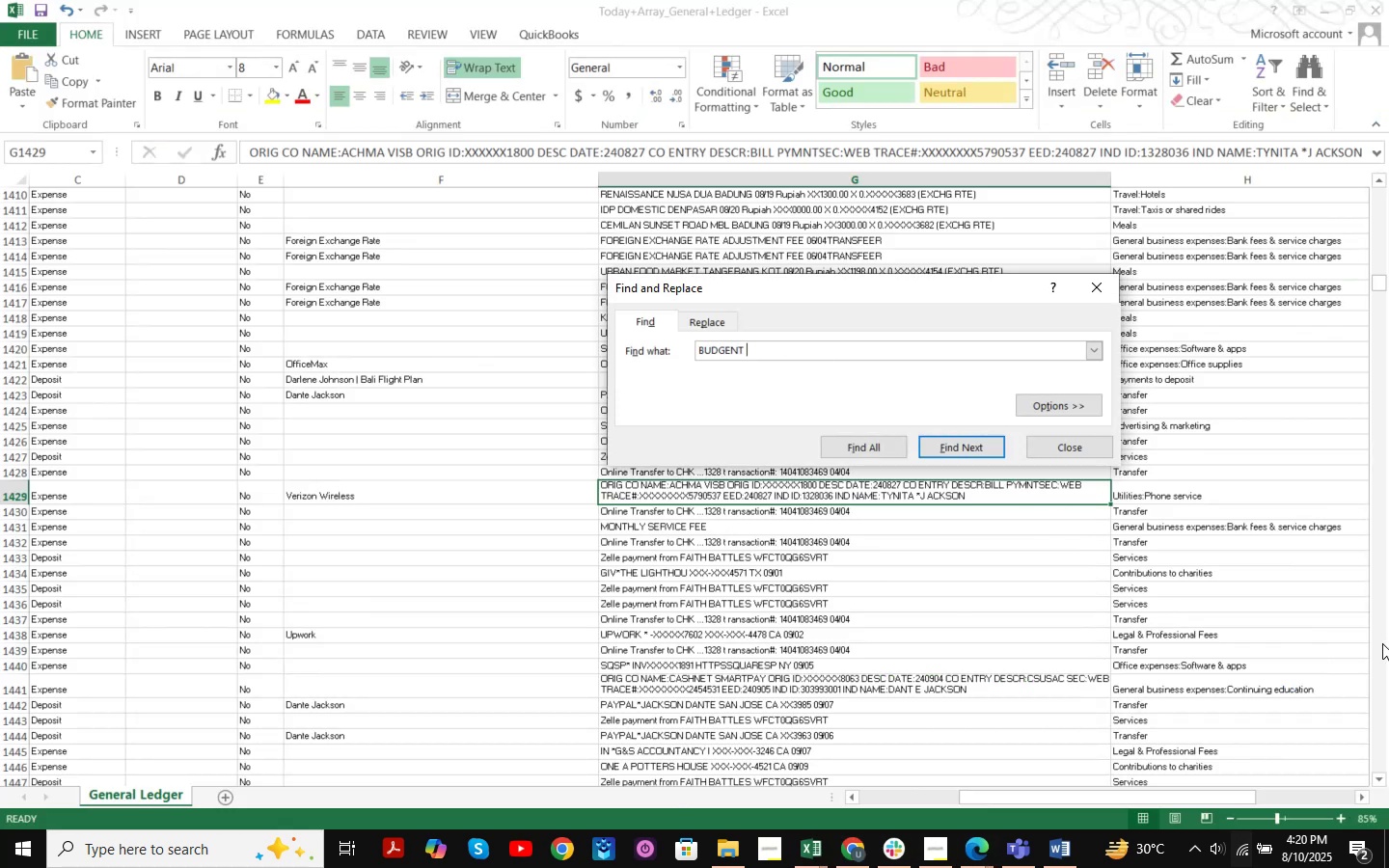 
key(Enter)
 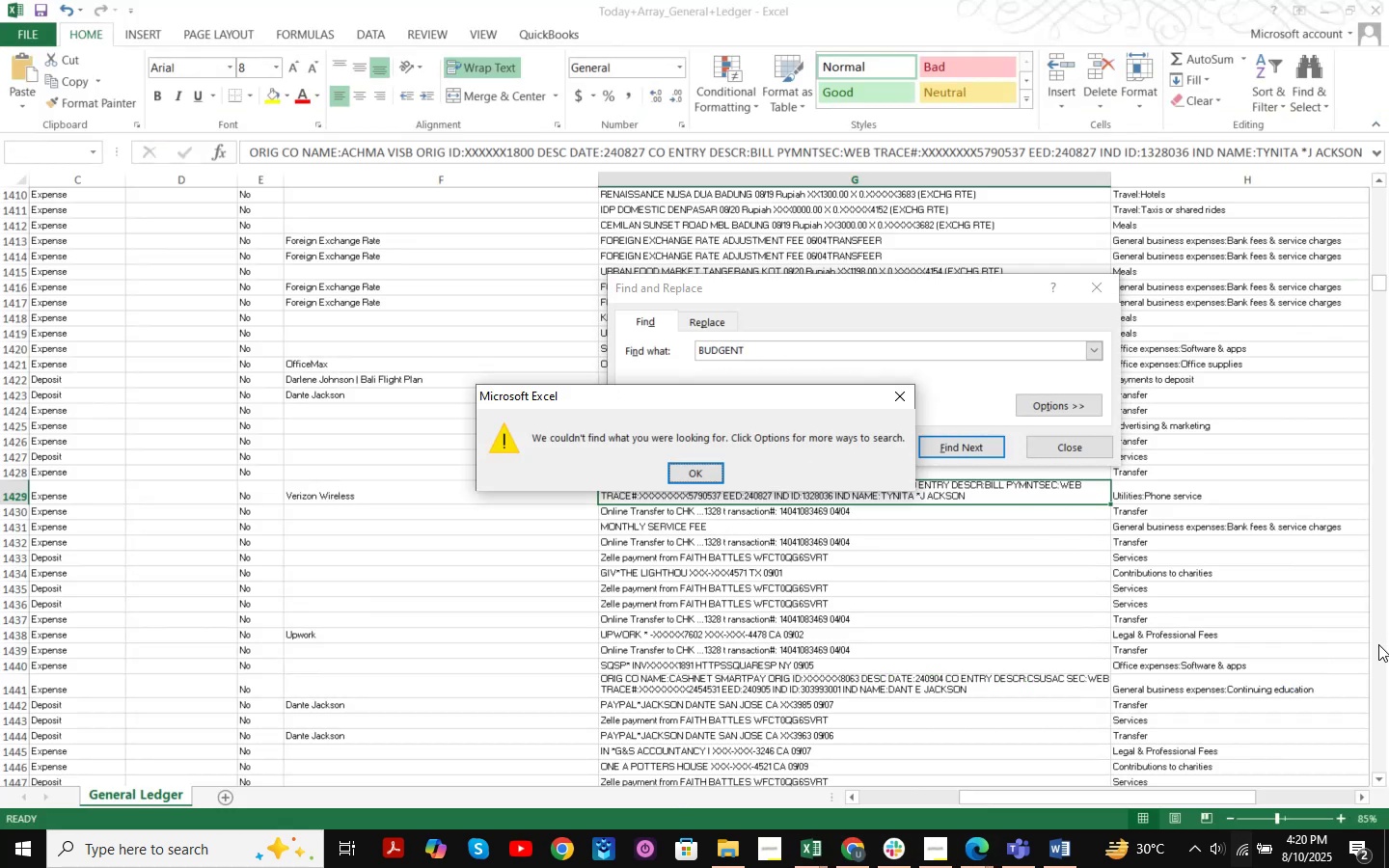 
key(Backspace)
 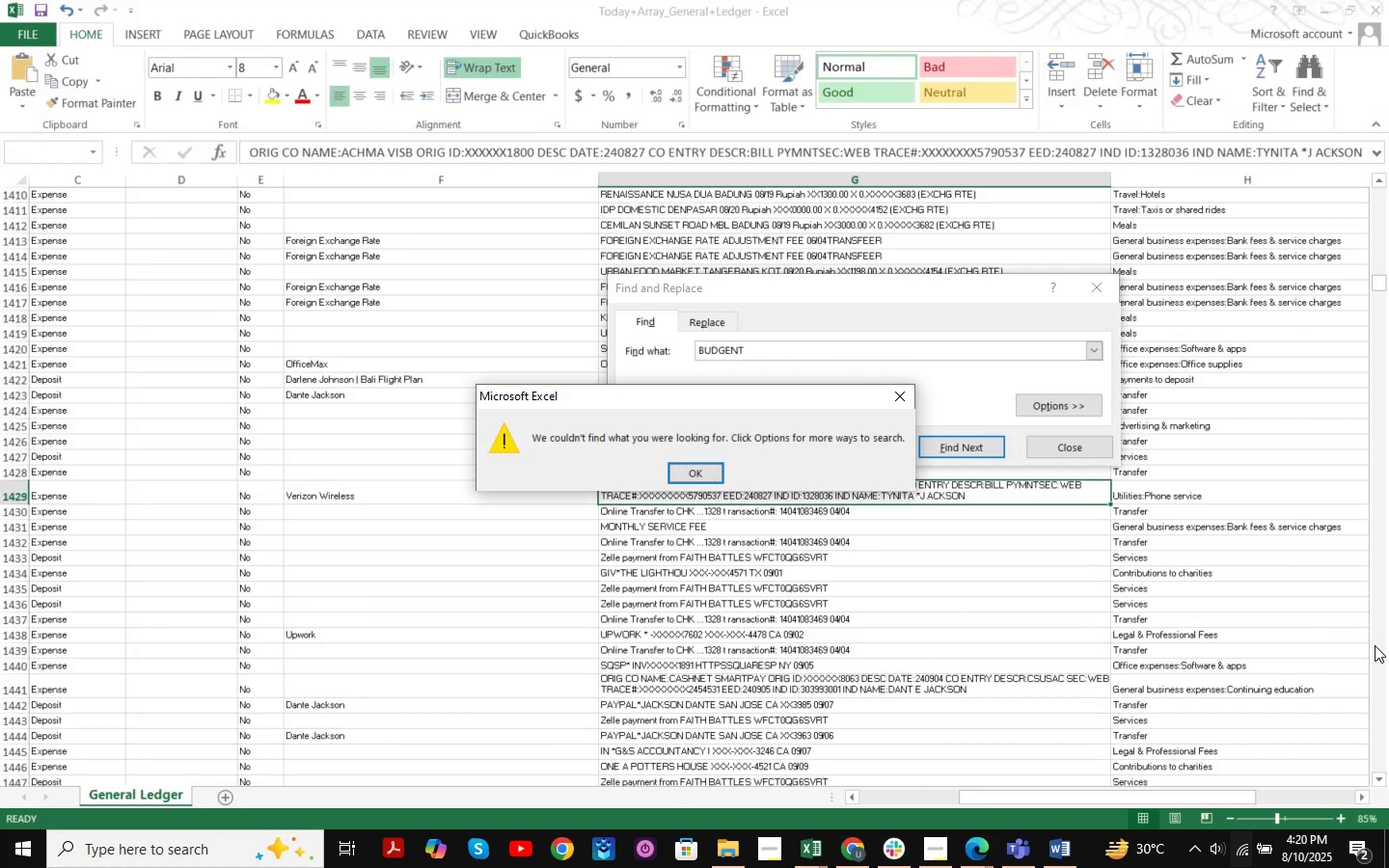 
key(Enter)
 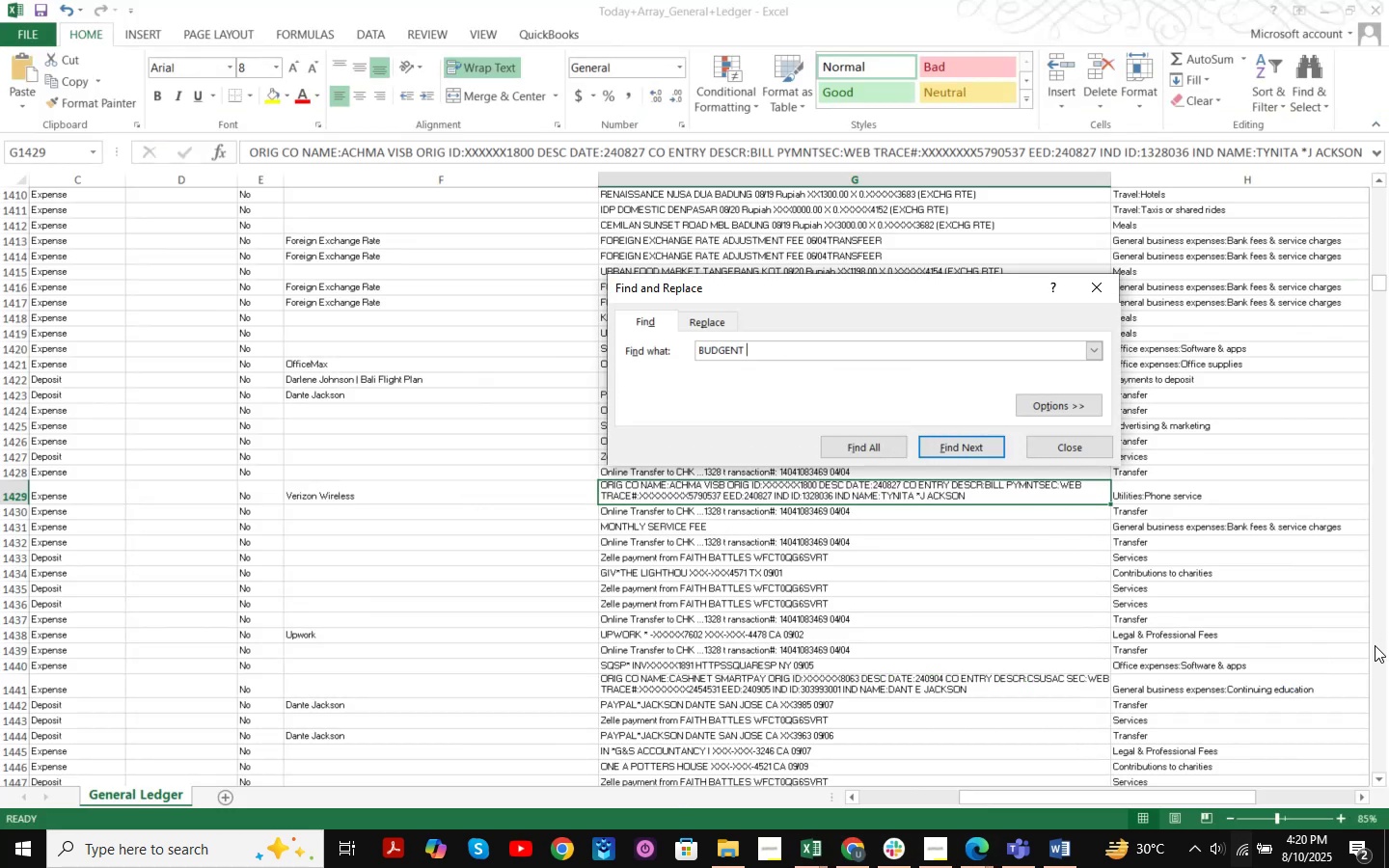 
hold_key(key=Backspace, duration=0.56)
 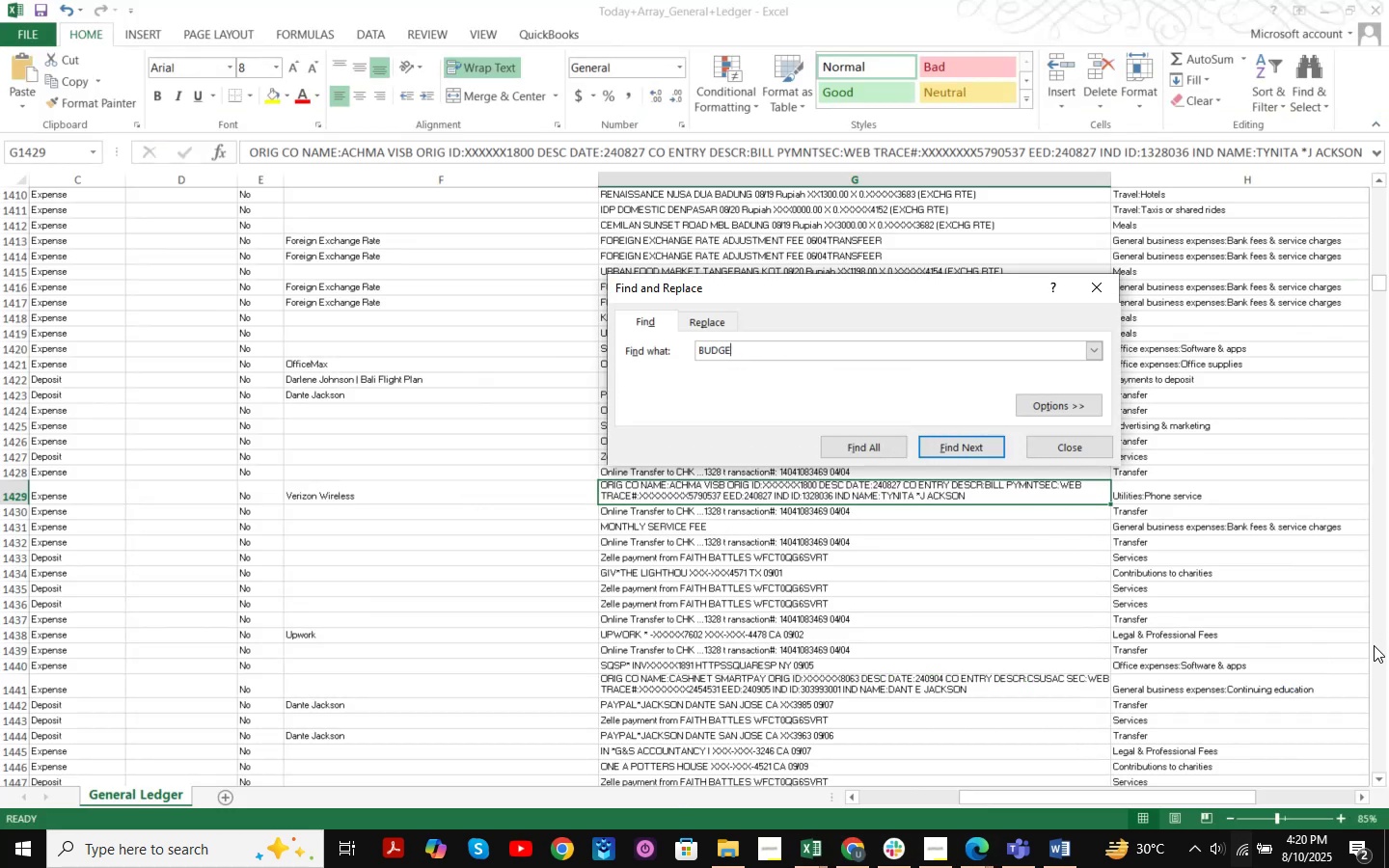 
key(Backspace)
type(ENT)
 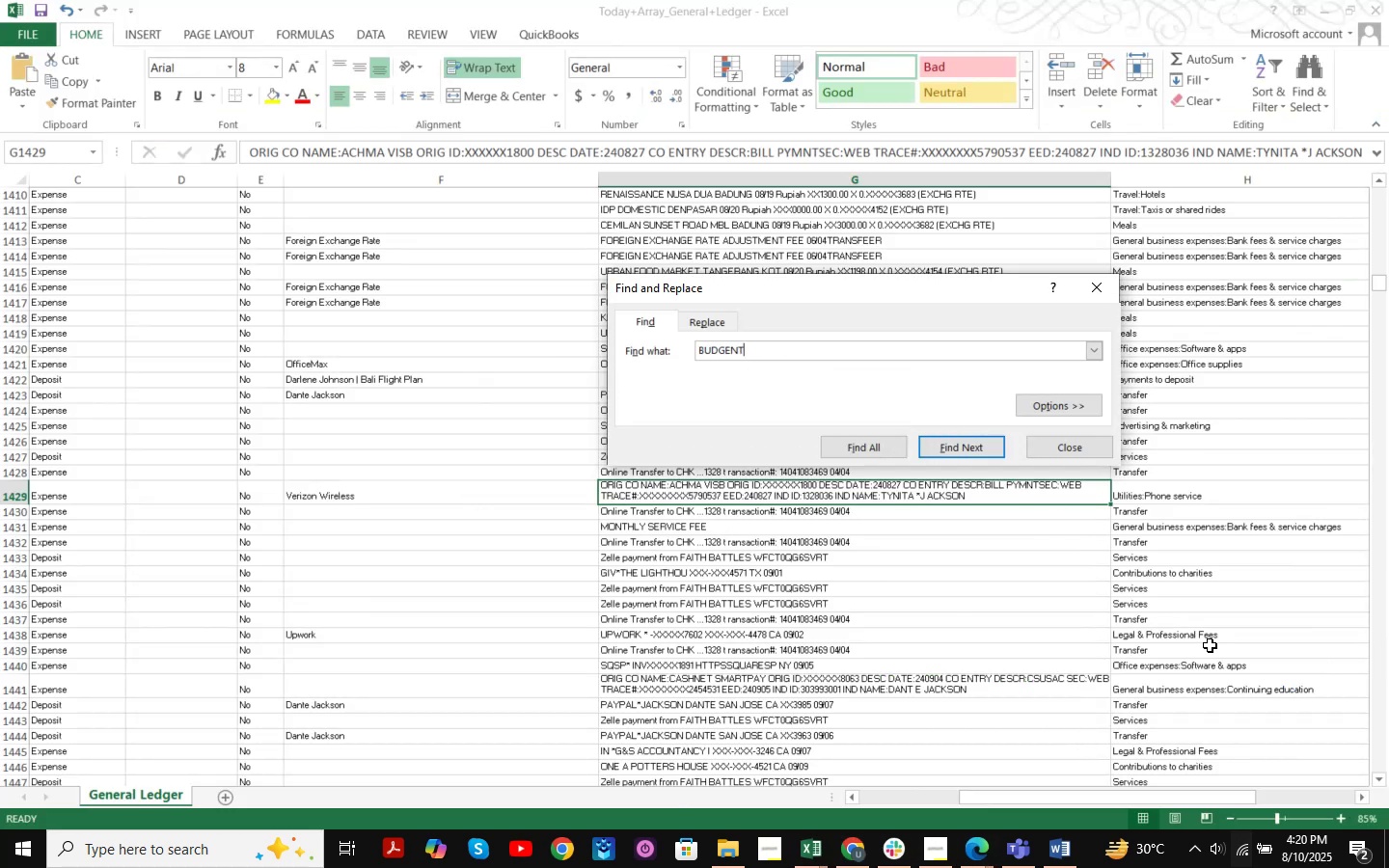 
key(Enter)
 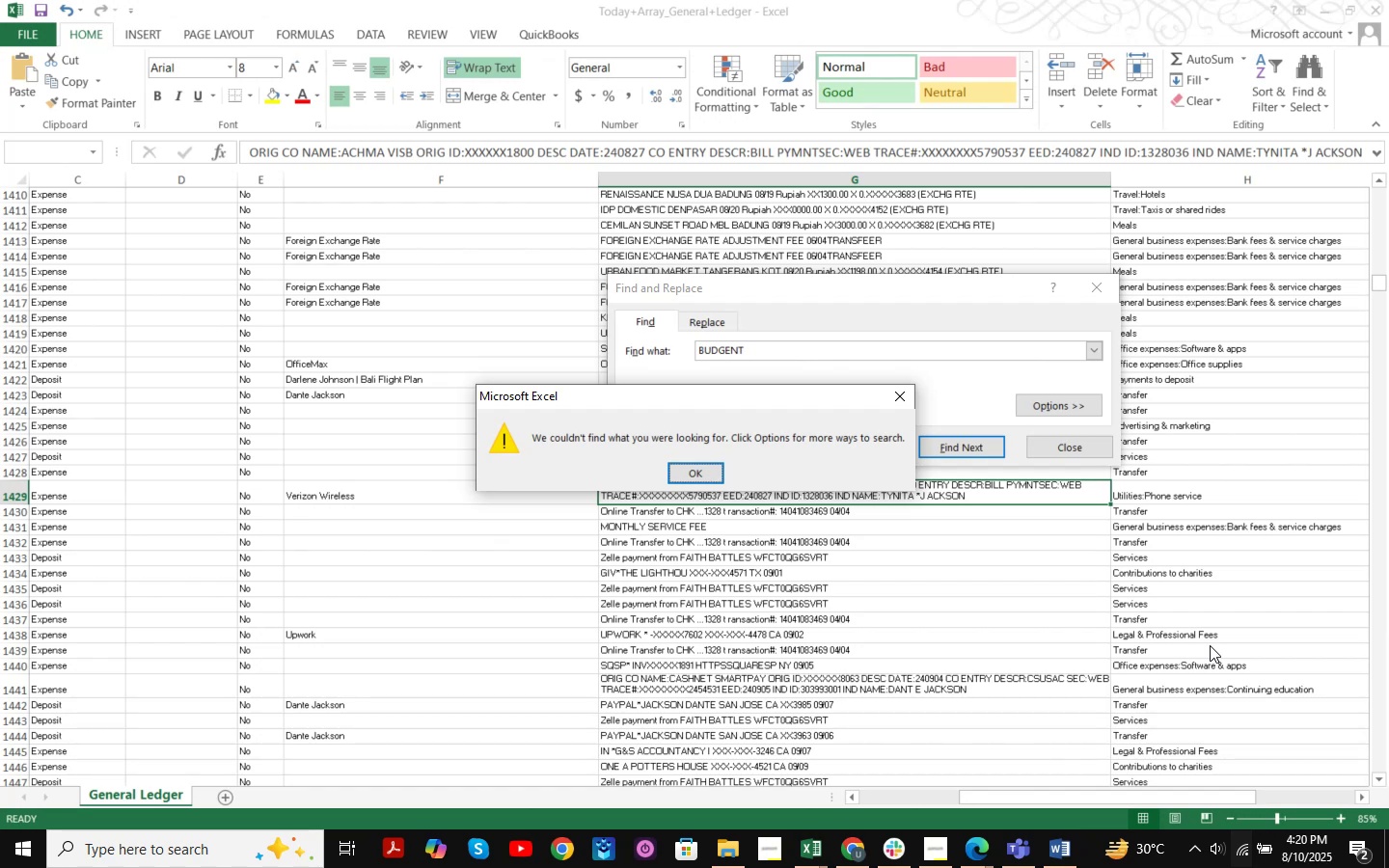 
key(Enter)
 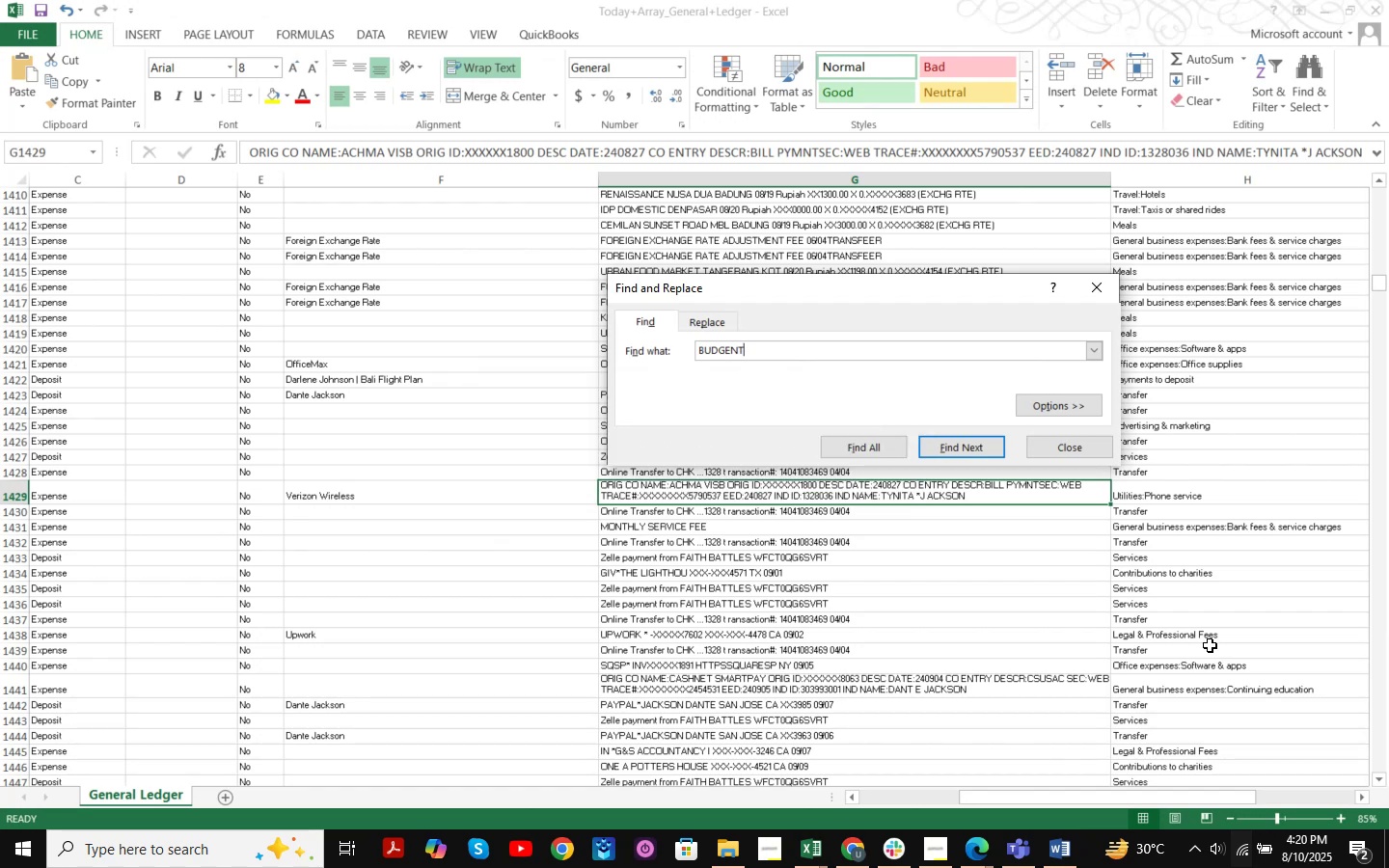 
key(Backspace)
key(Backspace)
key(Backspace)
key(Backspace)
type(GET)
 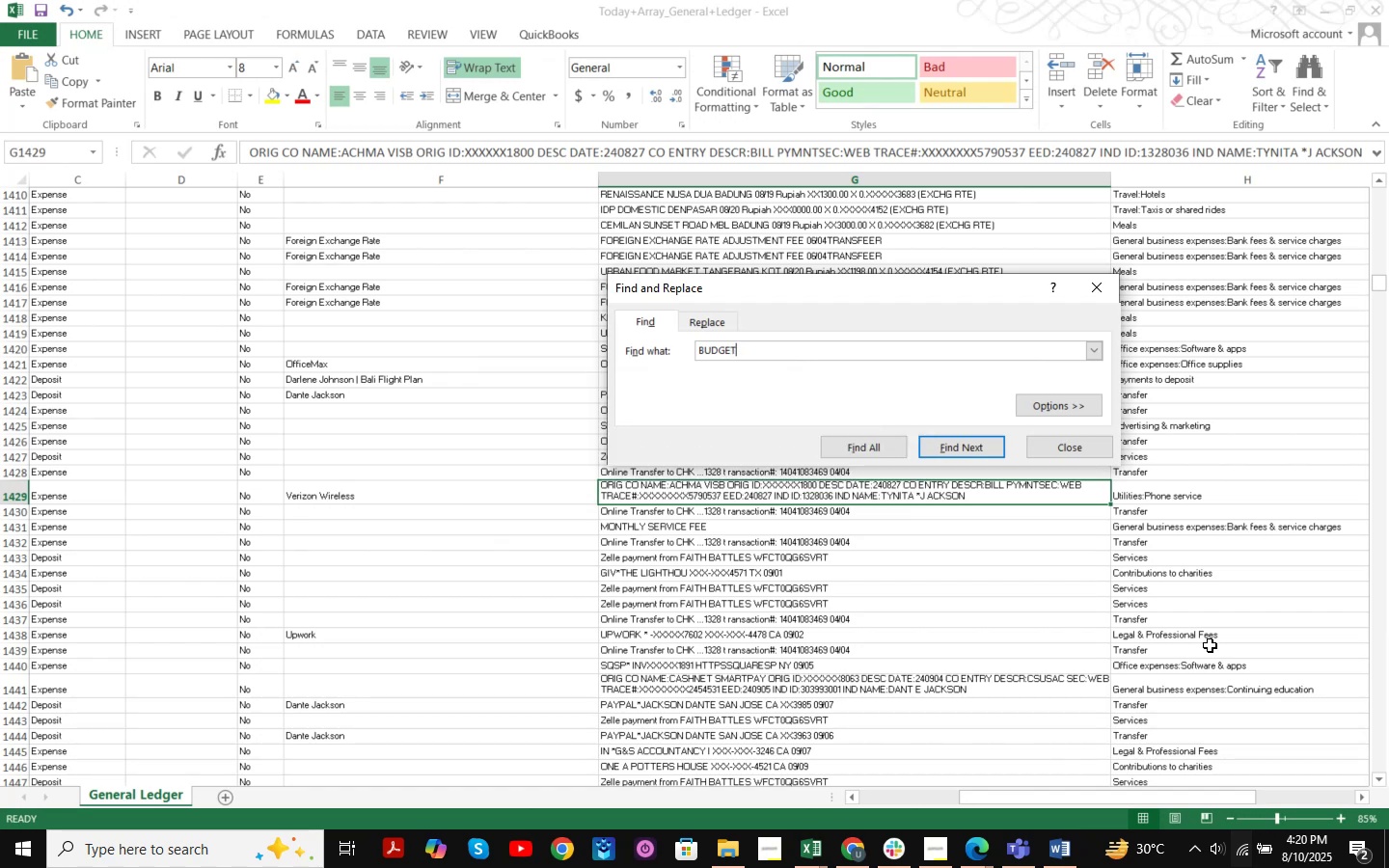 
key(Enter)
 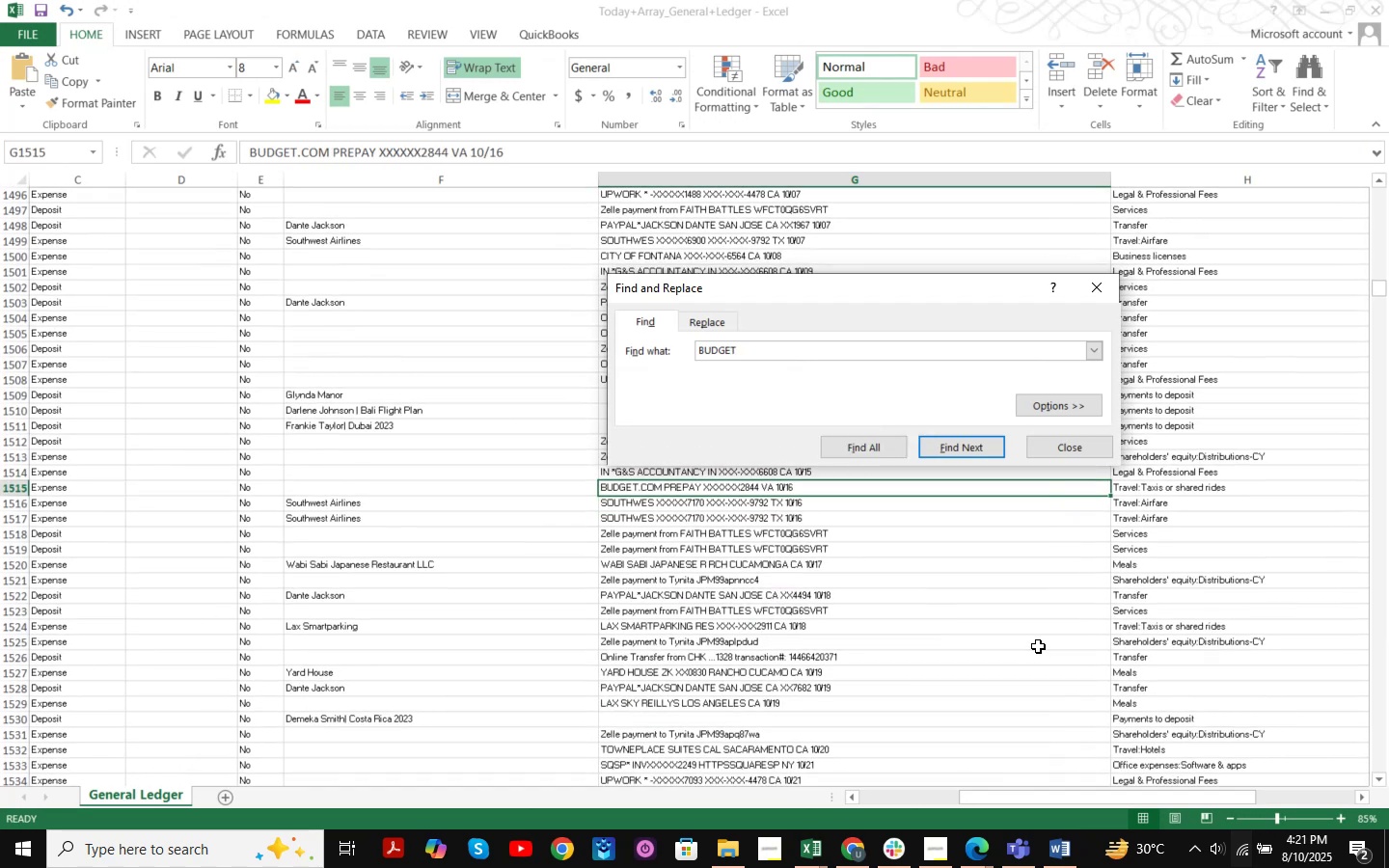 
key(Enter)
 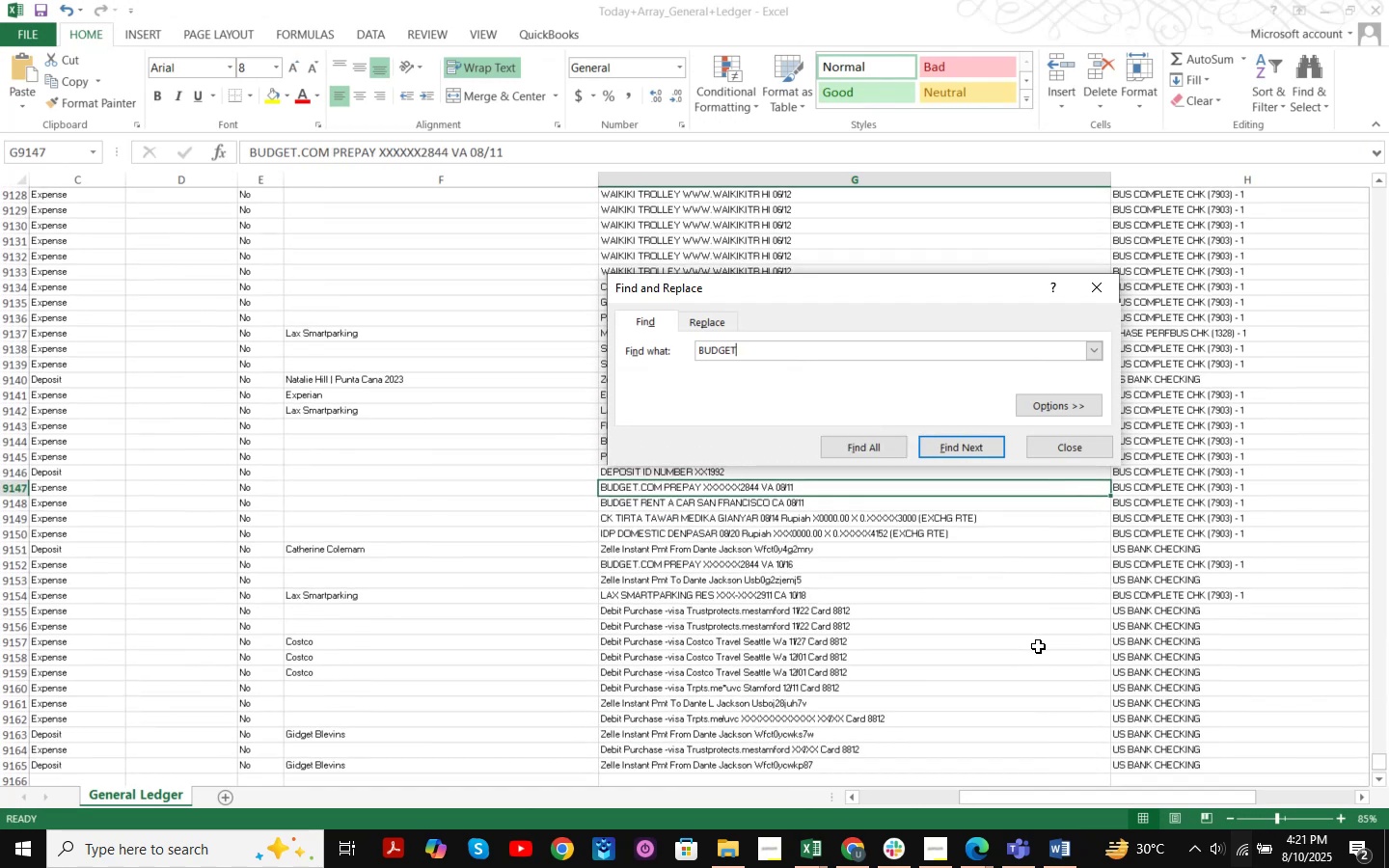 
key(Enter)
 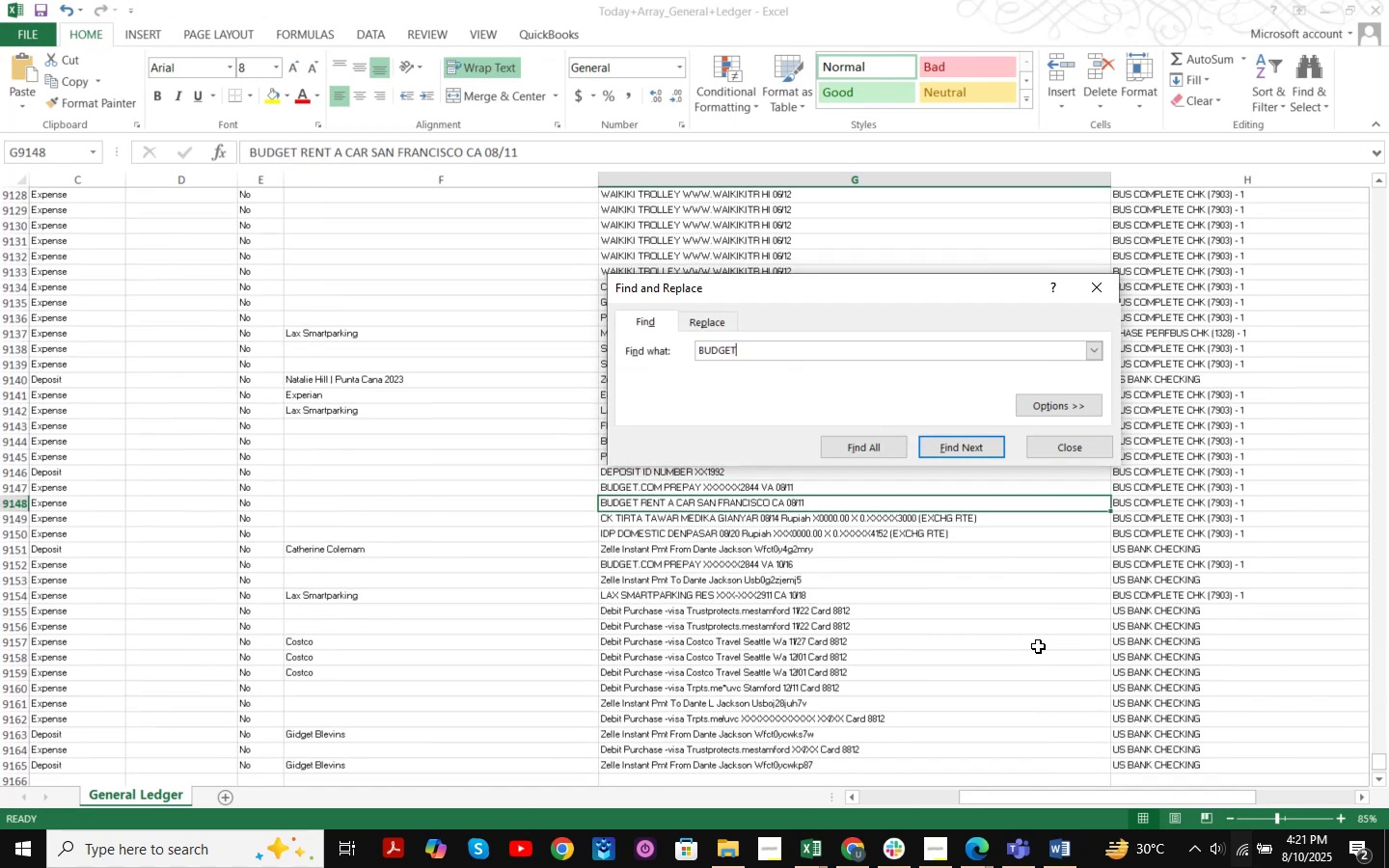 
key(Enter)
 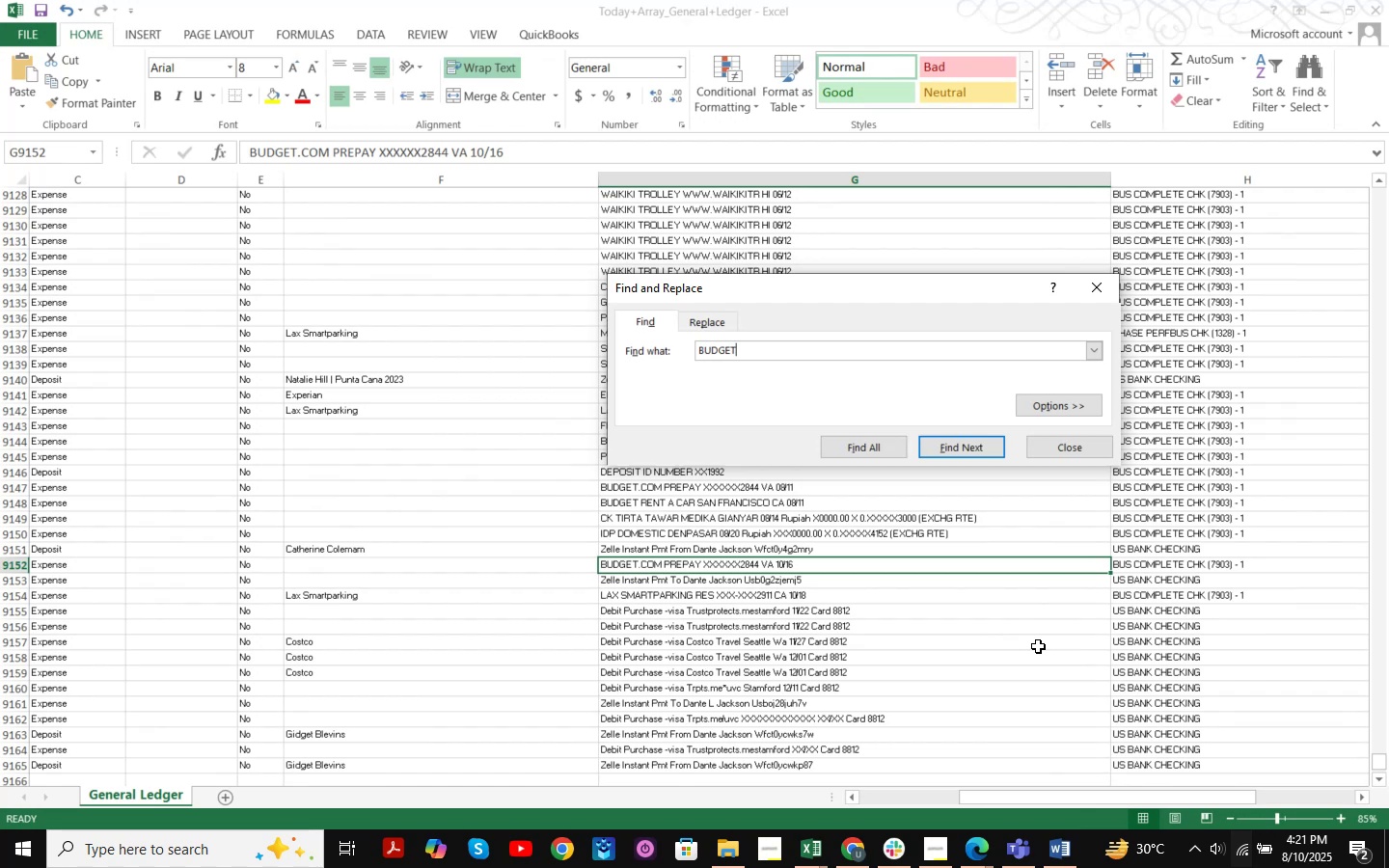 
key(Enter)
 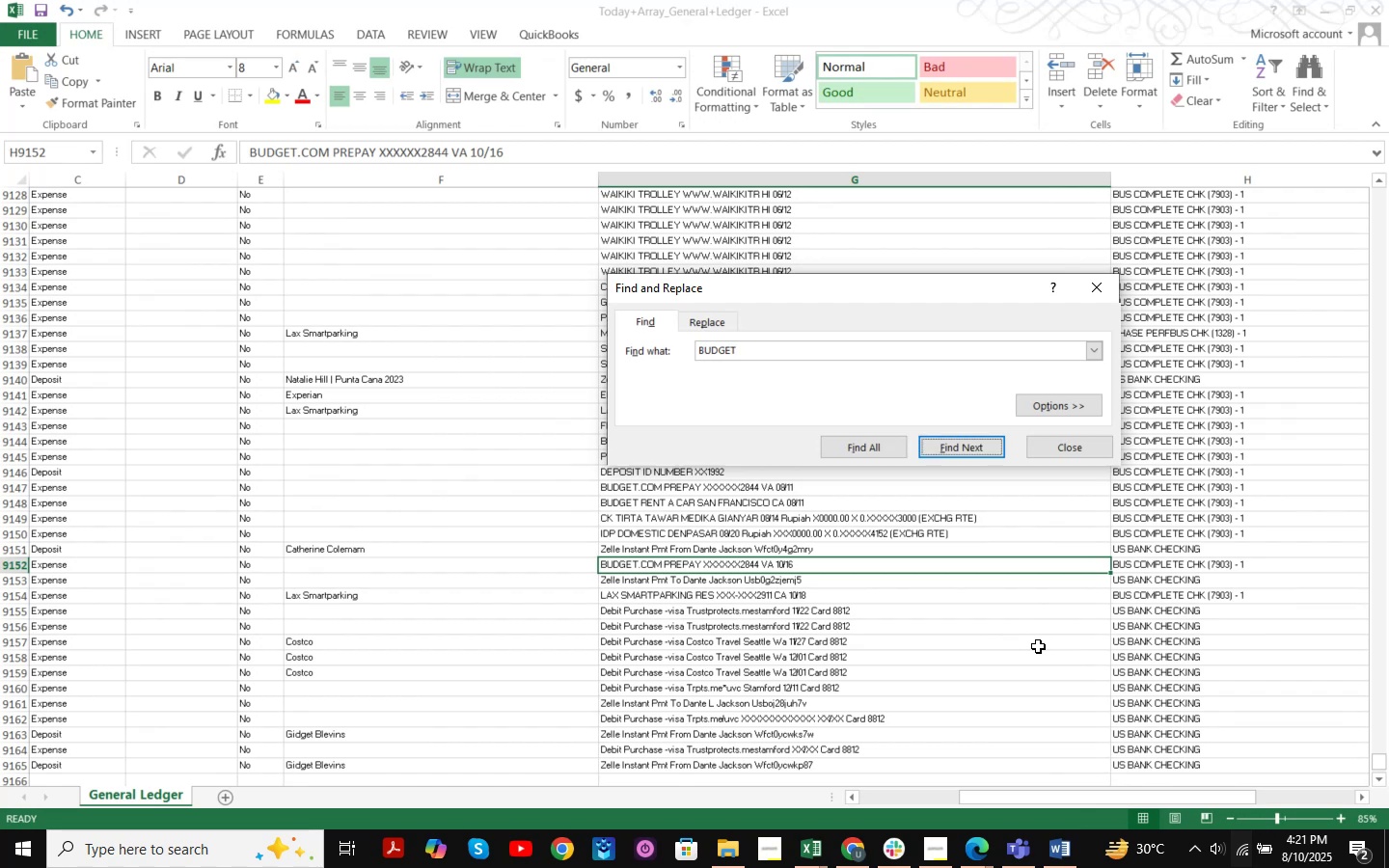 
key(Enter)
 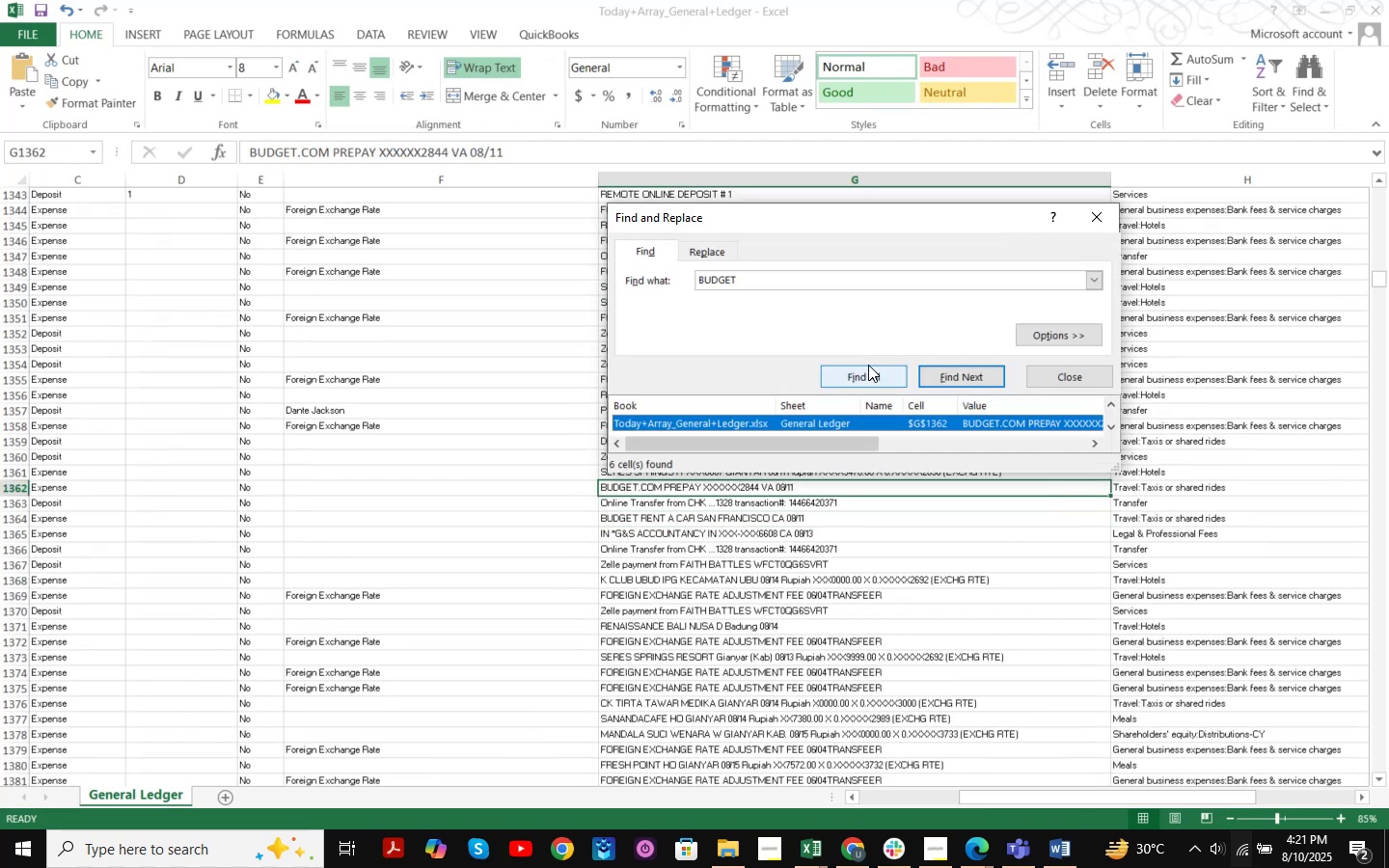 
scroll: coordinate [907, 396], scroll_direction: down, amount: 12.0
 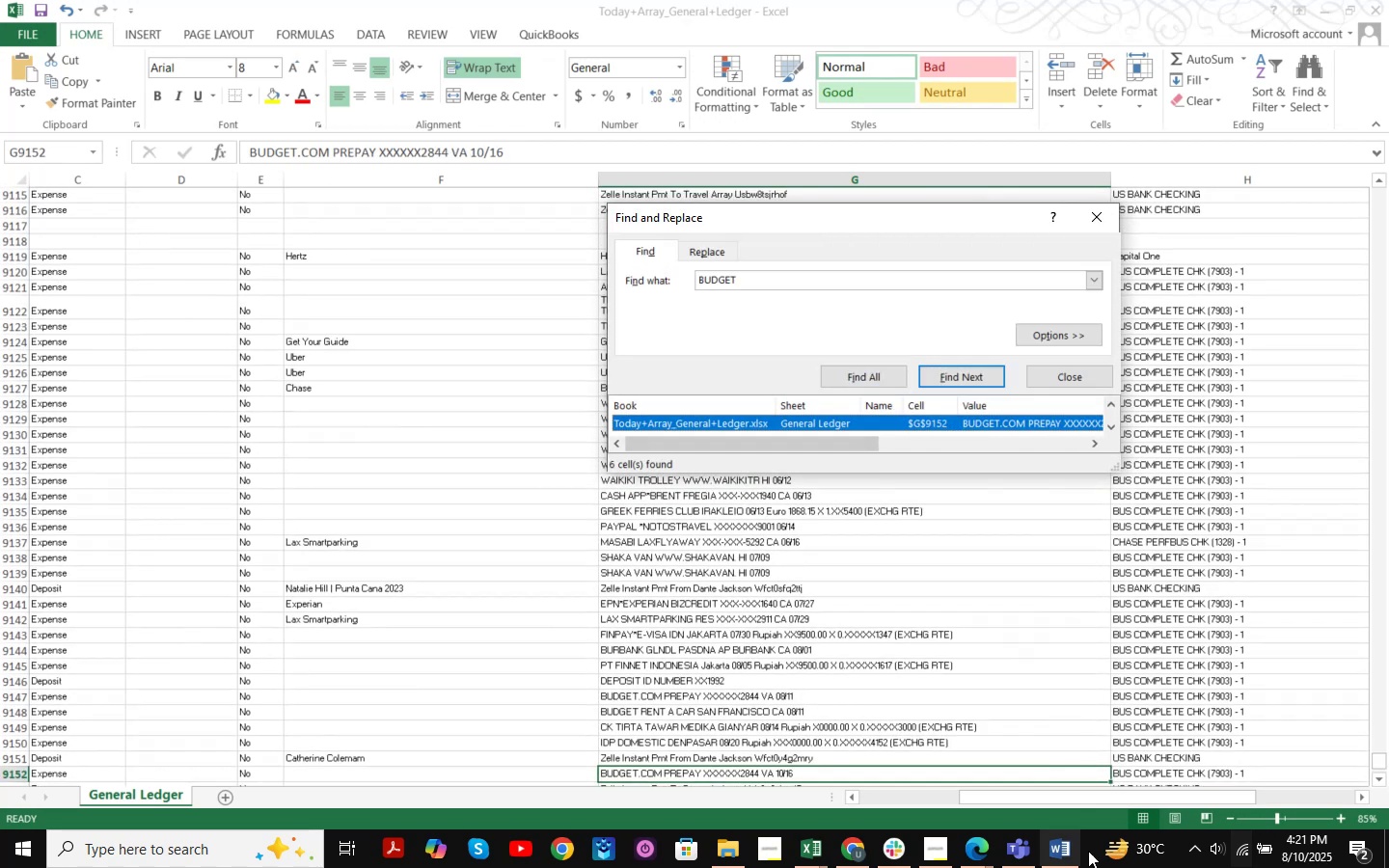 
left_click_drag(start_coordinate=[1128, 795], to_coordinate=[1312, 794])
 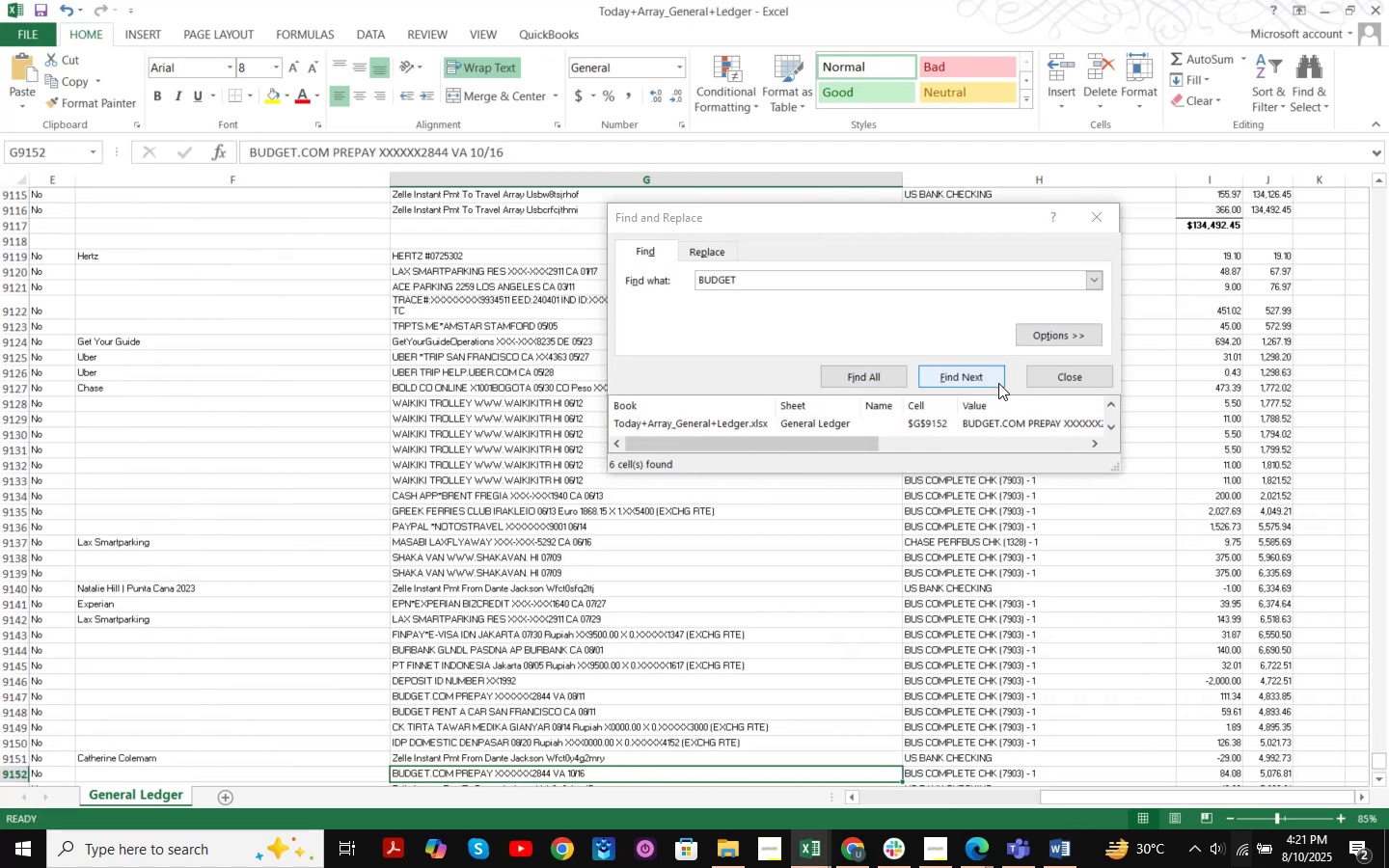 
left_click([980, 374])
 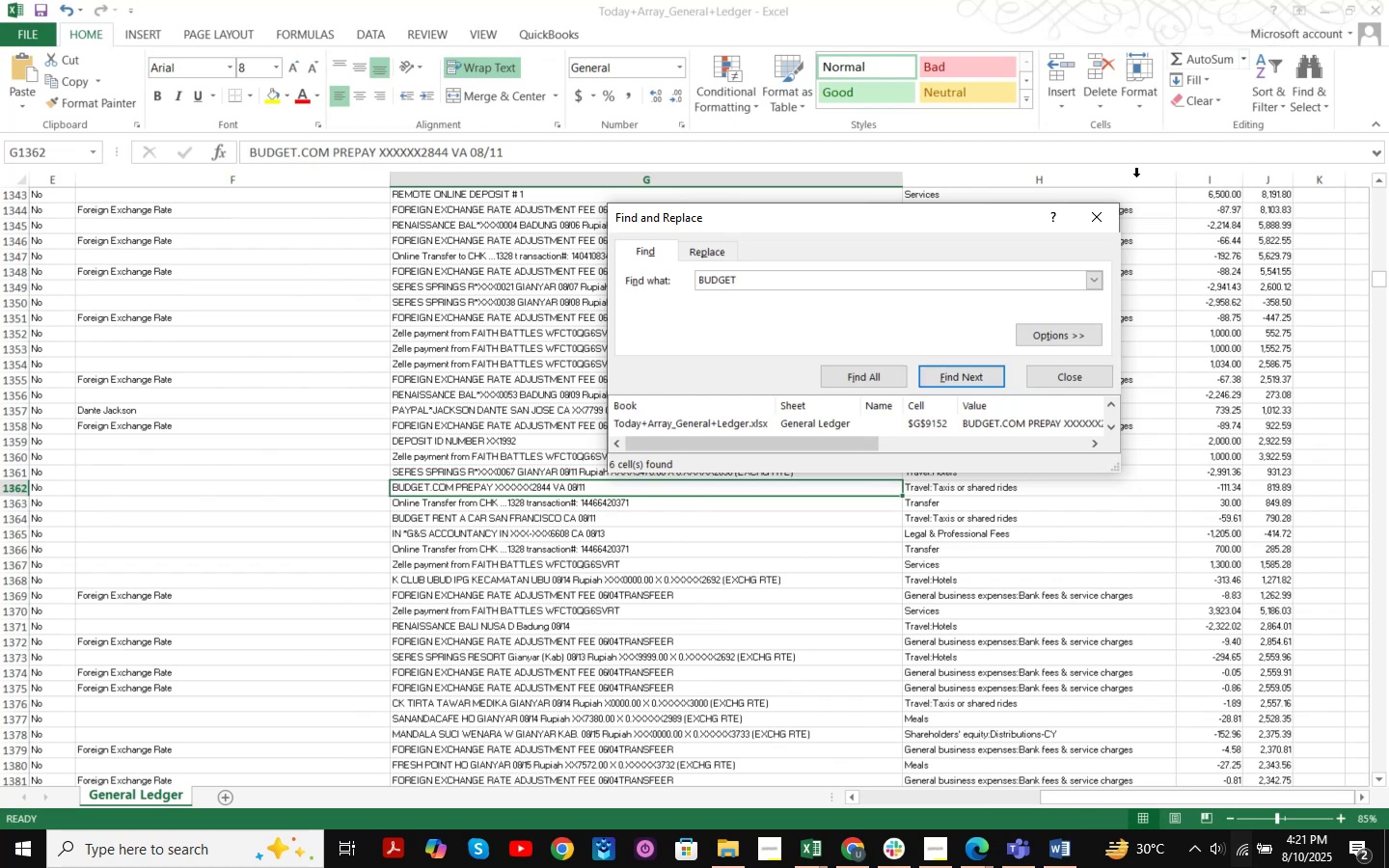 
left_click([856, 854])
 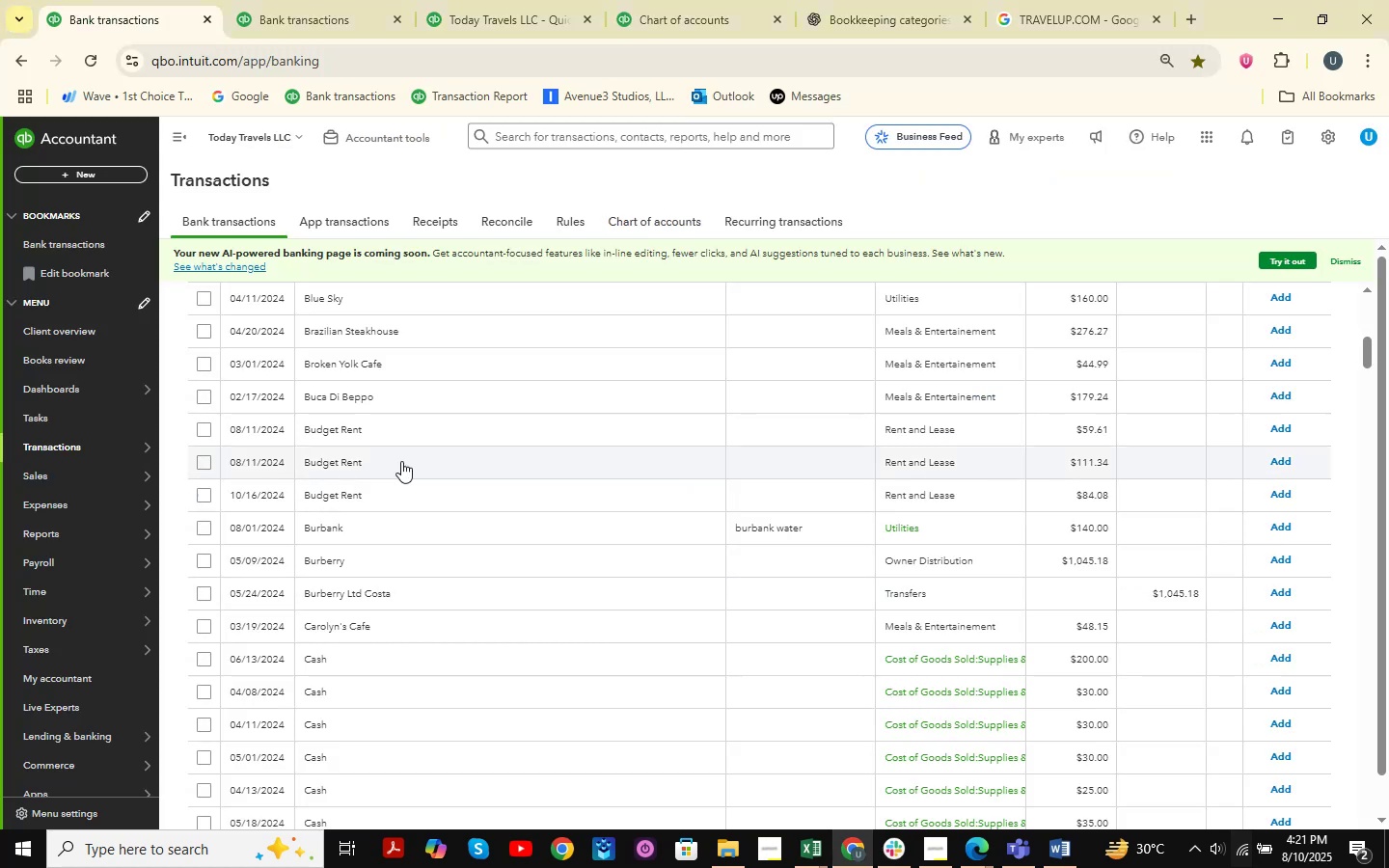 
left_click([399, 425])
 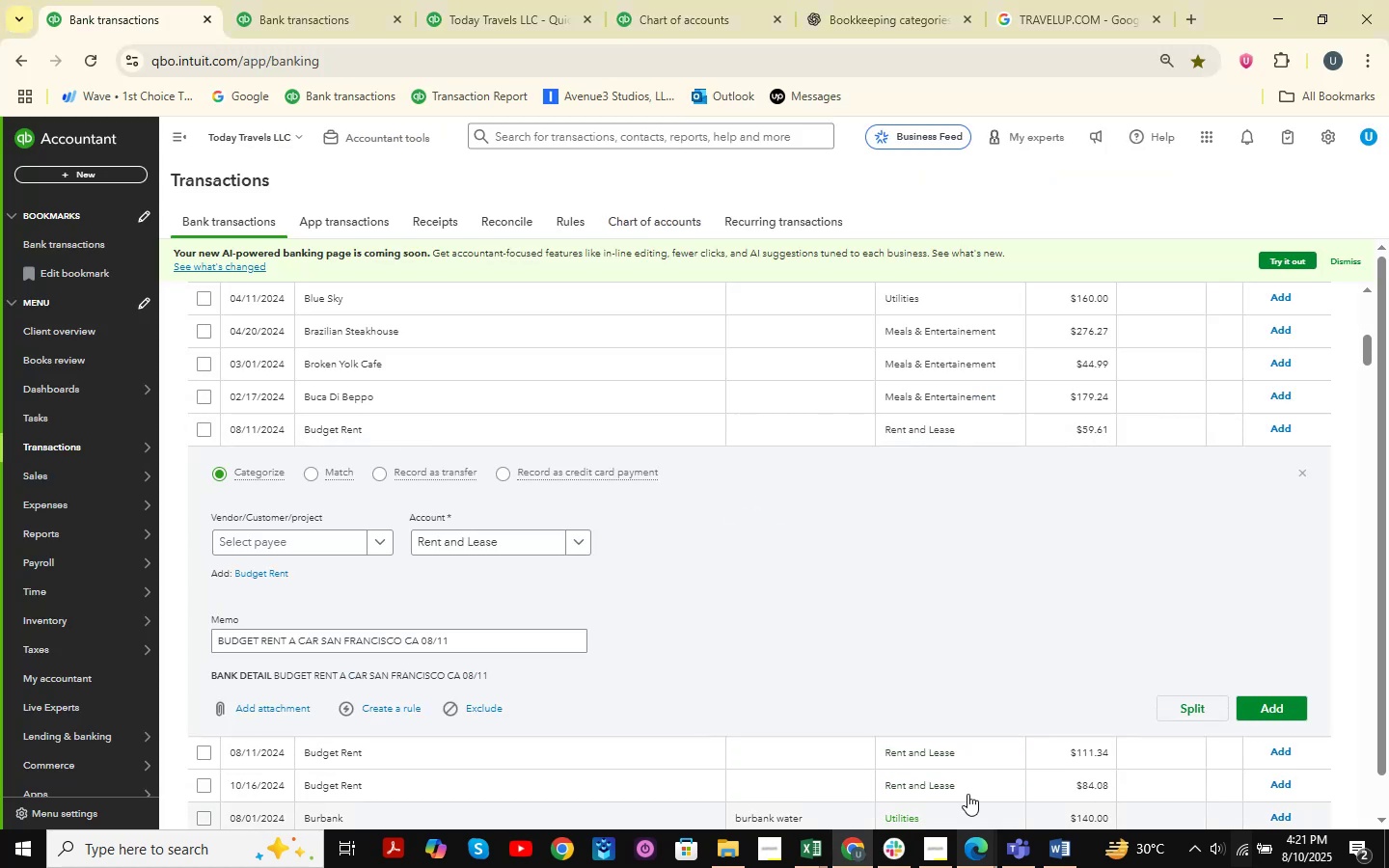 
wait(5.6)
 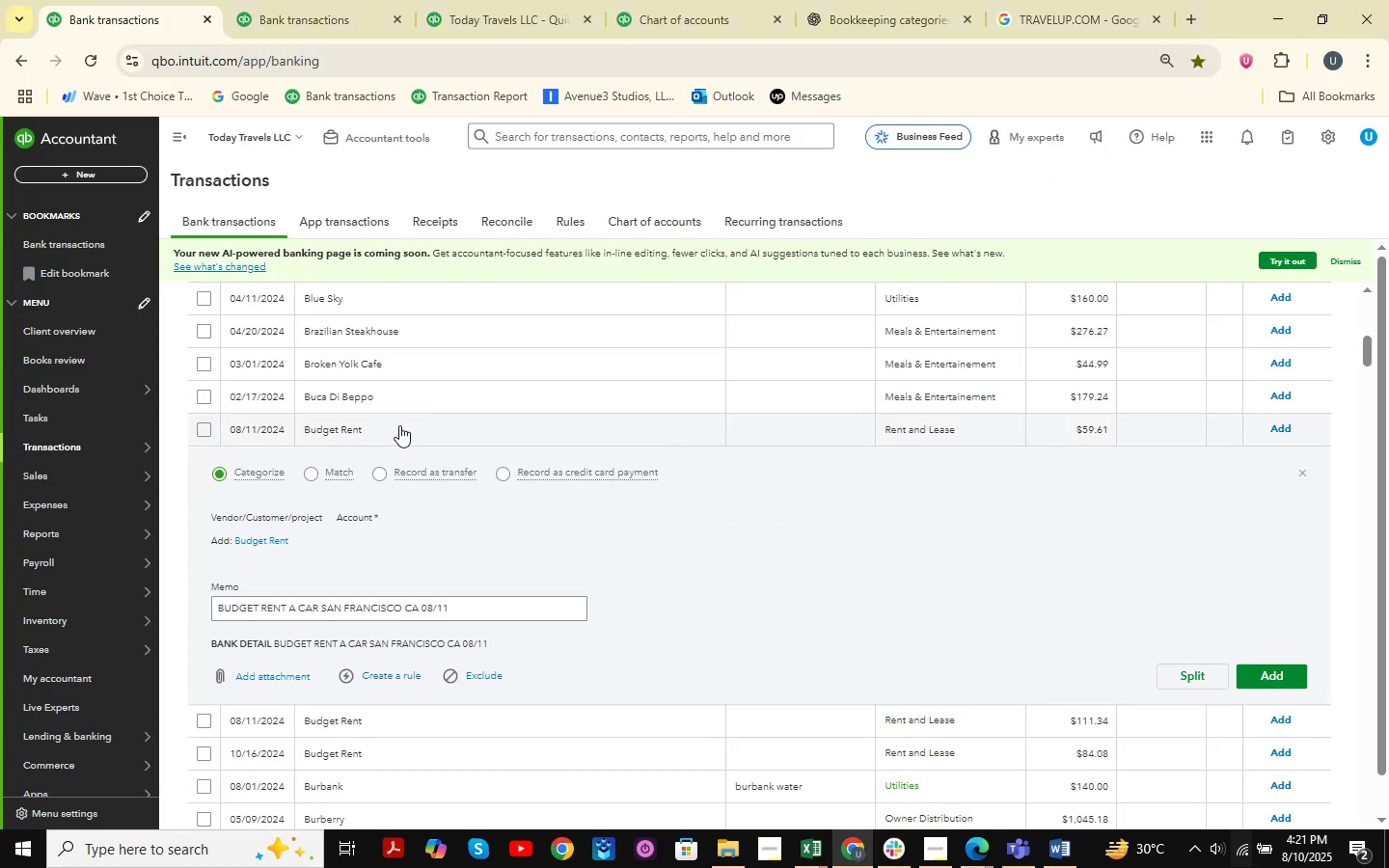 
double_click([916, 768])
 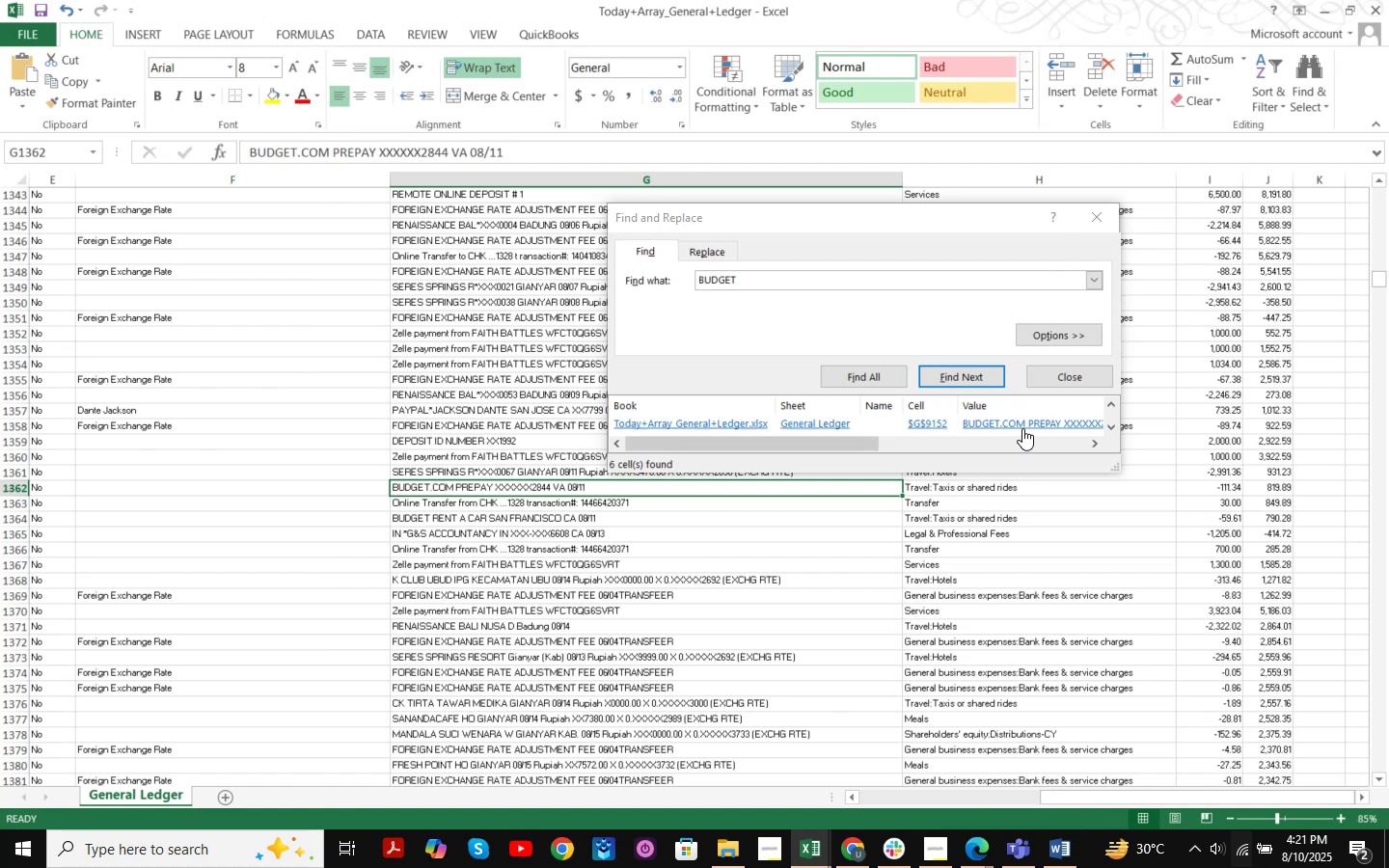 
mouse_move([912, 475])
 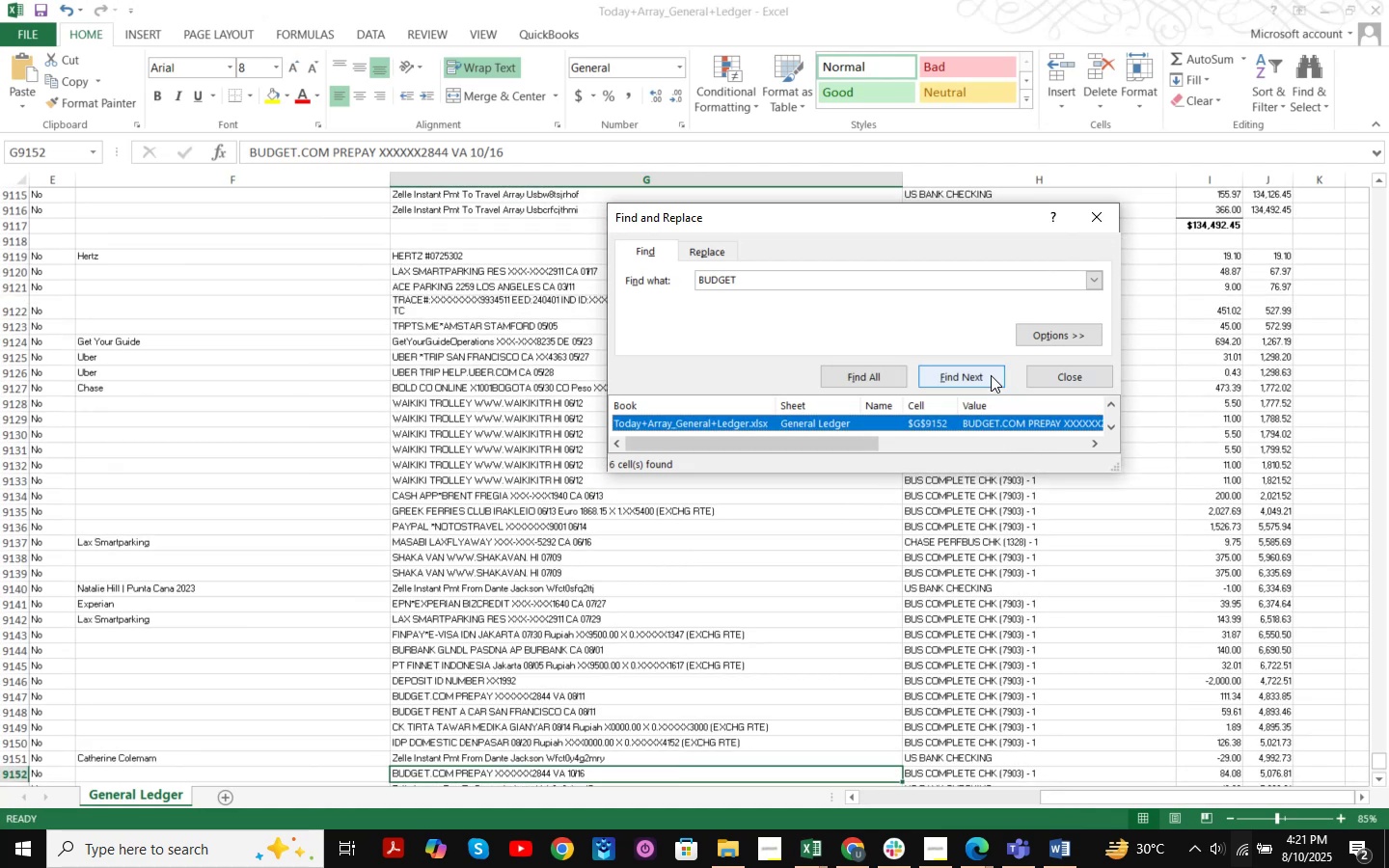 
left_click([977, 374])
 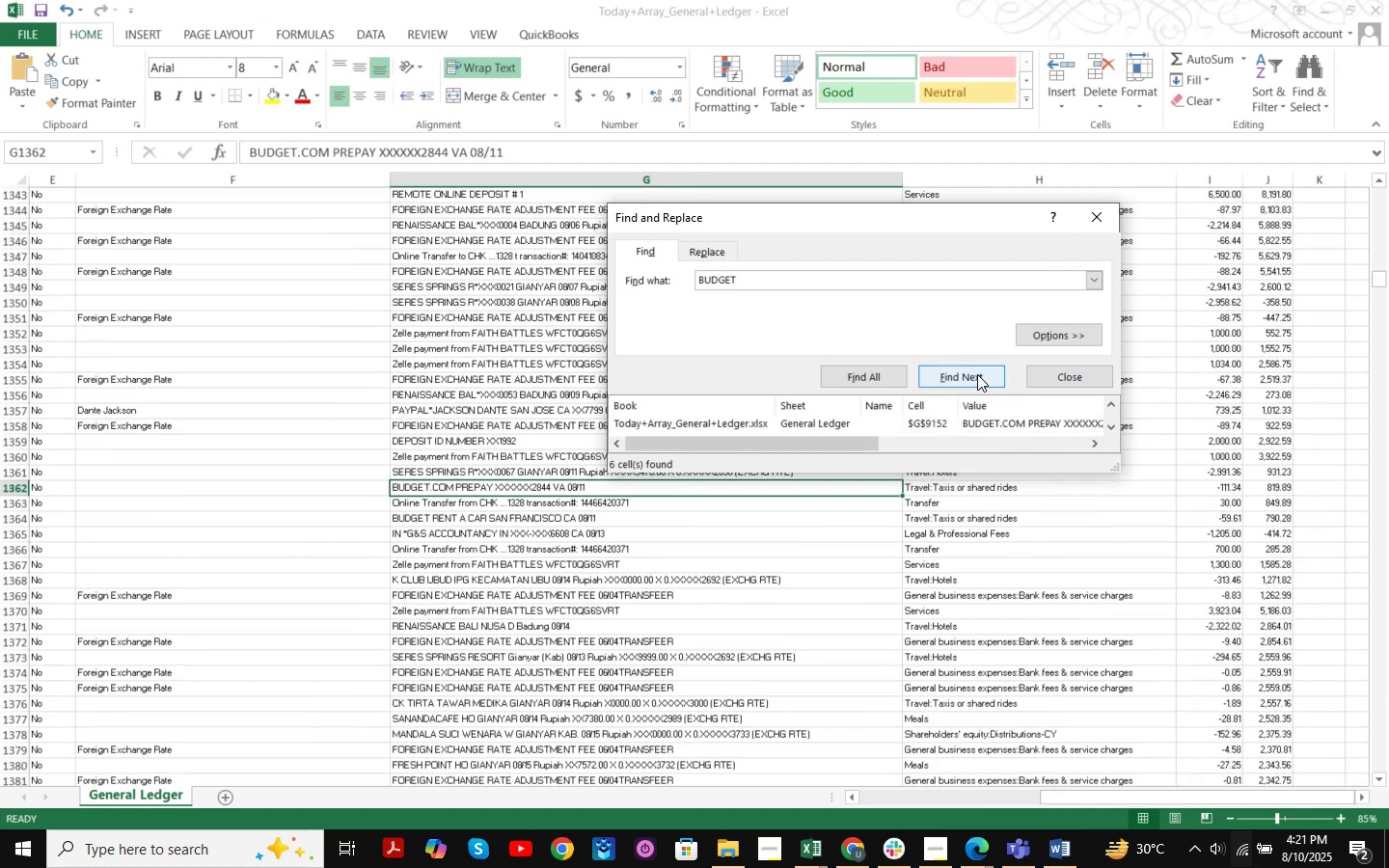 
left_click([977, 374])
 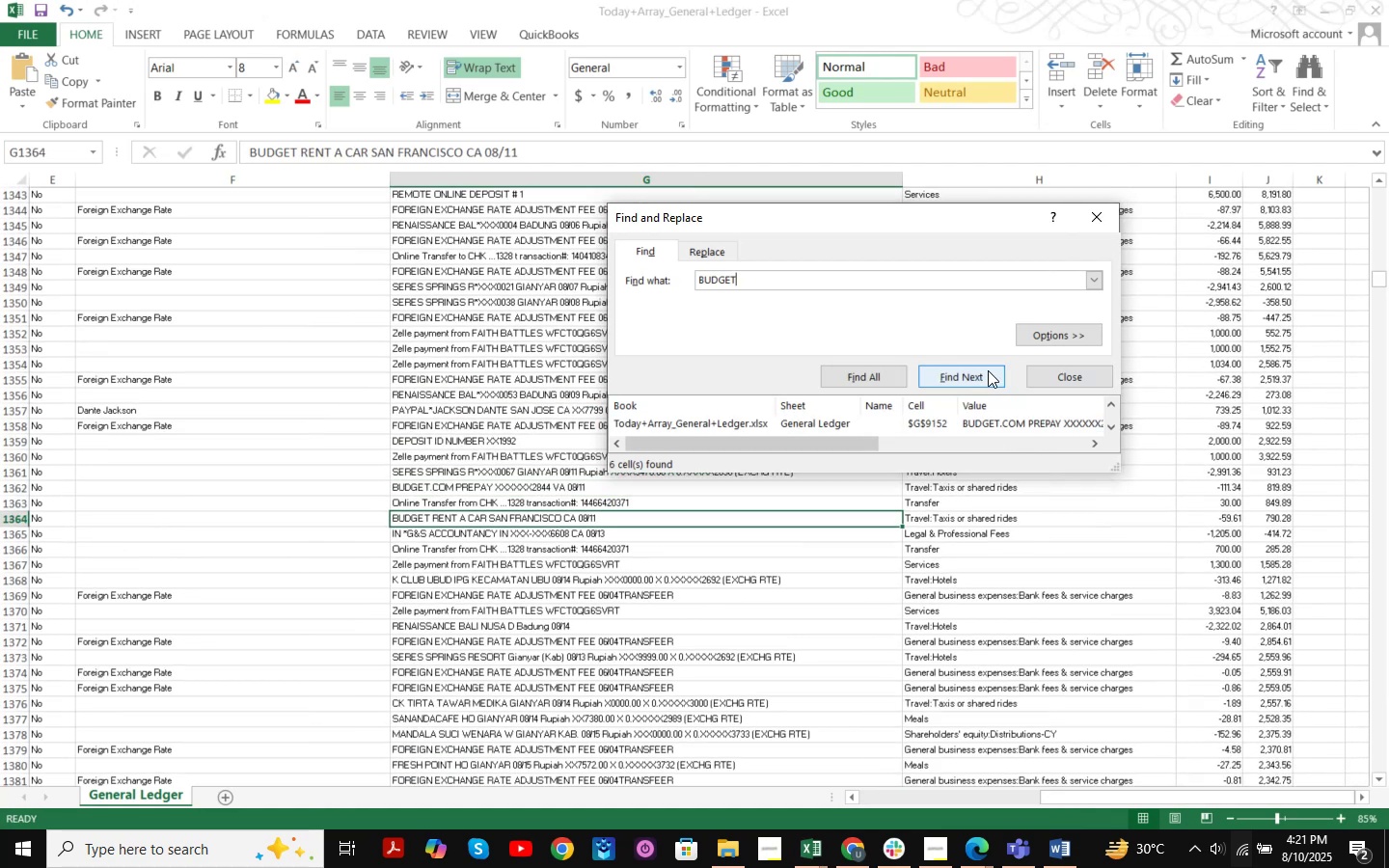 
left_click([1110, 218])
 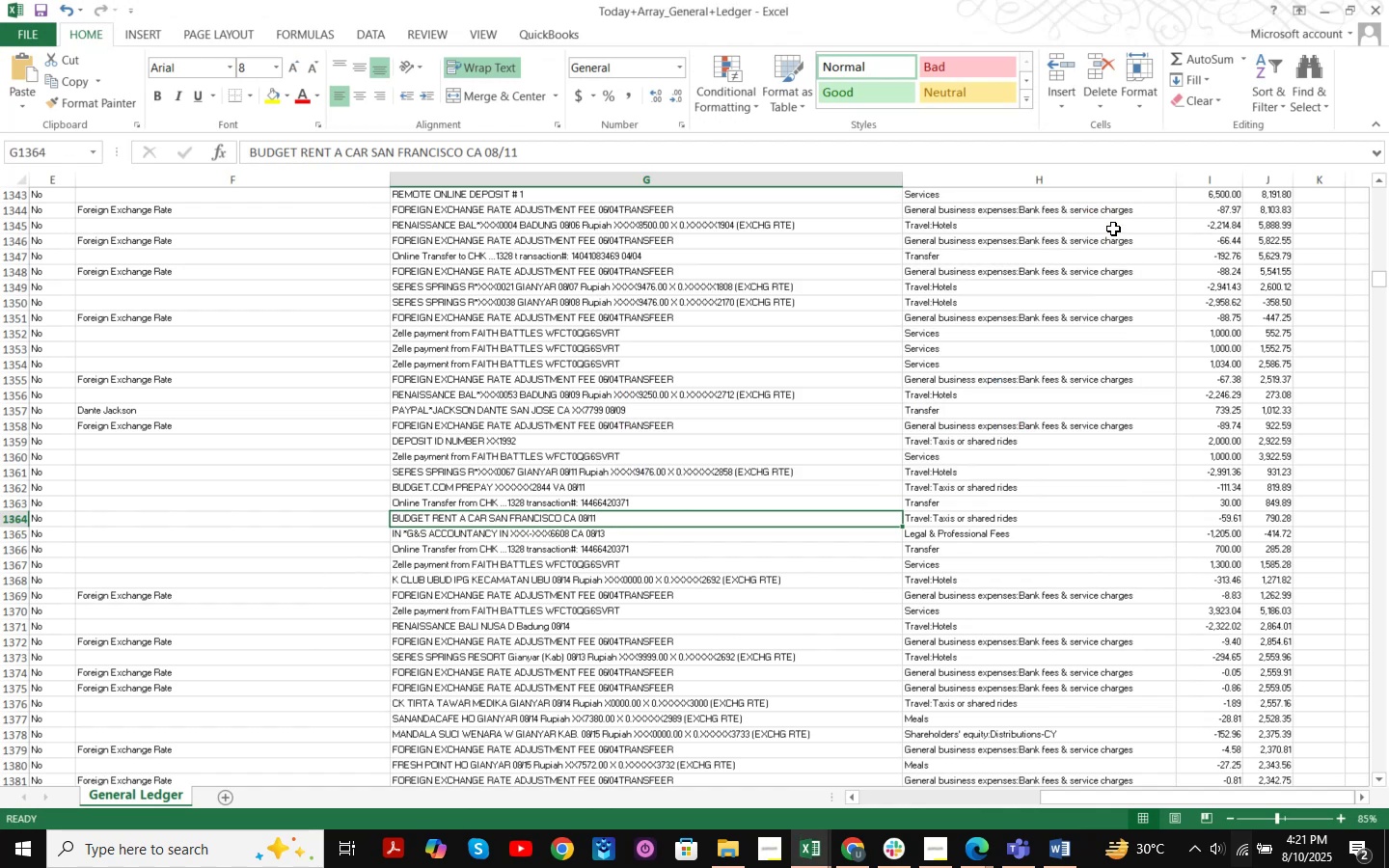 
left_click([1325, 14])
 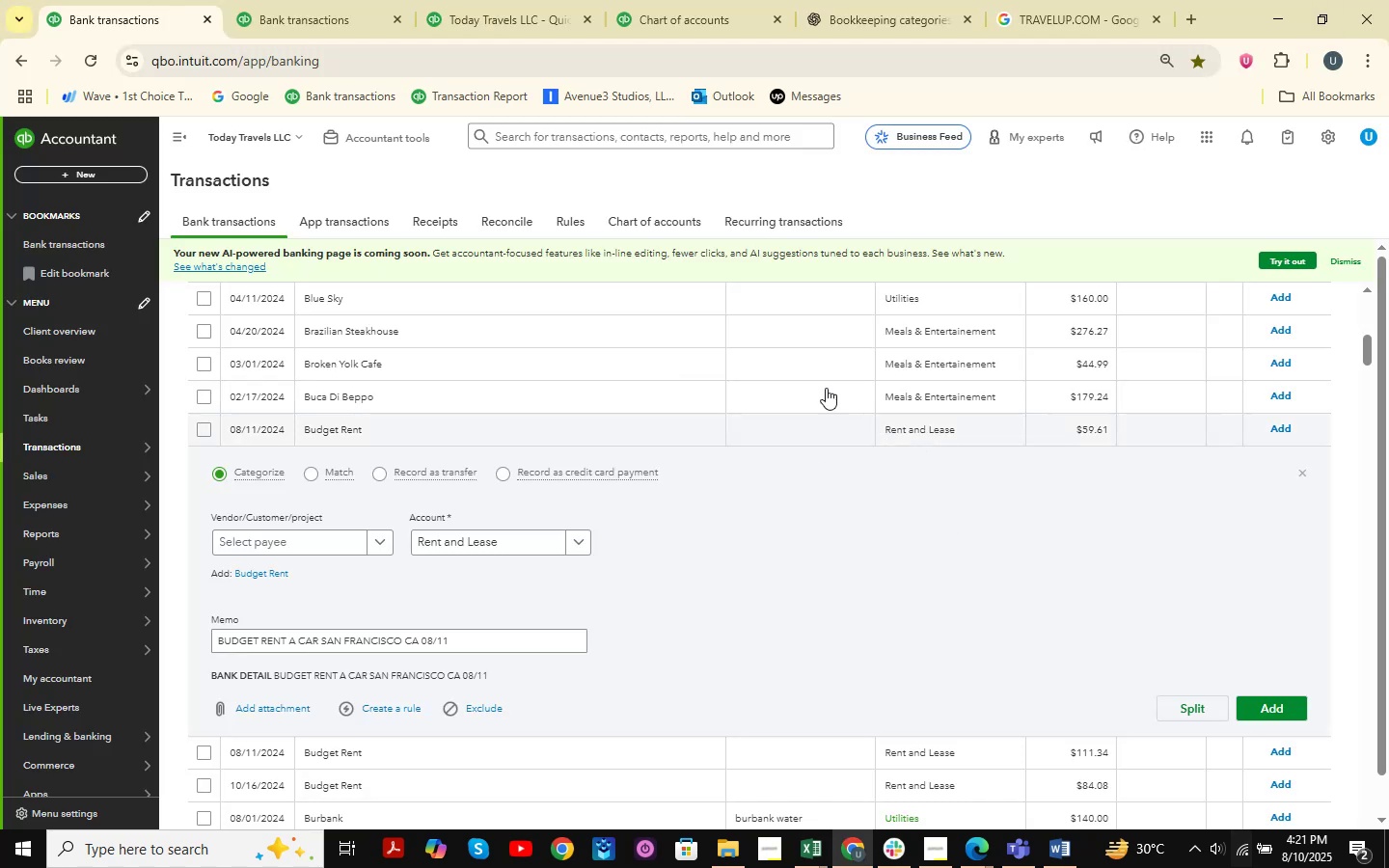 
left_click([637, 0])
 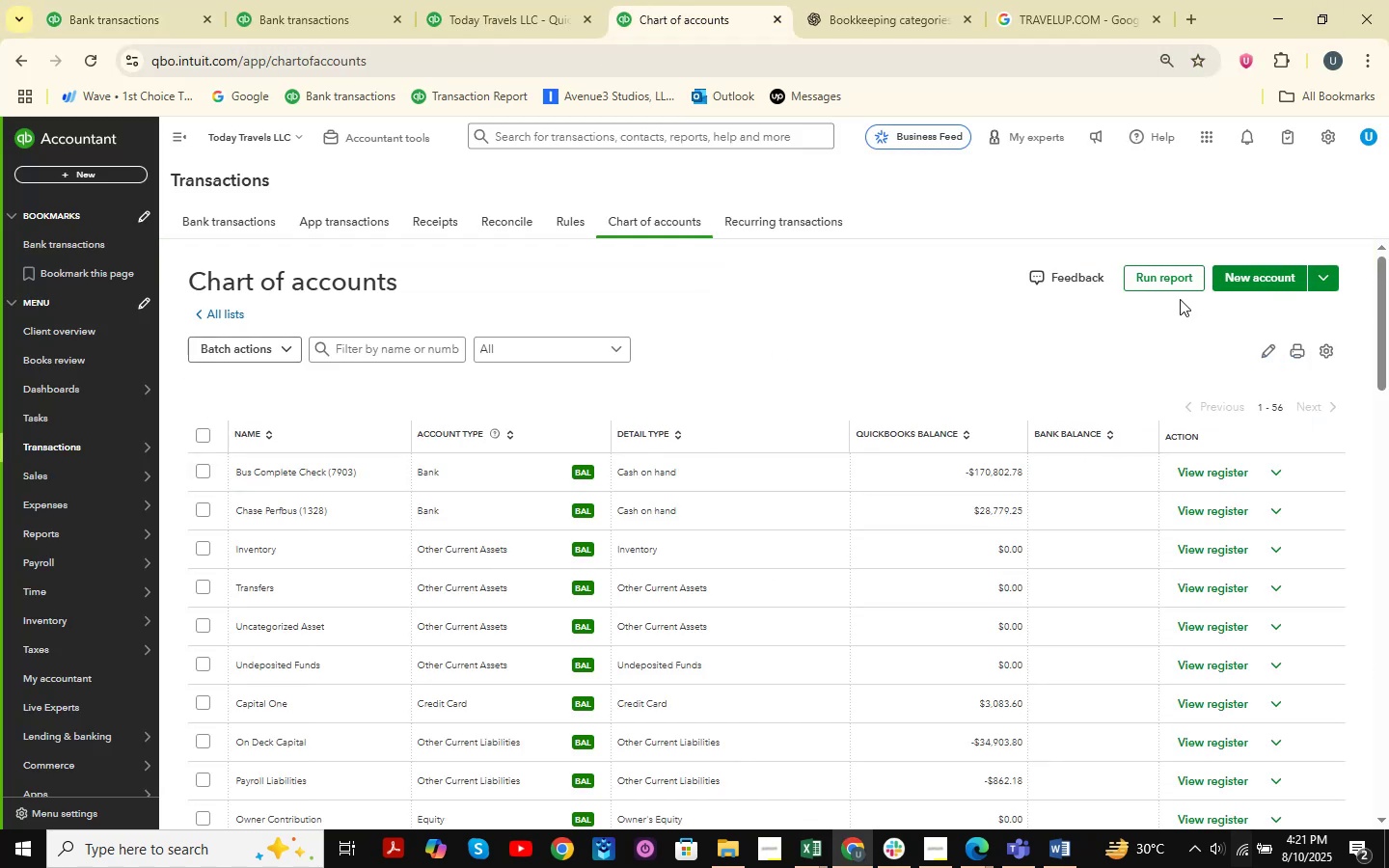 
left_click([1230, 289])
 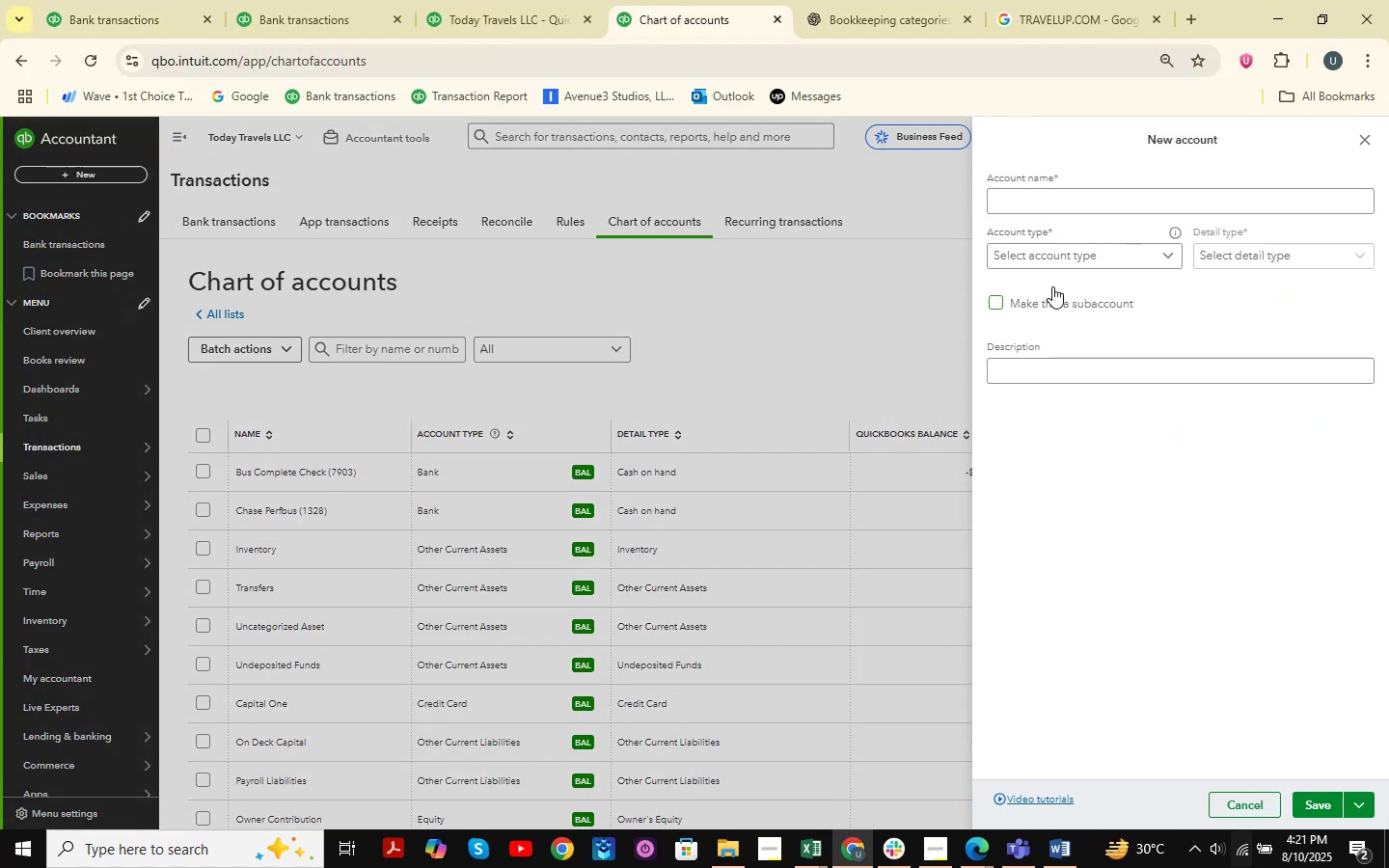 
left_click([1067, 200])
 